 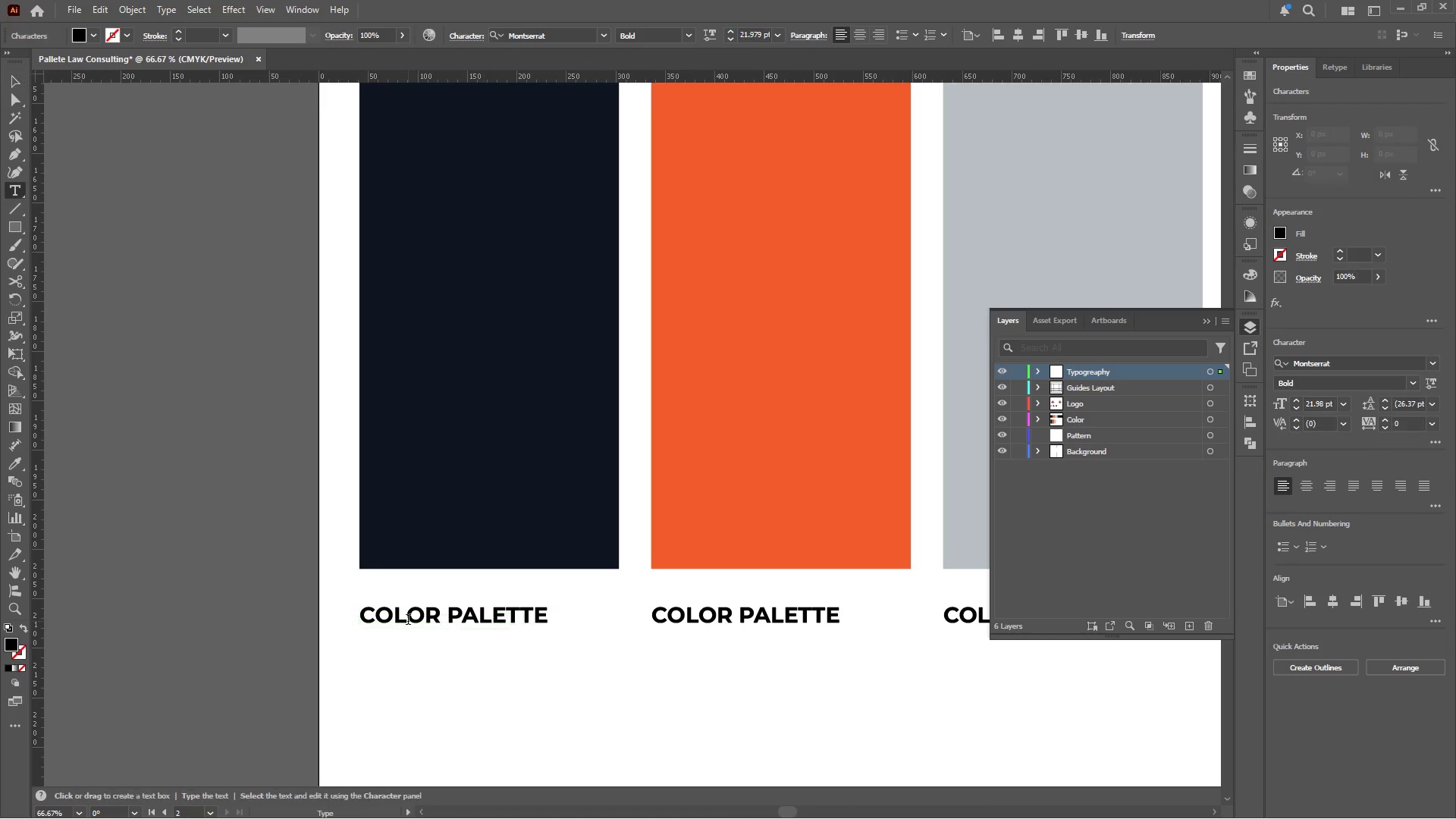 
left_click_drag(start_coordinate=[364, 611], to_coordinate=[577, 609])
 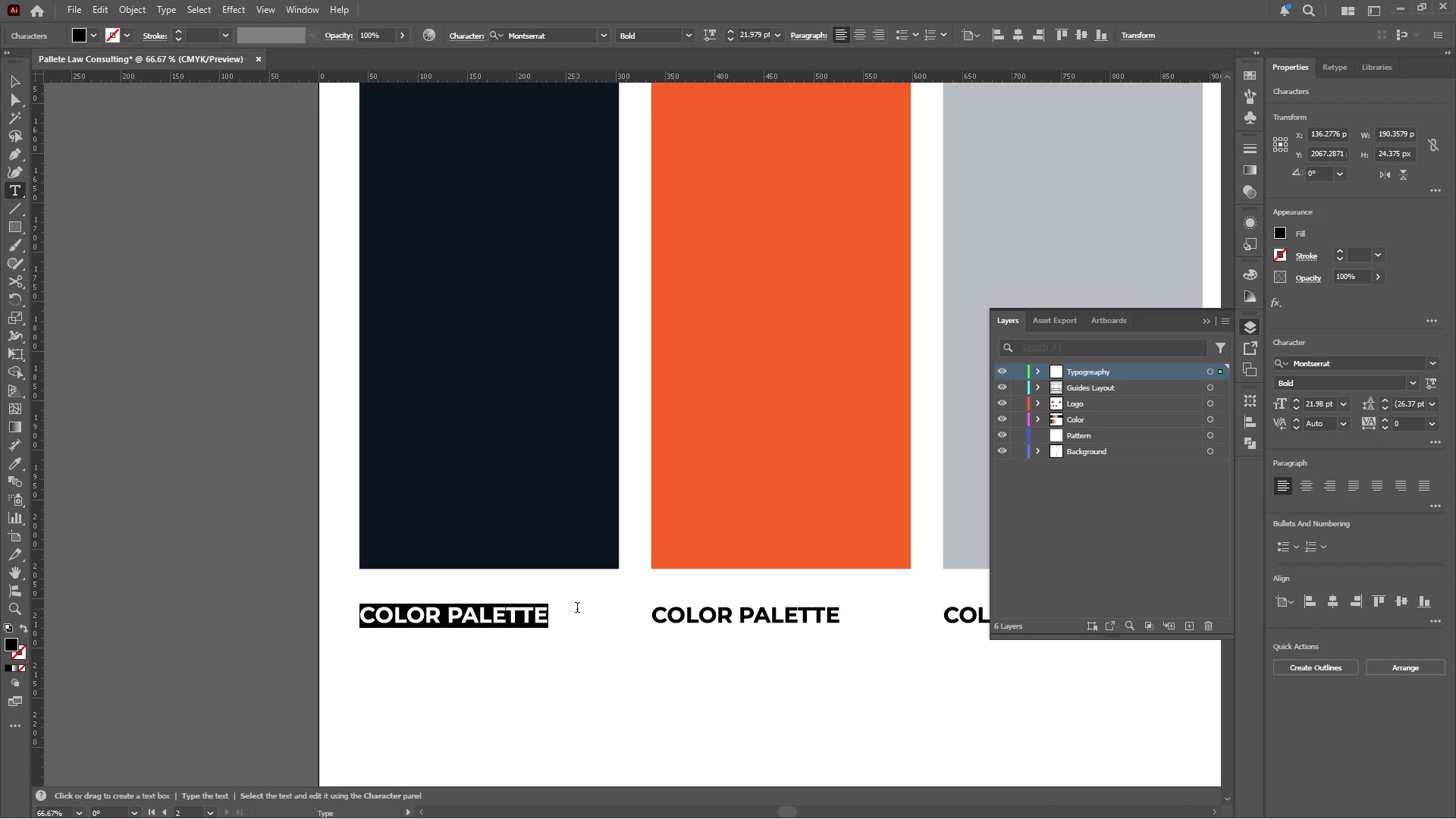 
type(midnight walk)
 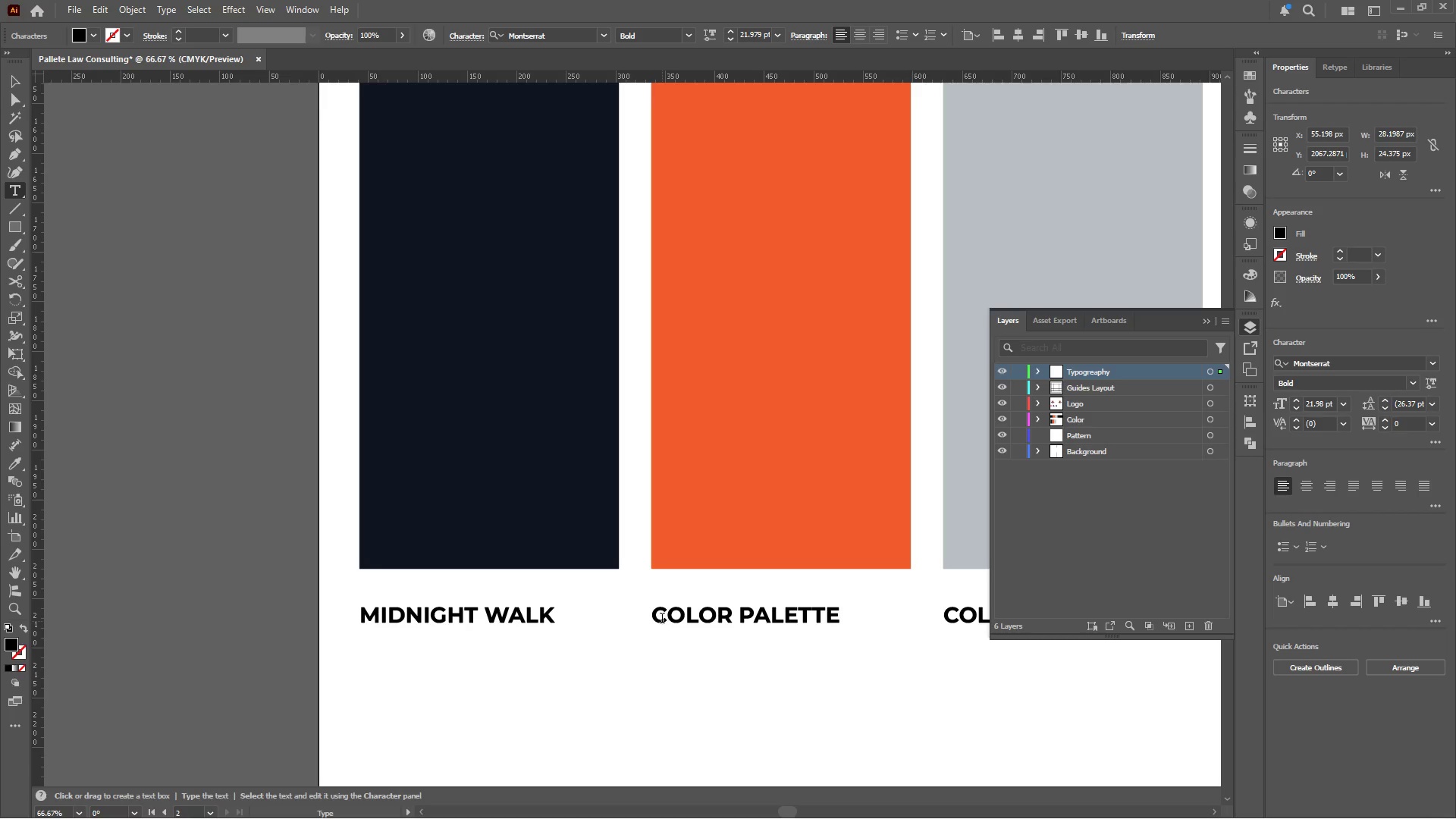 
left_click_drag(start_coordinate=[654, 613], to_coordinate=[858, 625])
 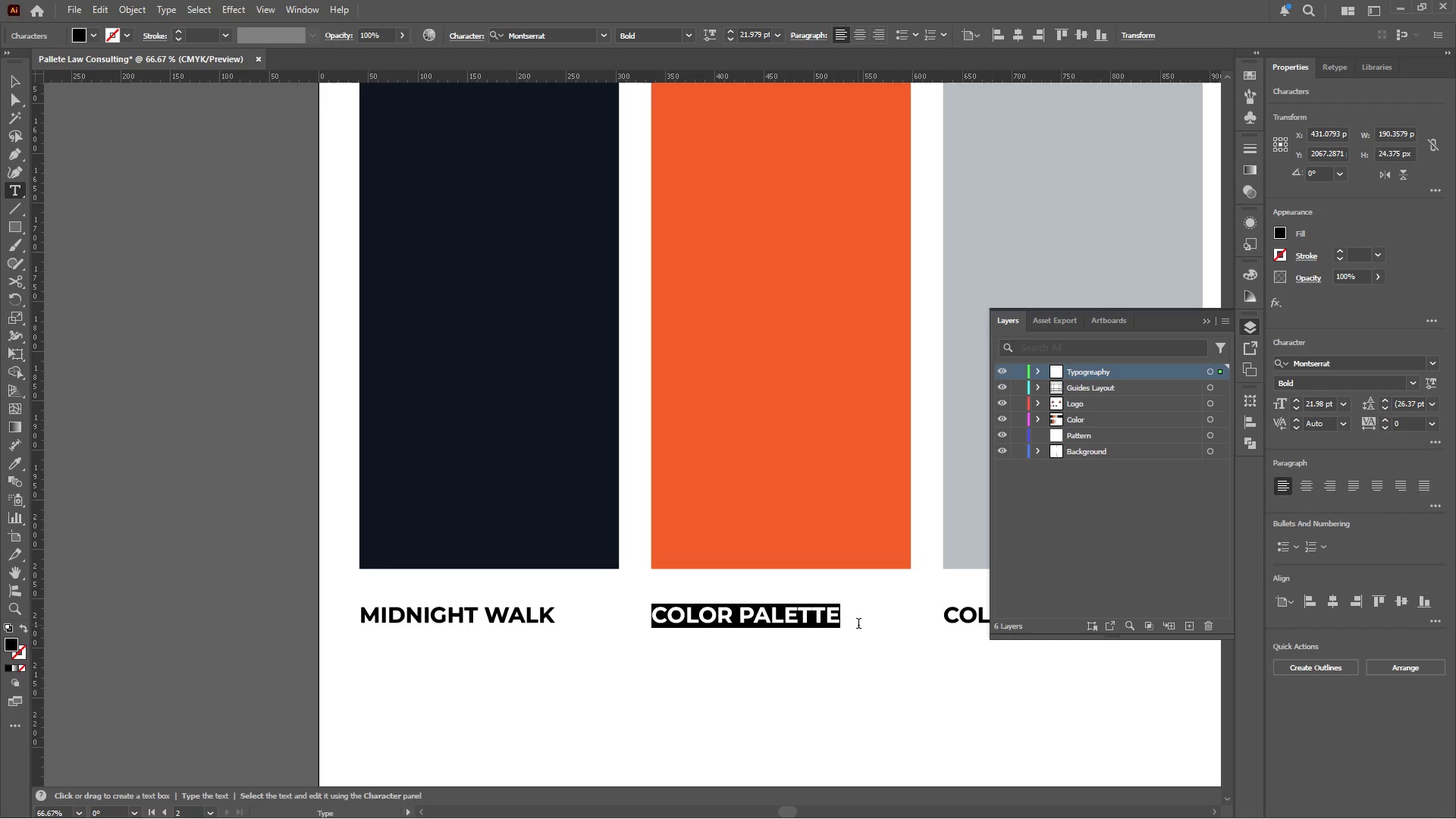 
type(safety orange)
 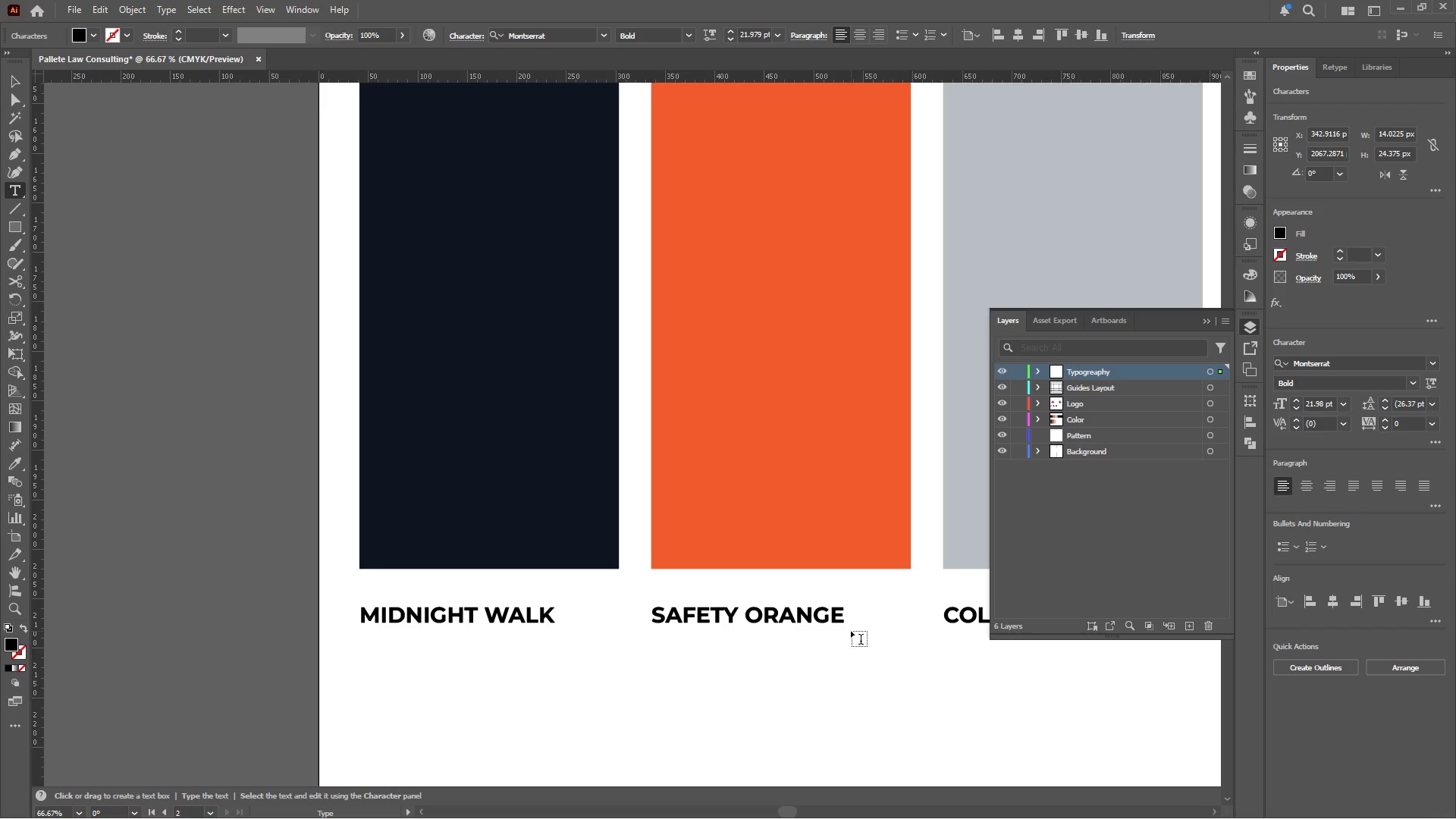 
wait(8.36)
 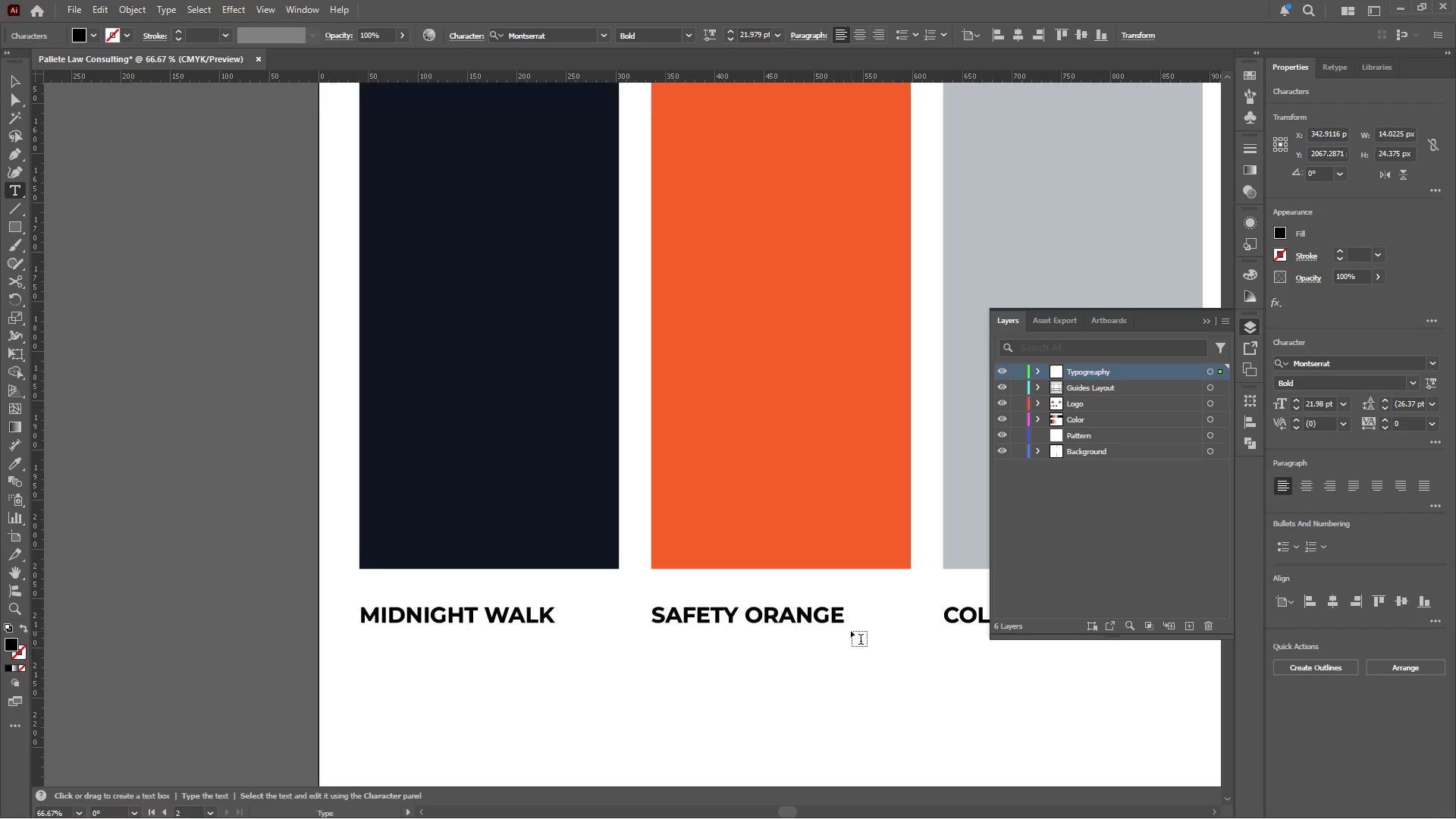 
hold_key(key=AltLeft, duration=1.11)
scroll: coordinate [926, 671], scroll_direction: up, amount: 1.0
 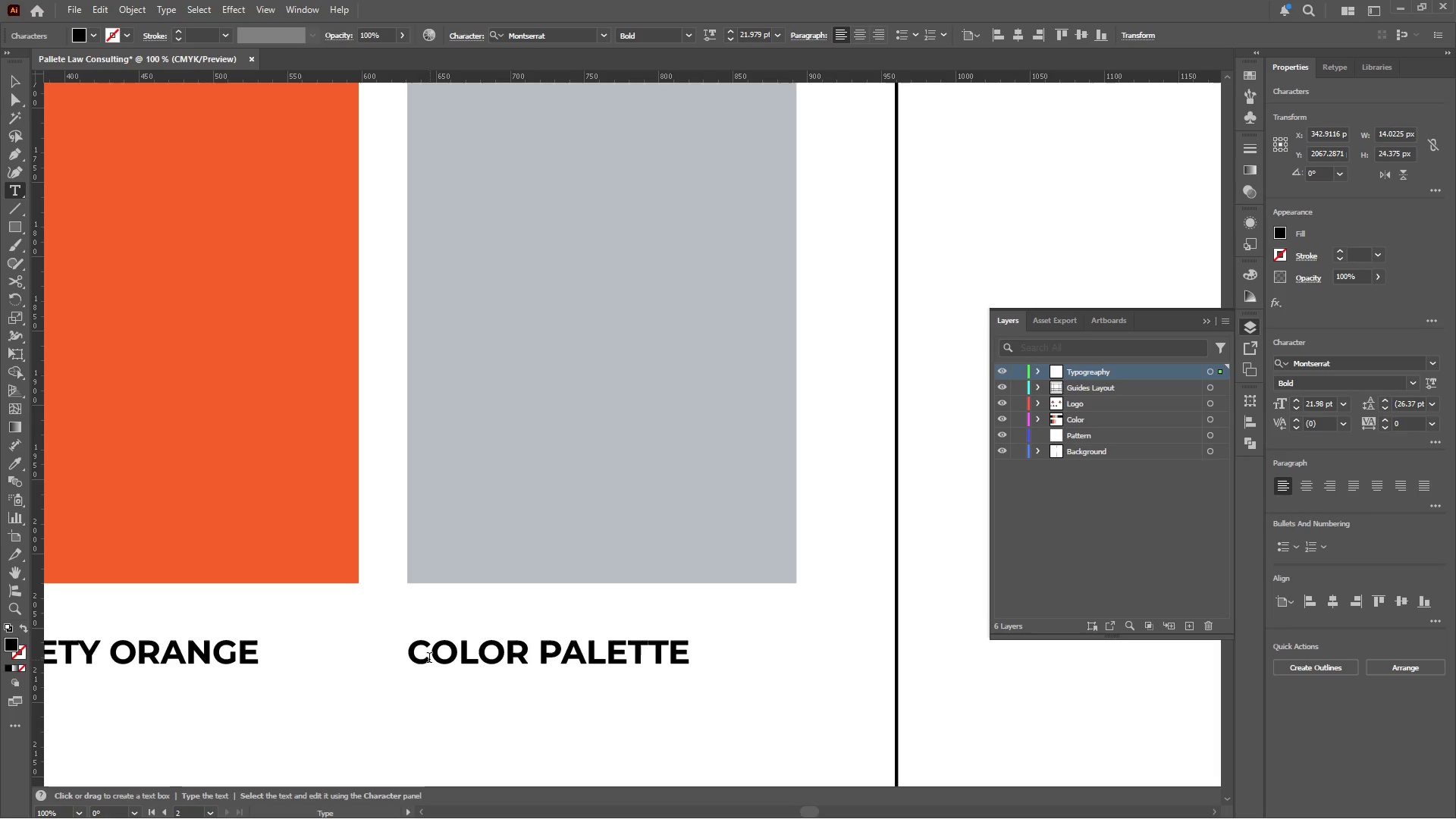 
left_click_drag(start_coordinate=[407, 654], to_coordinate=[519, 654])
 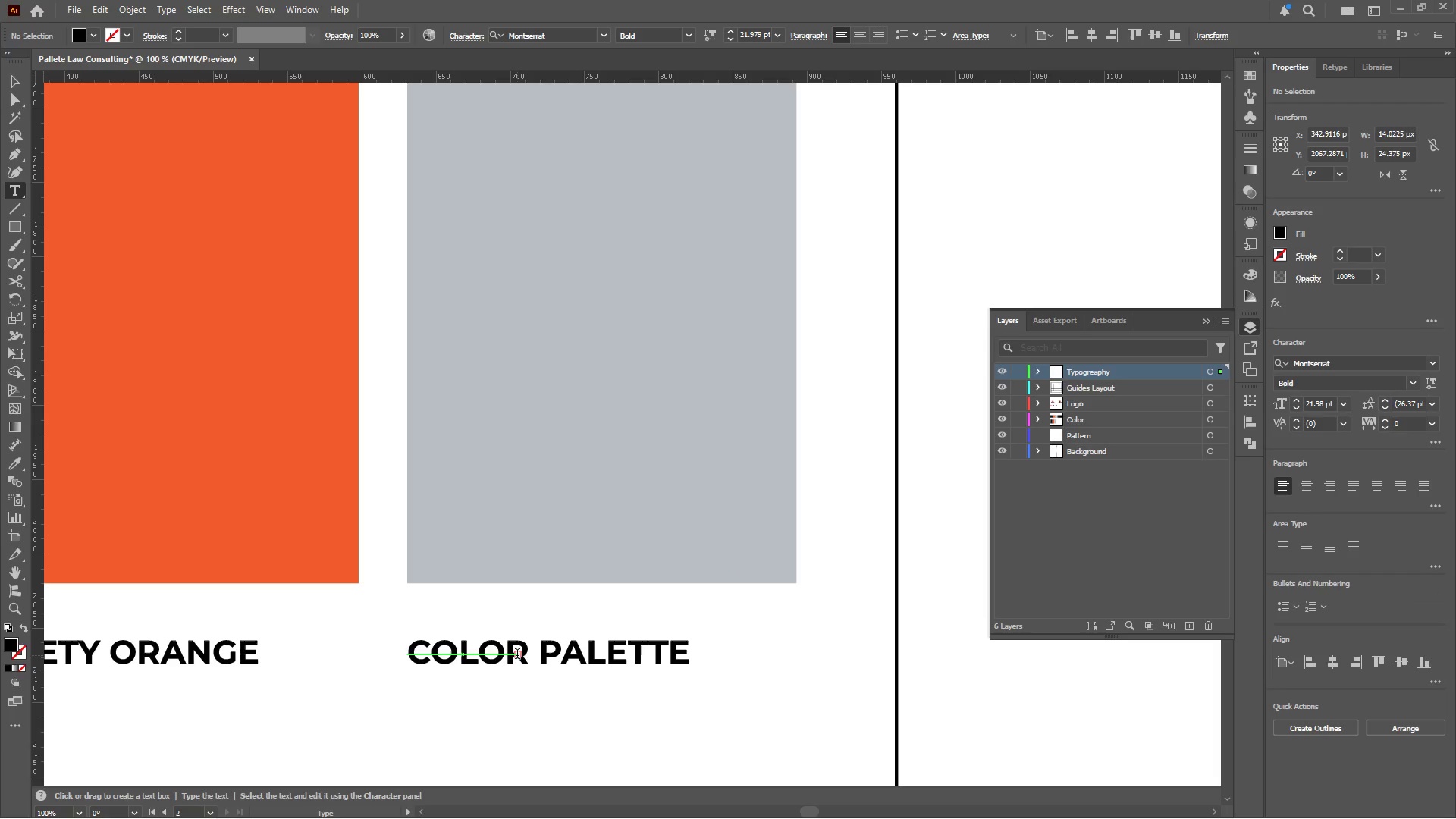 
key(Control+Z)
 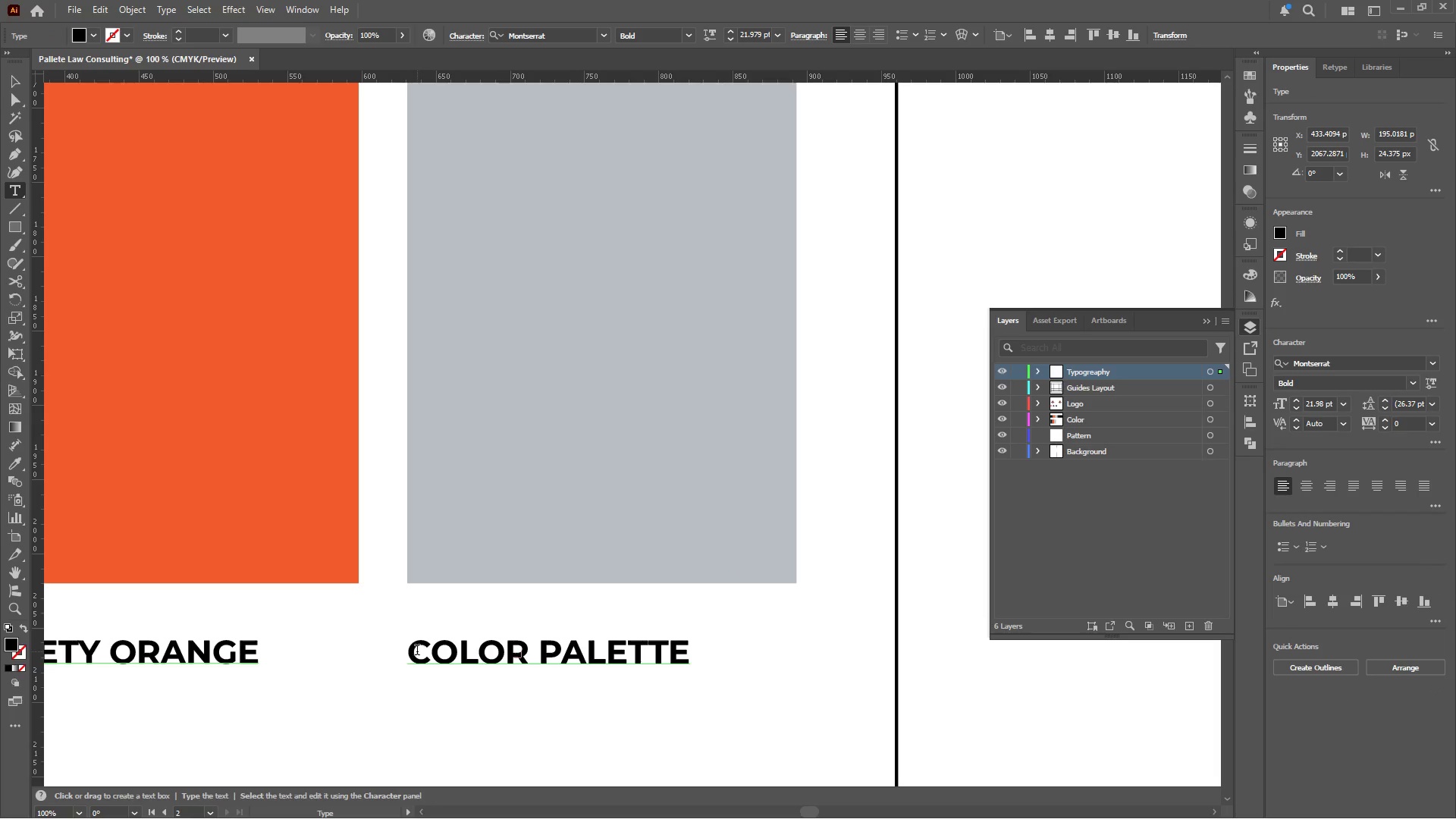 
left_click_drag(start_coordinate=[414, 650], to_coordinate=[711, 661])
 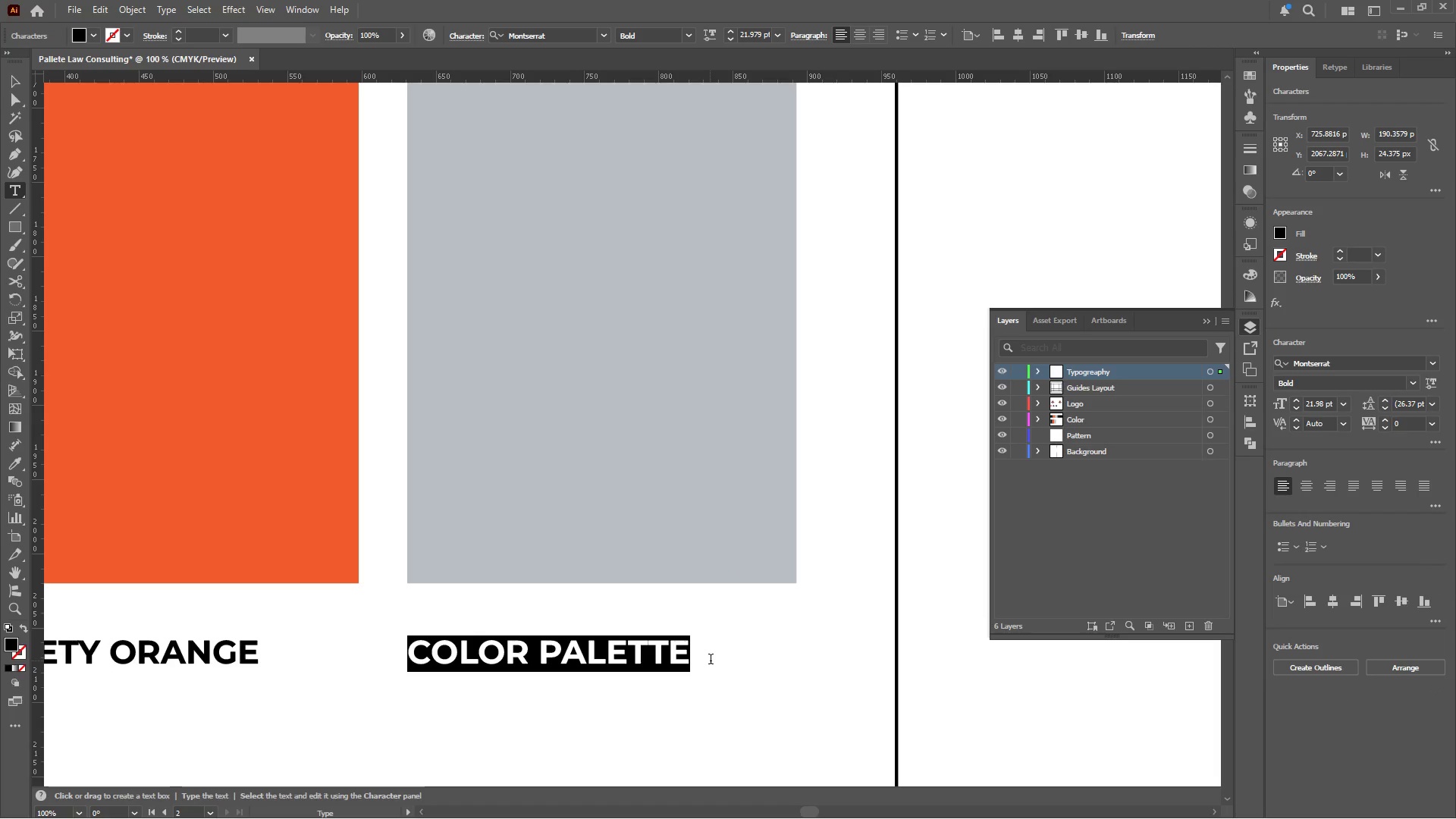 
type(sidewalk gray)
 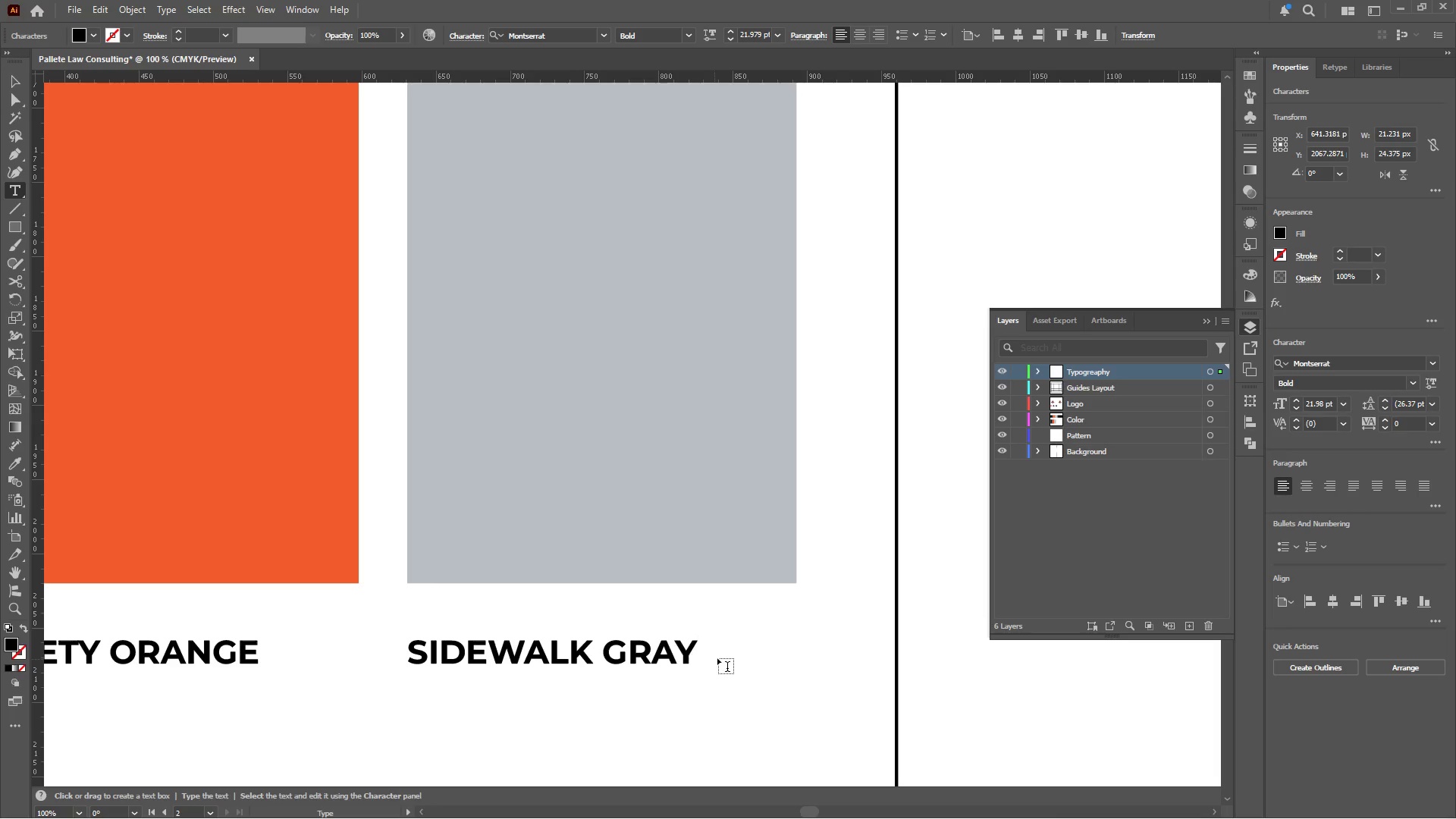 
hold_key(key=AltLeft, duration=0.62)
 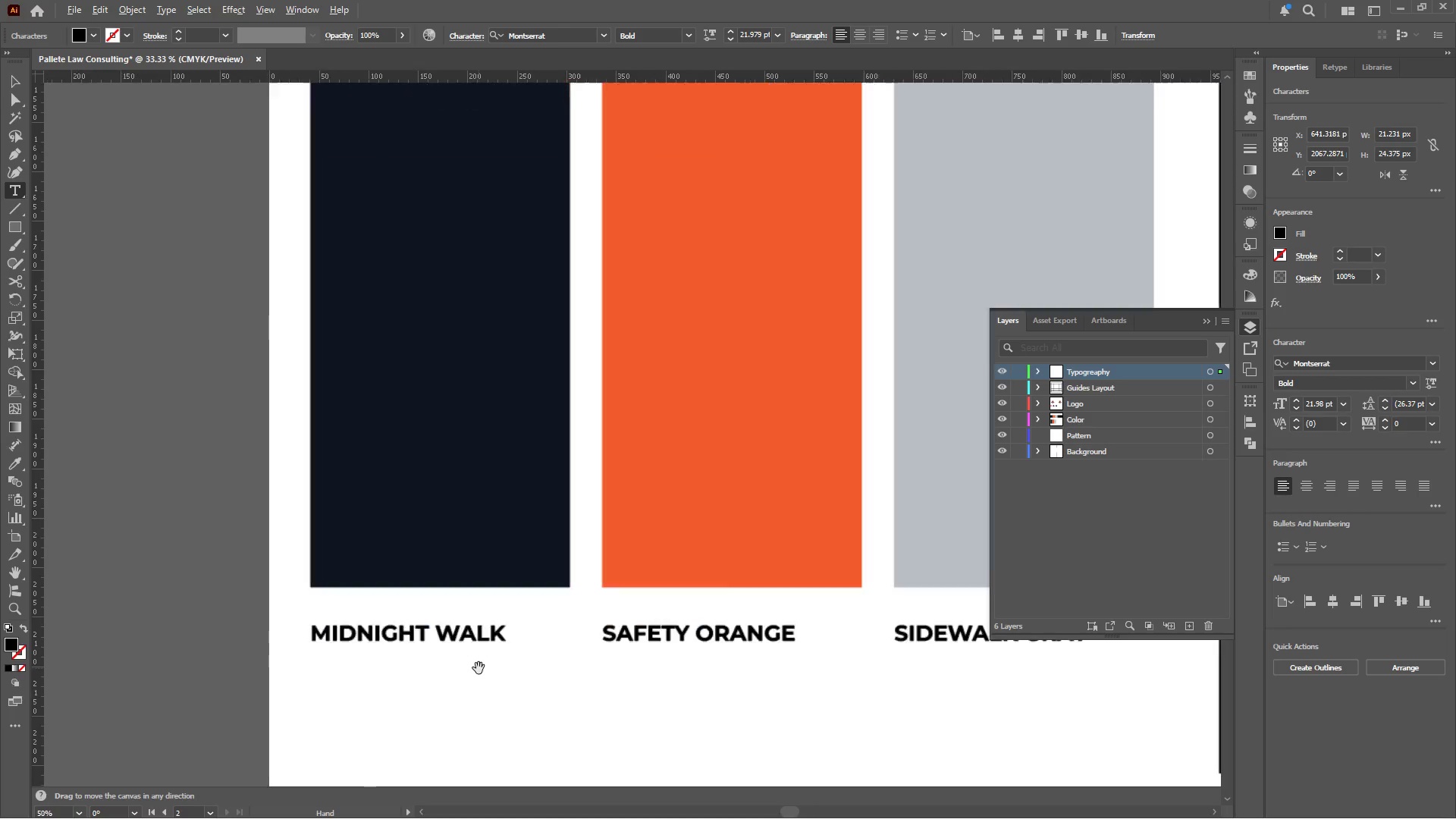 
hold_key(key=AltLeft, duration=0.42)
 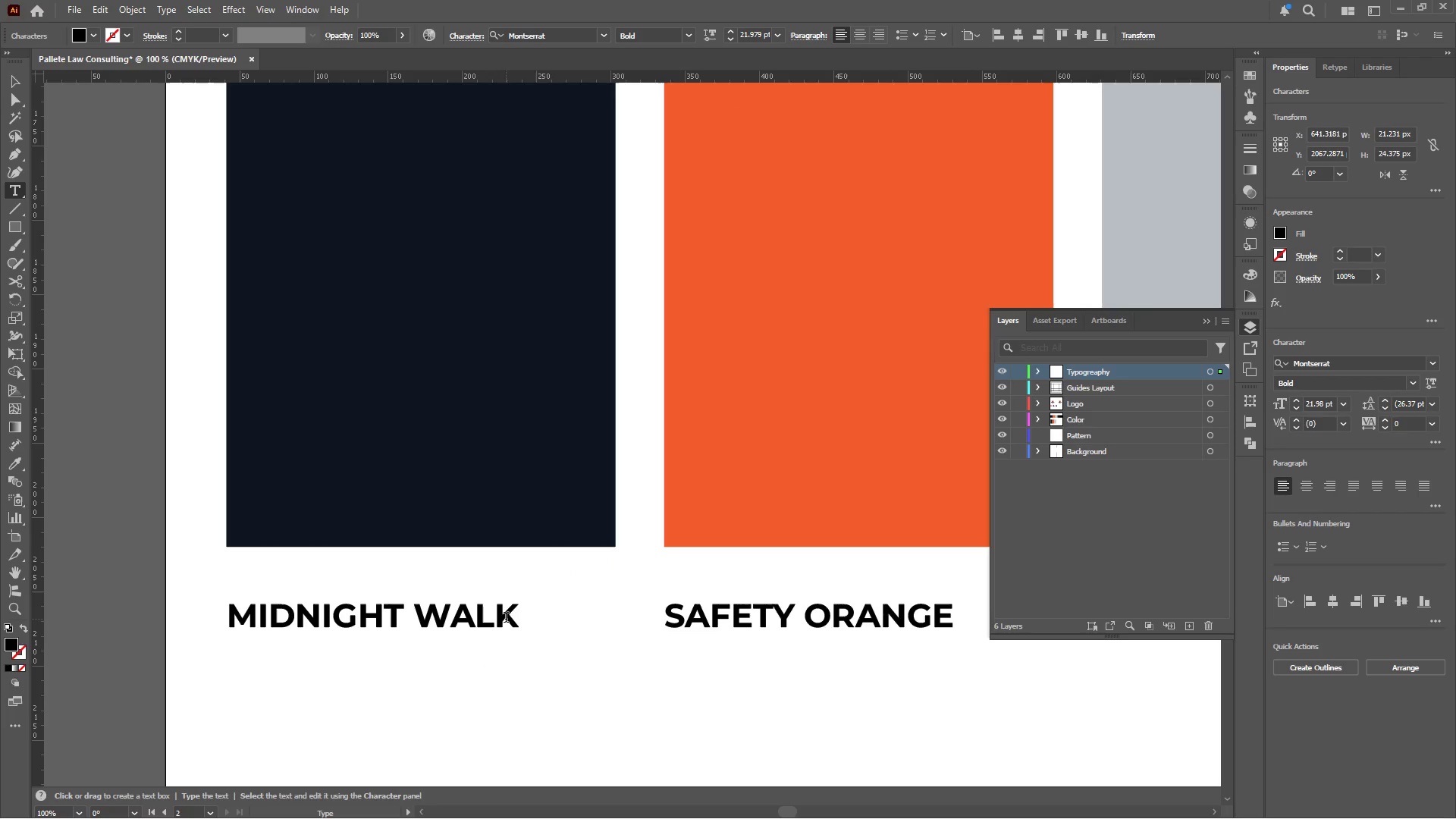 
scroll: coordinate [826, 650], scroll_direction: down, amount: 2.0
 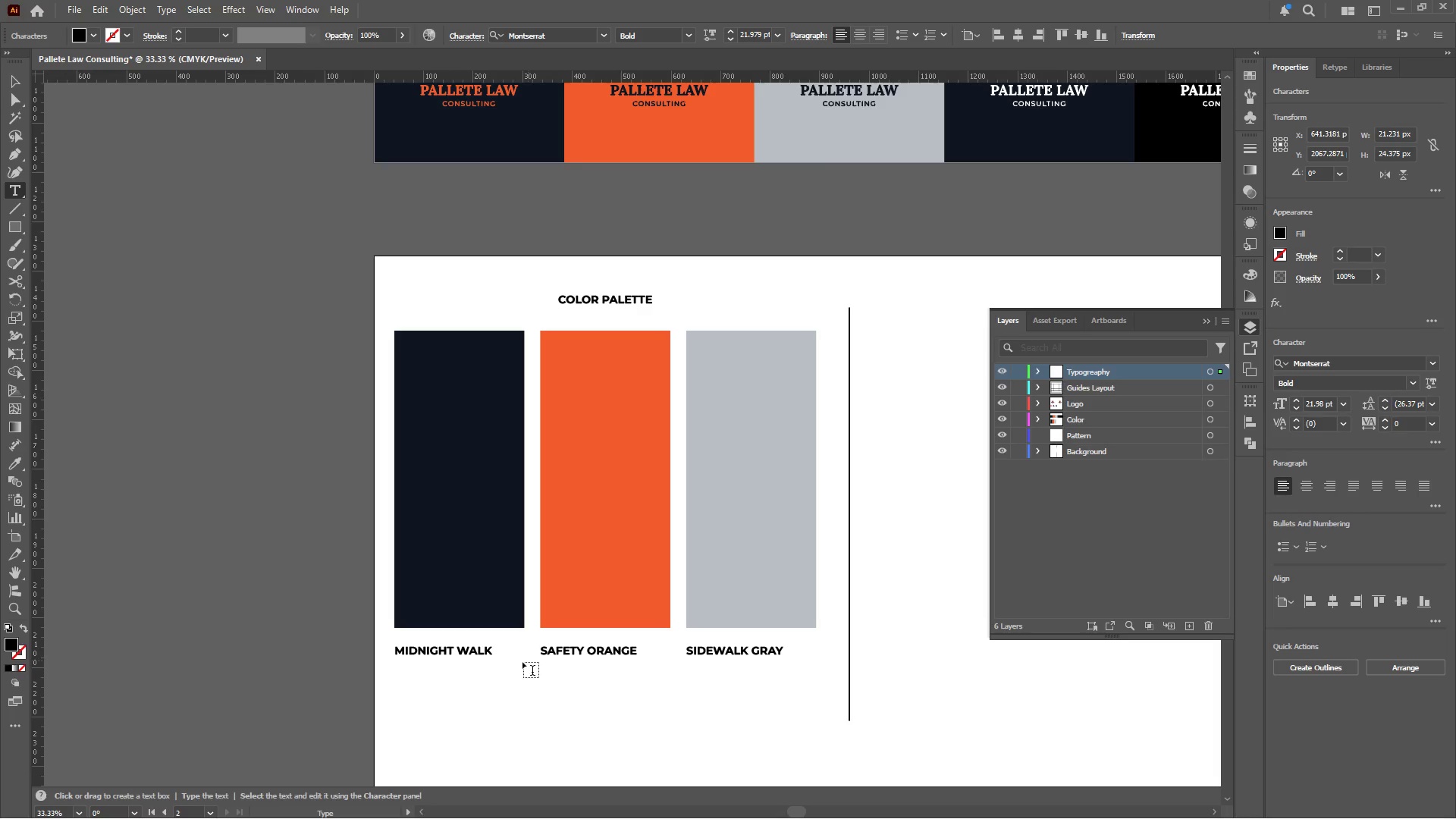 
scroll: coordinate [479, 668], scroll_direction: up, amount: 2.0
 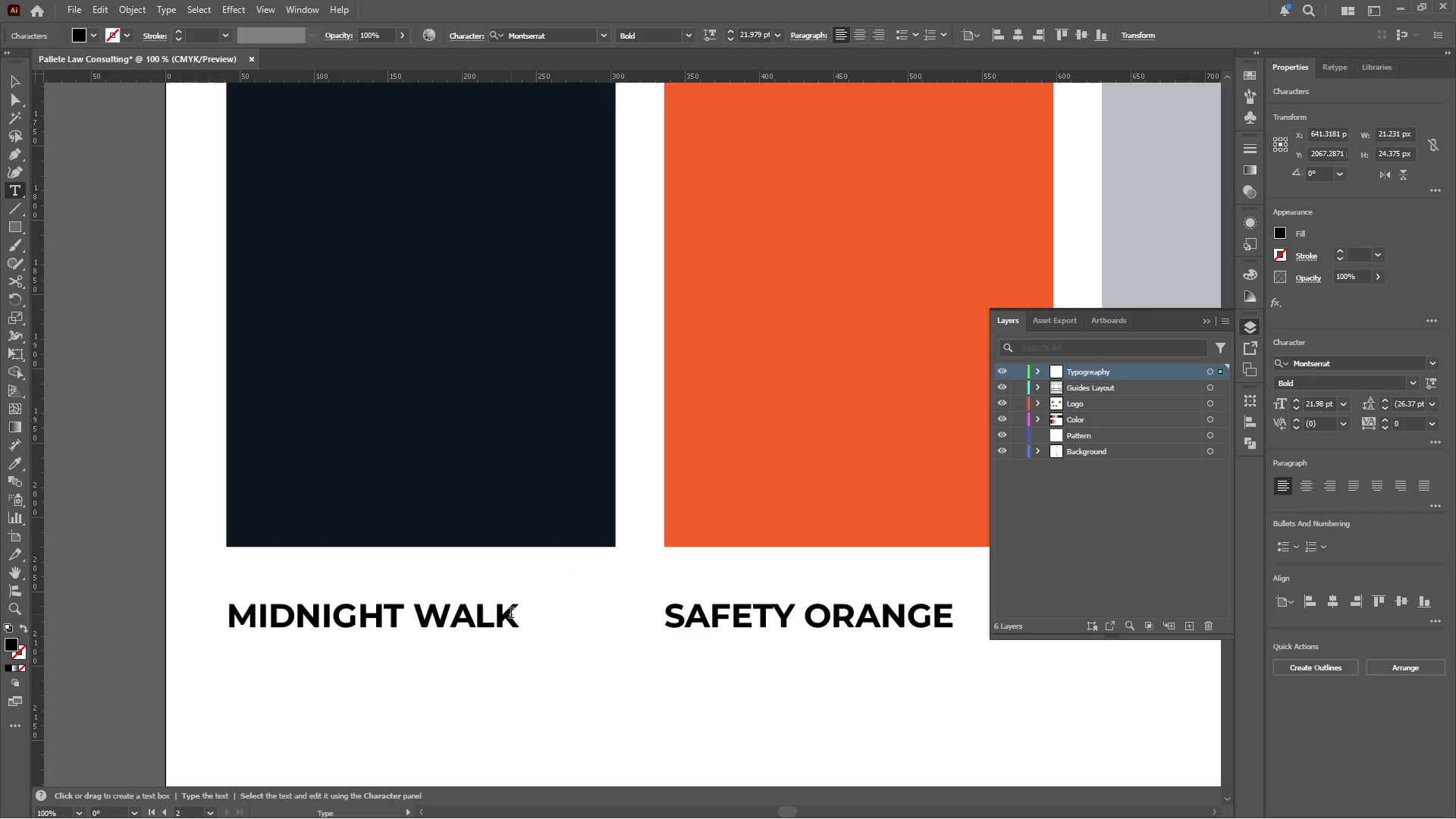 
left_click([517, 611])
 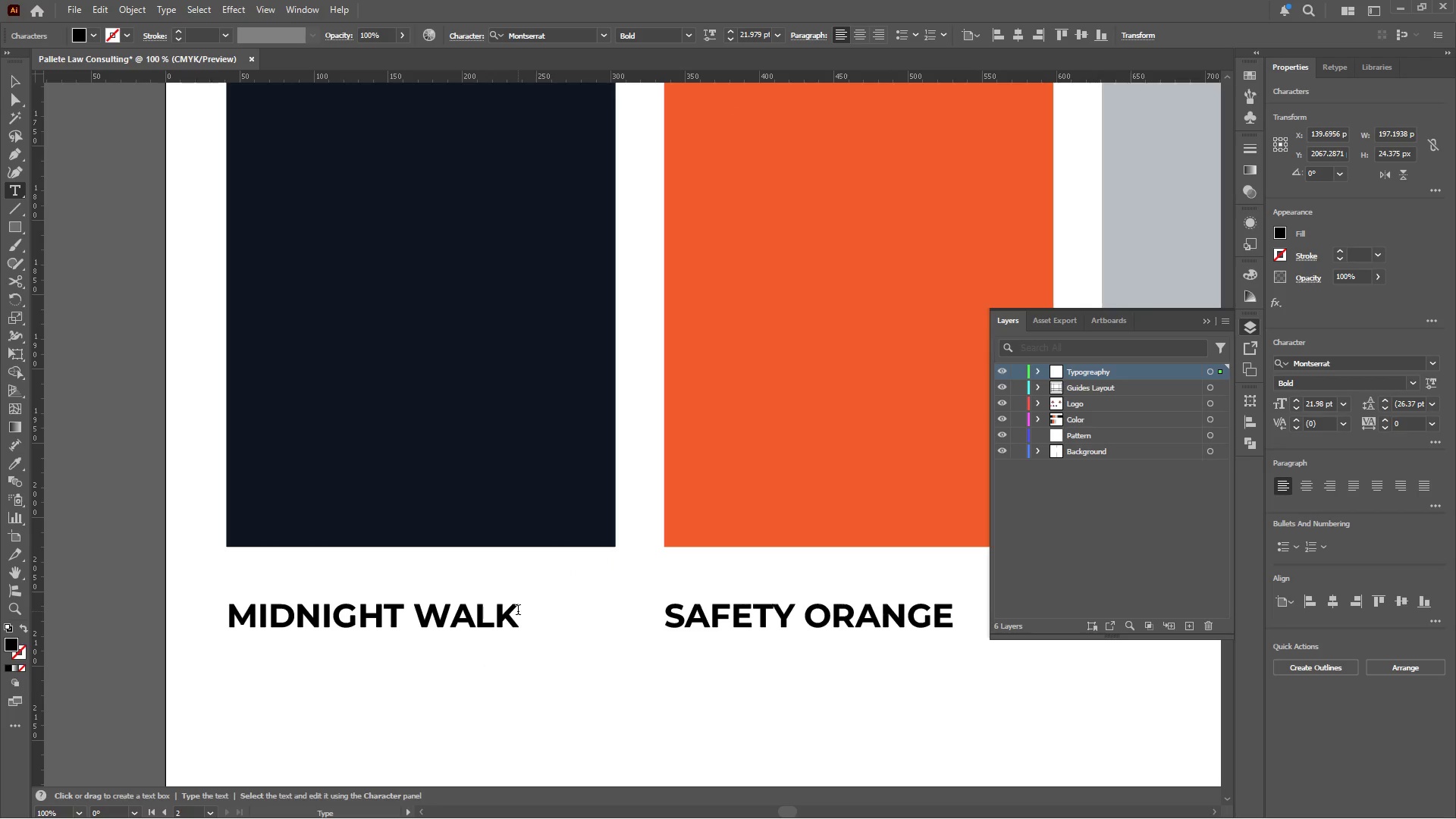 
key(Enter)
 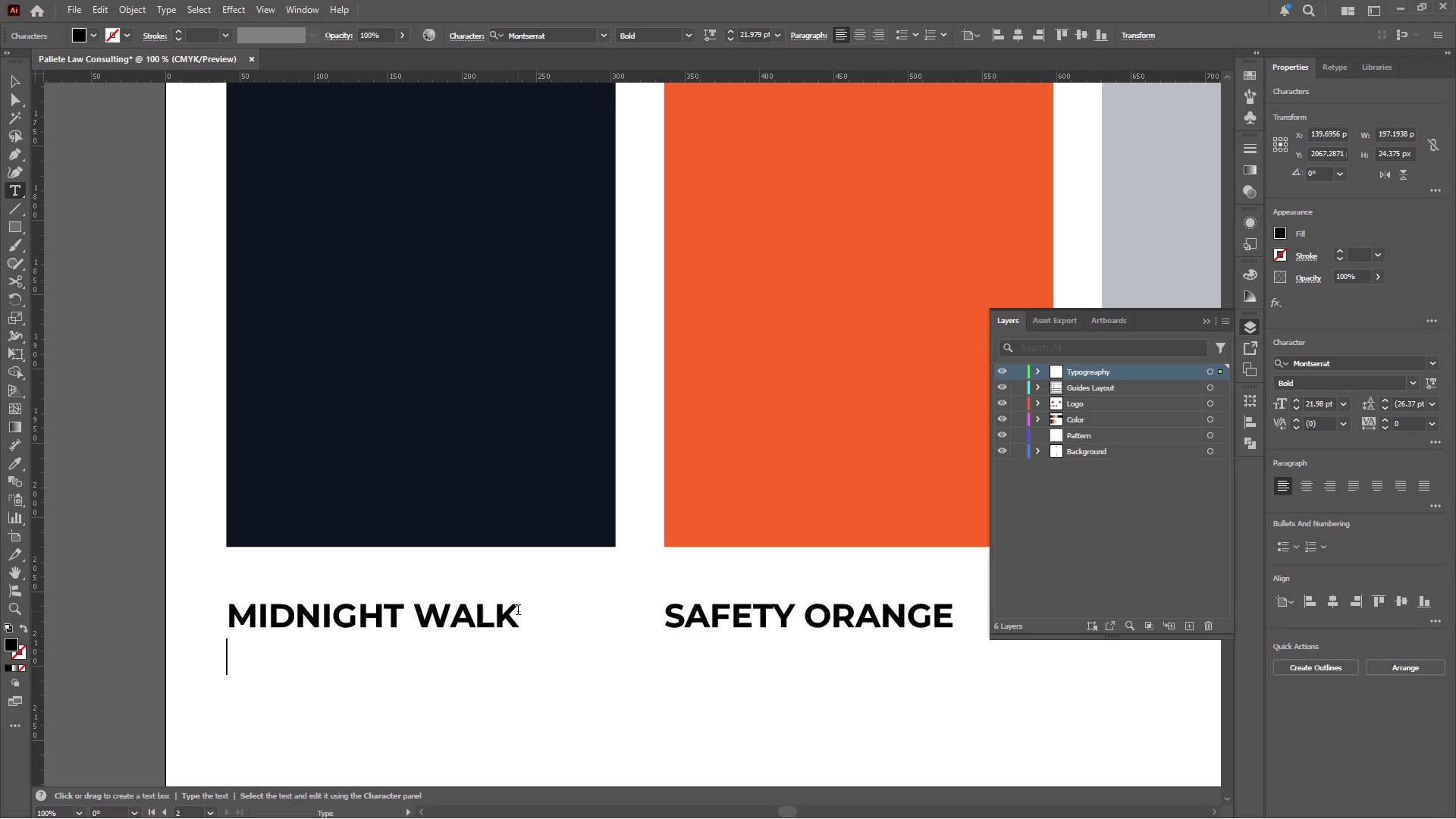 
key(Enter)
 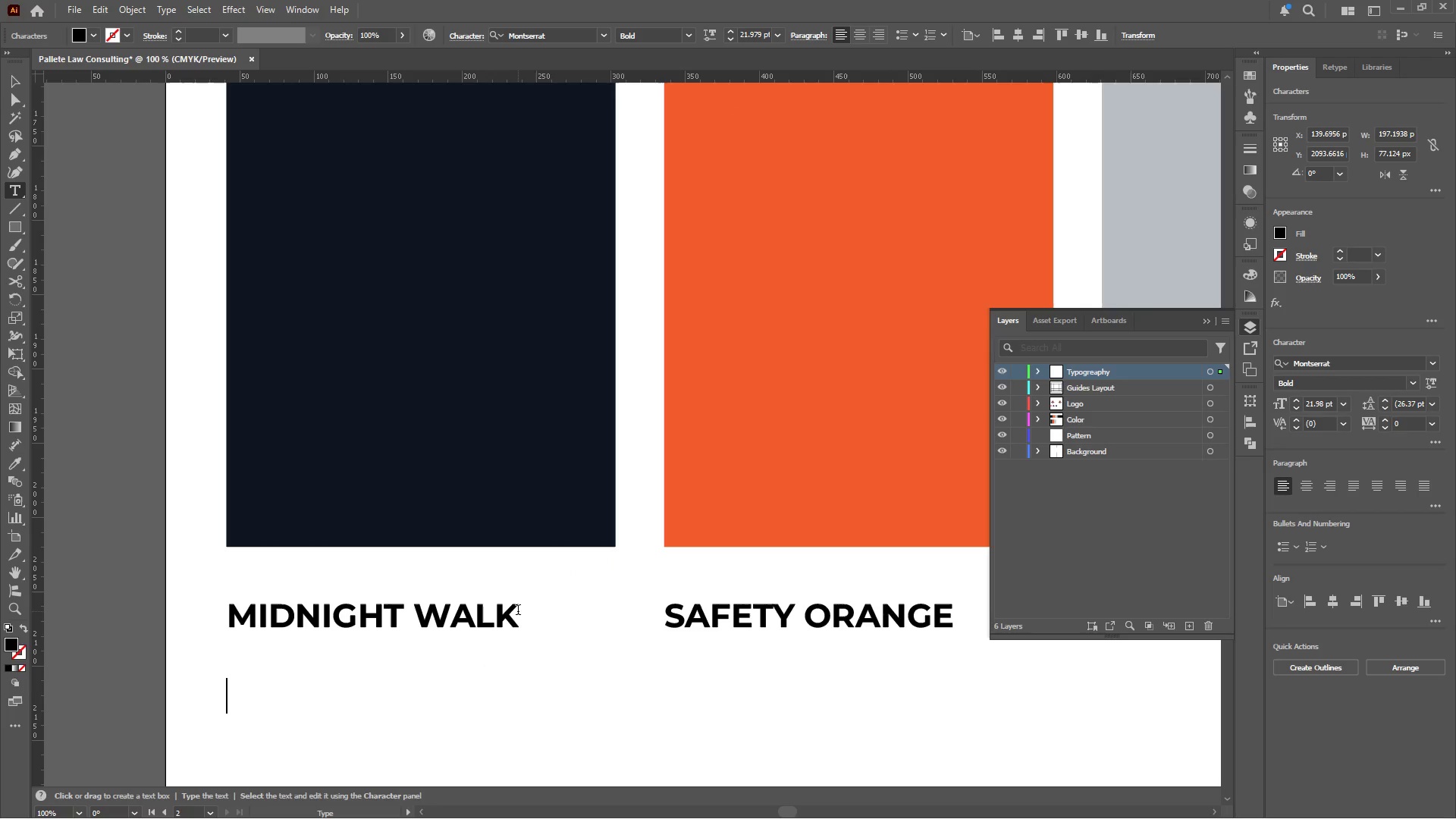 
wait(5.19)
 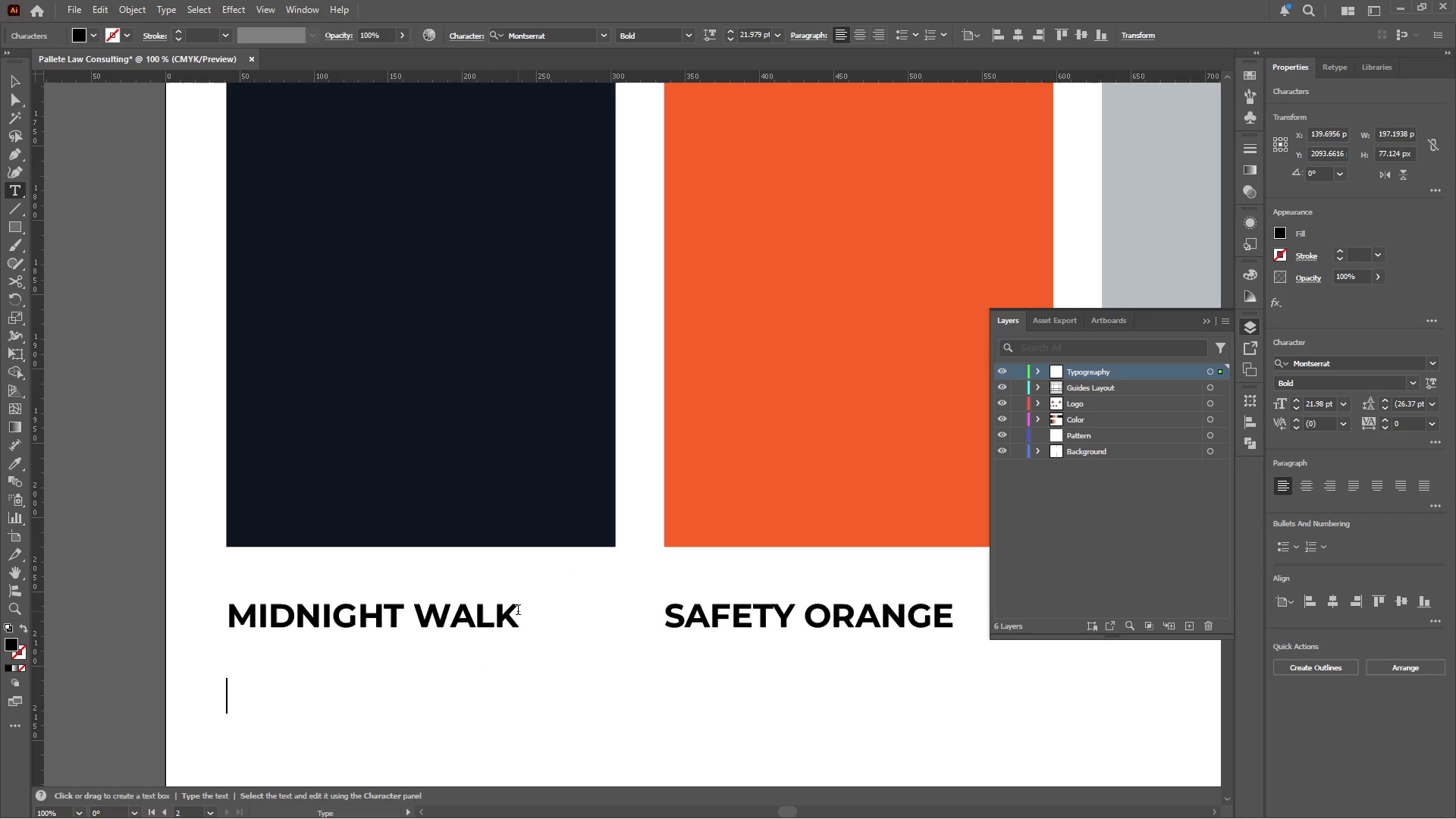 
type(HEX":)
 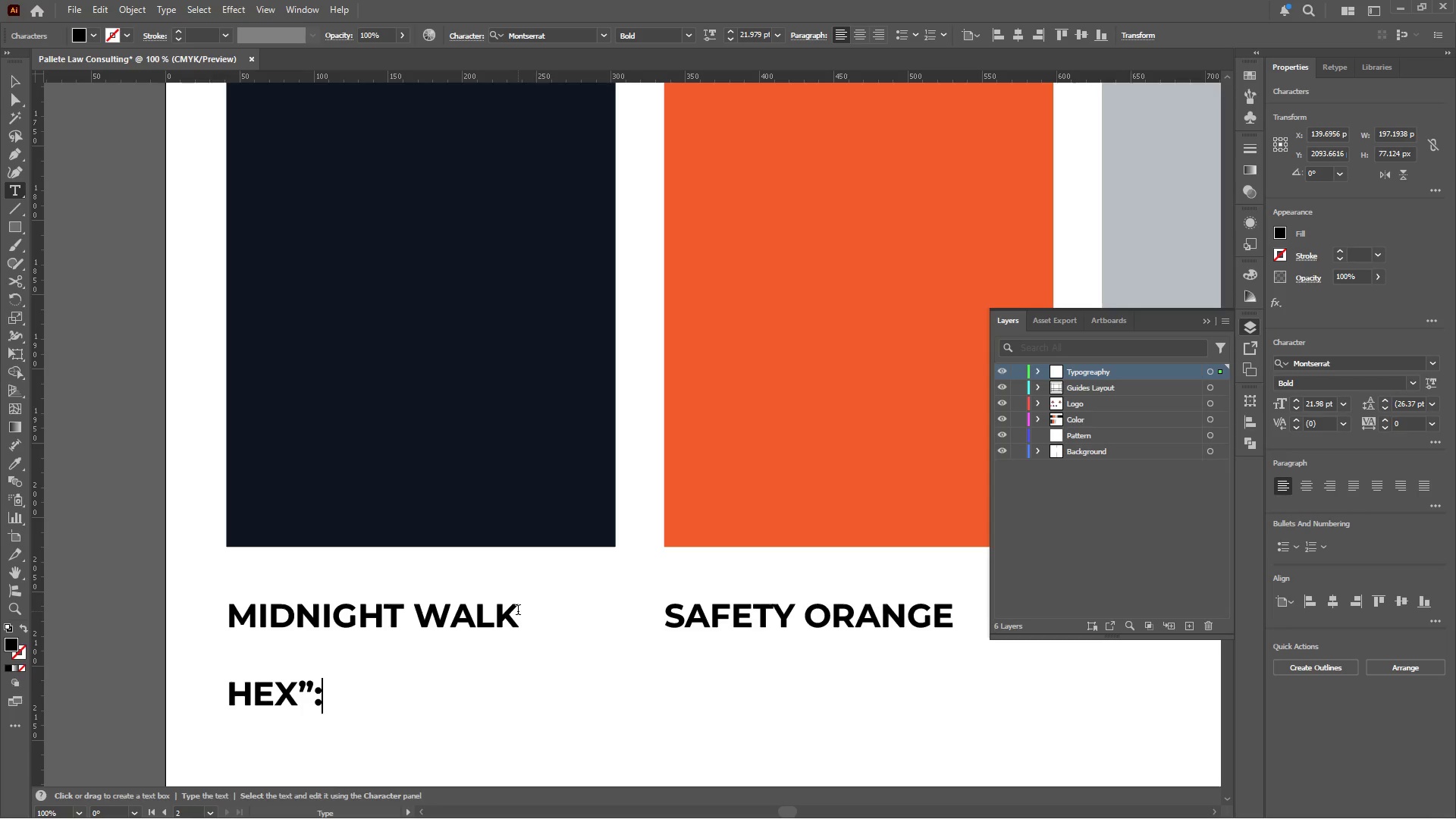 
key(ArrowLeft)
 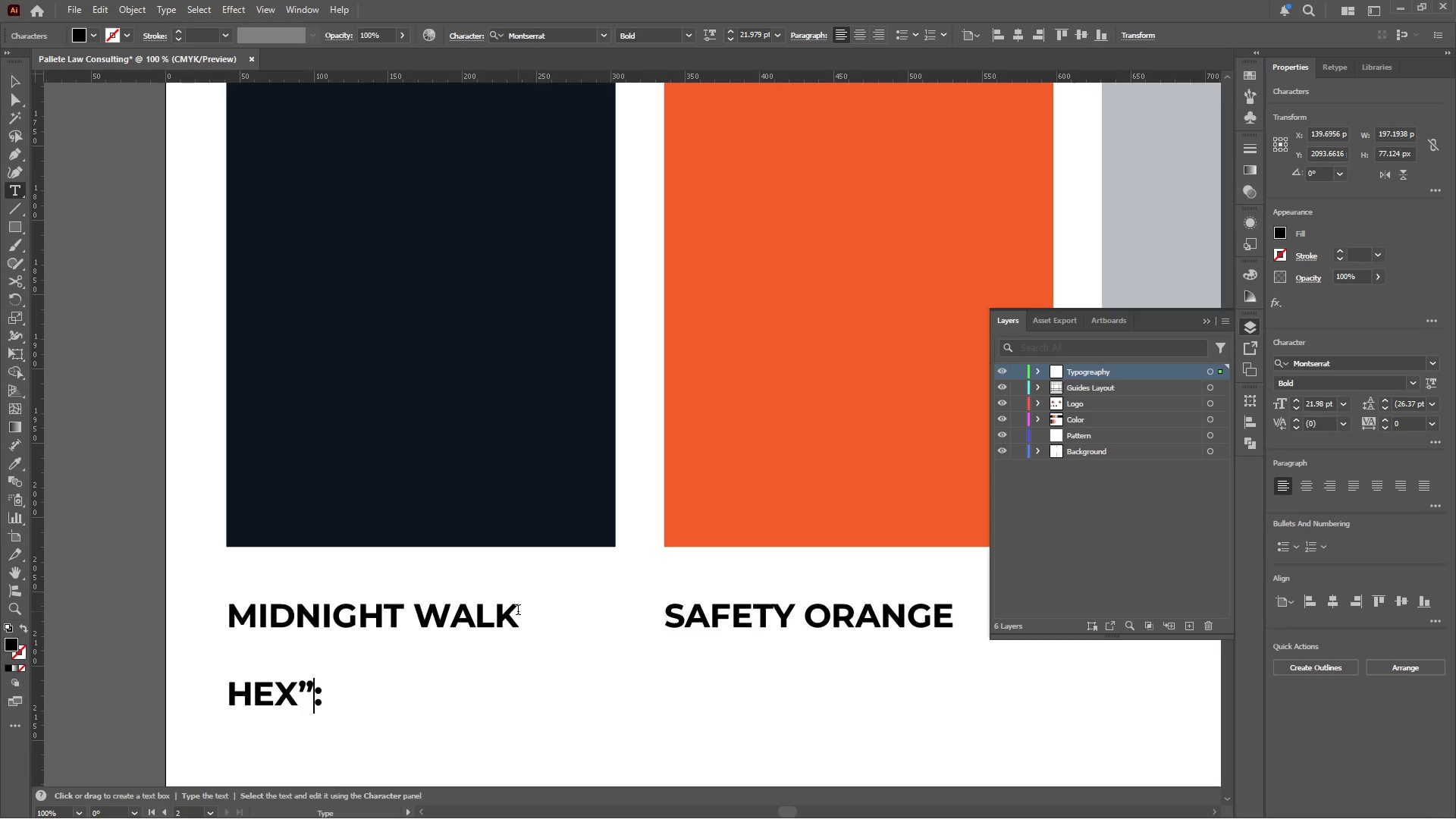 
key(Backspace)
 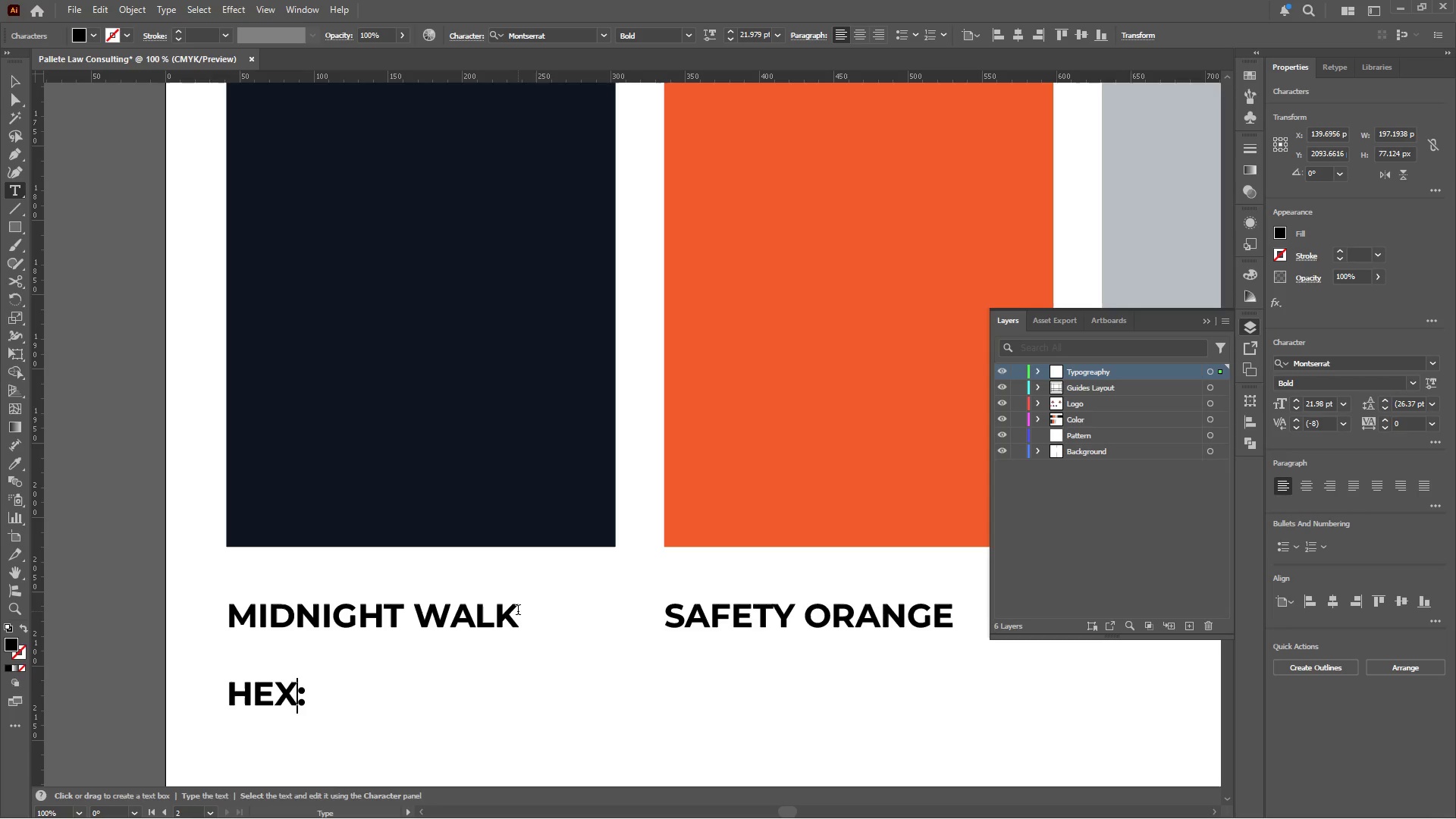 
key(ArrowRight)
 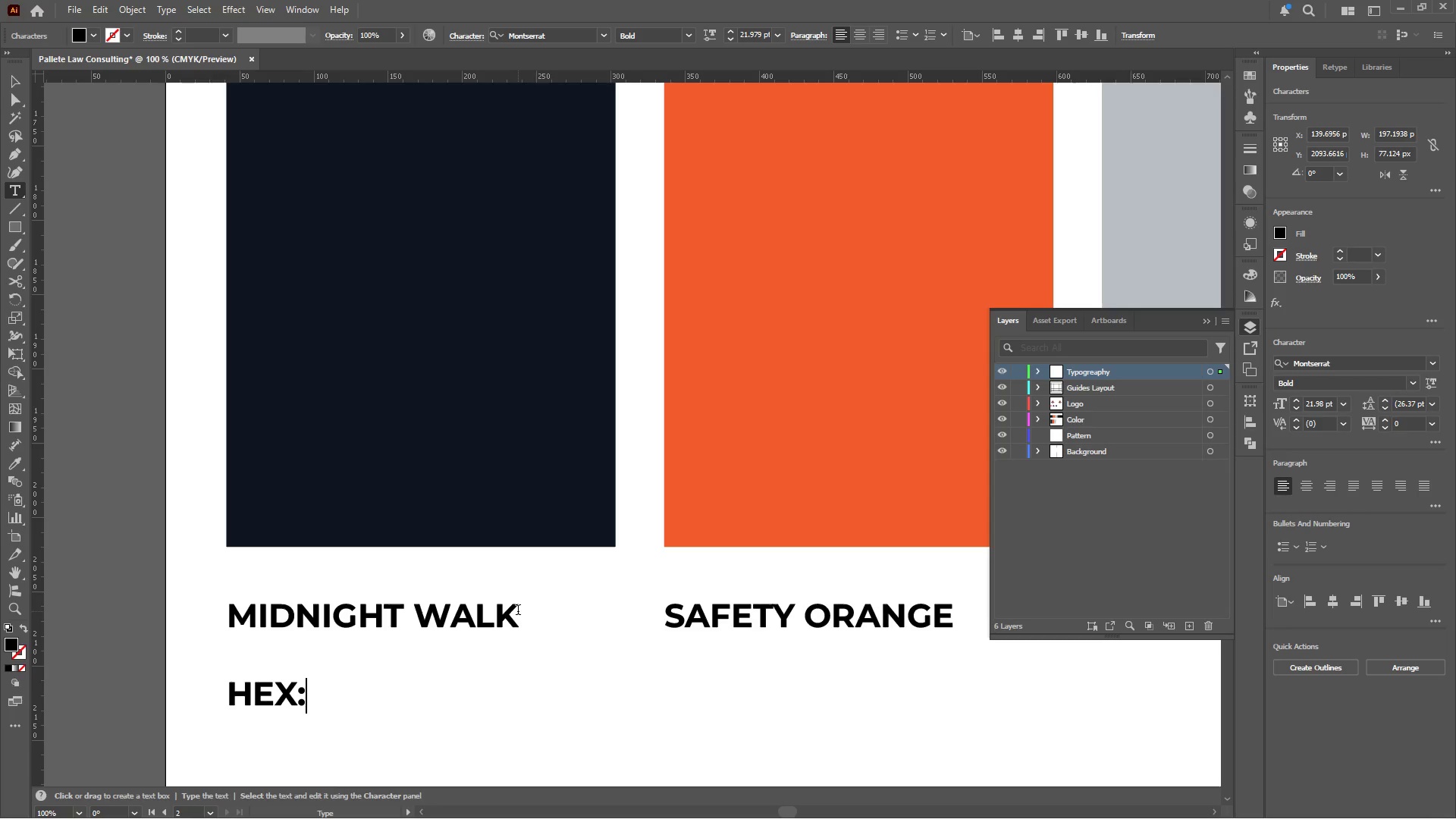 
key(ArrowRight)
 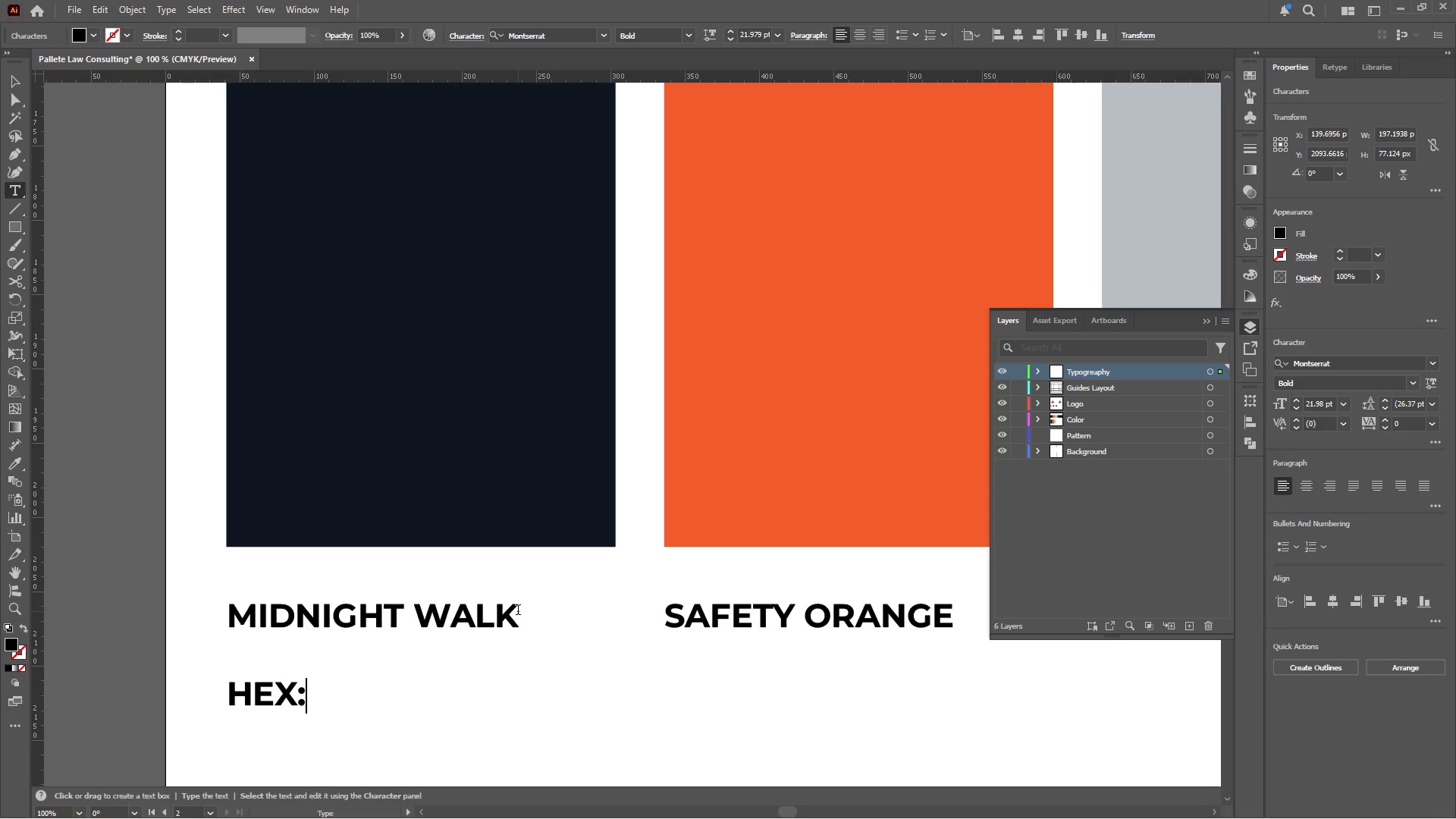 
key(ArrowRight)
 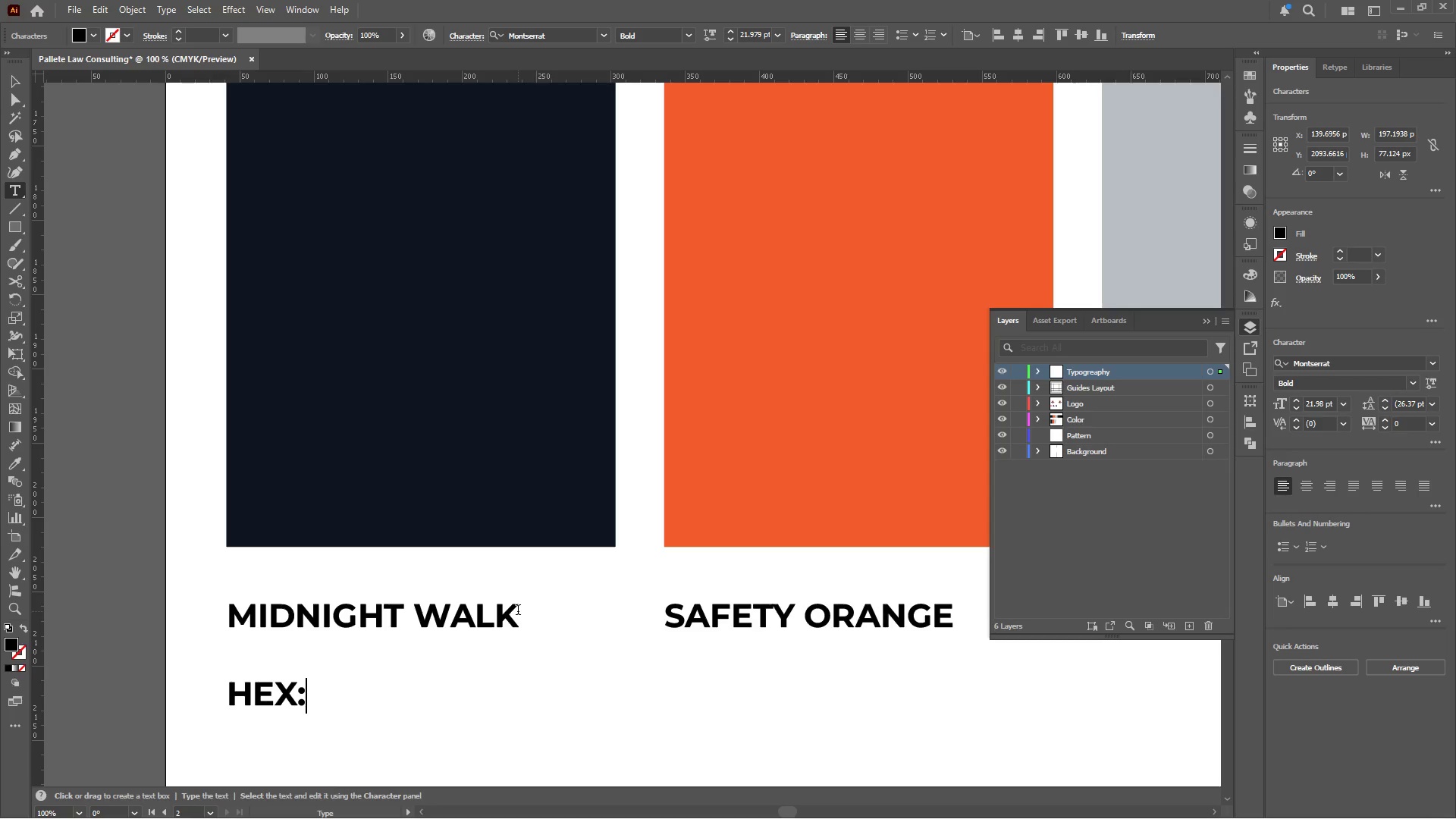 
key(Space)
 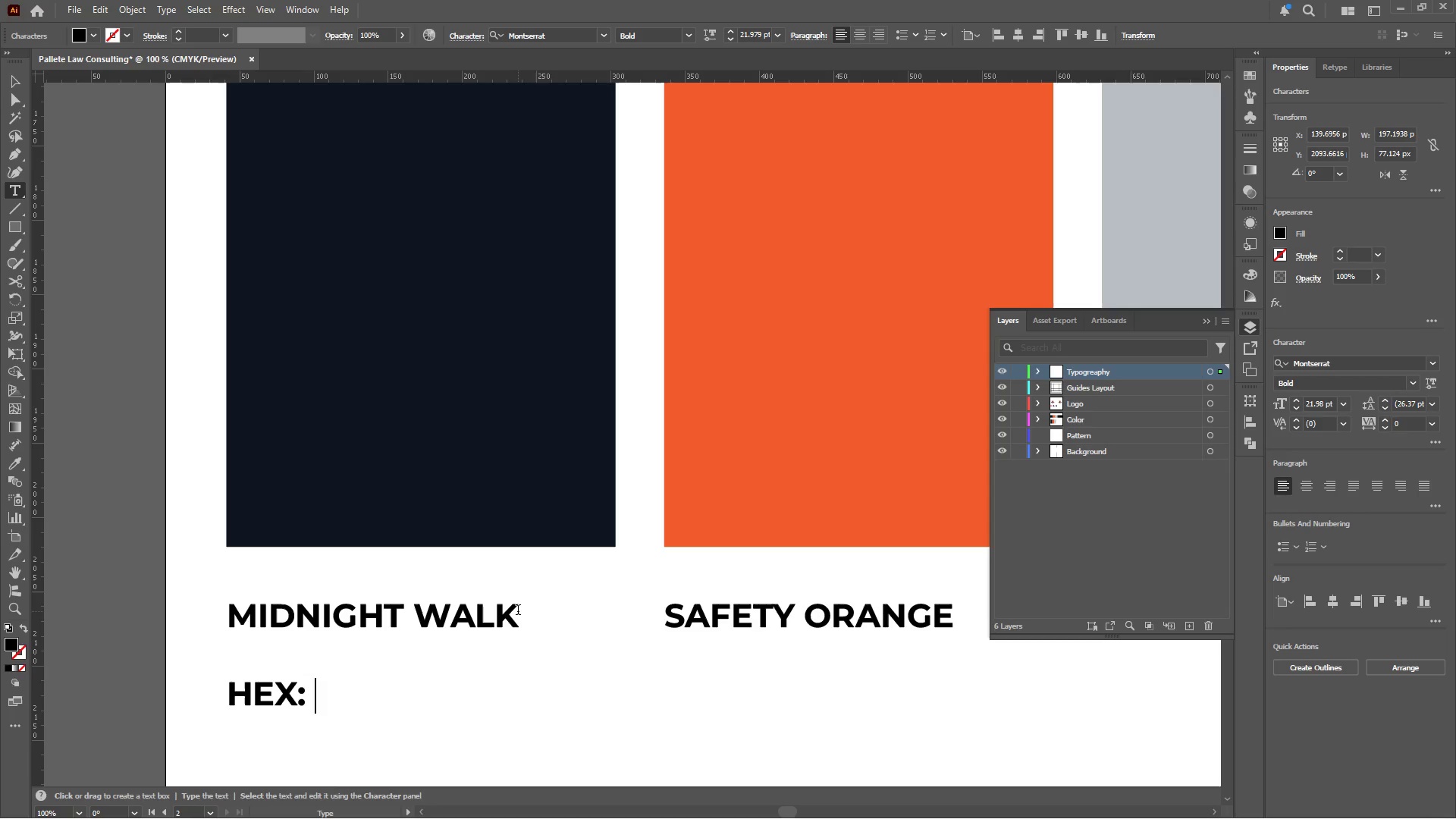 
key(Space)
 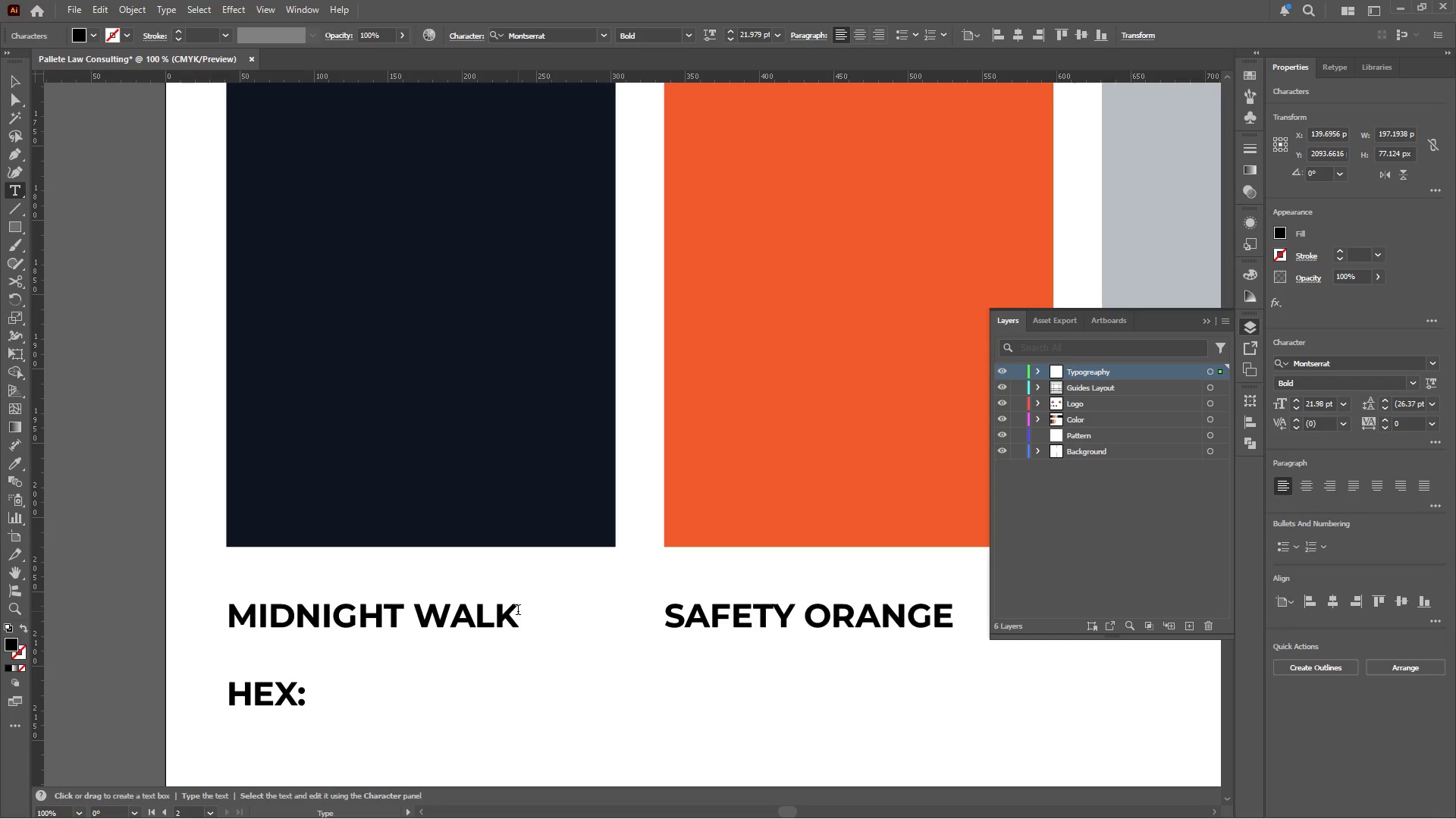 
wait(5.31)
 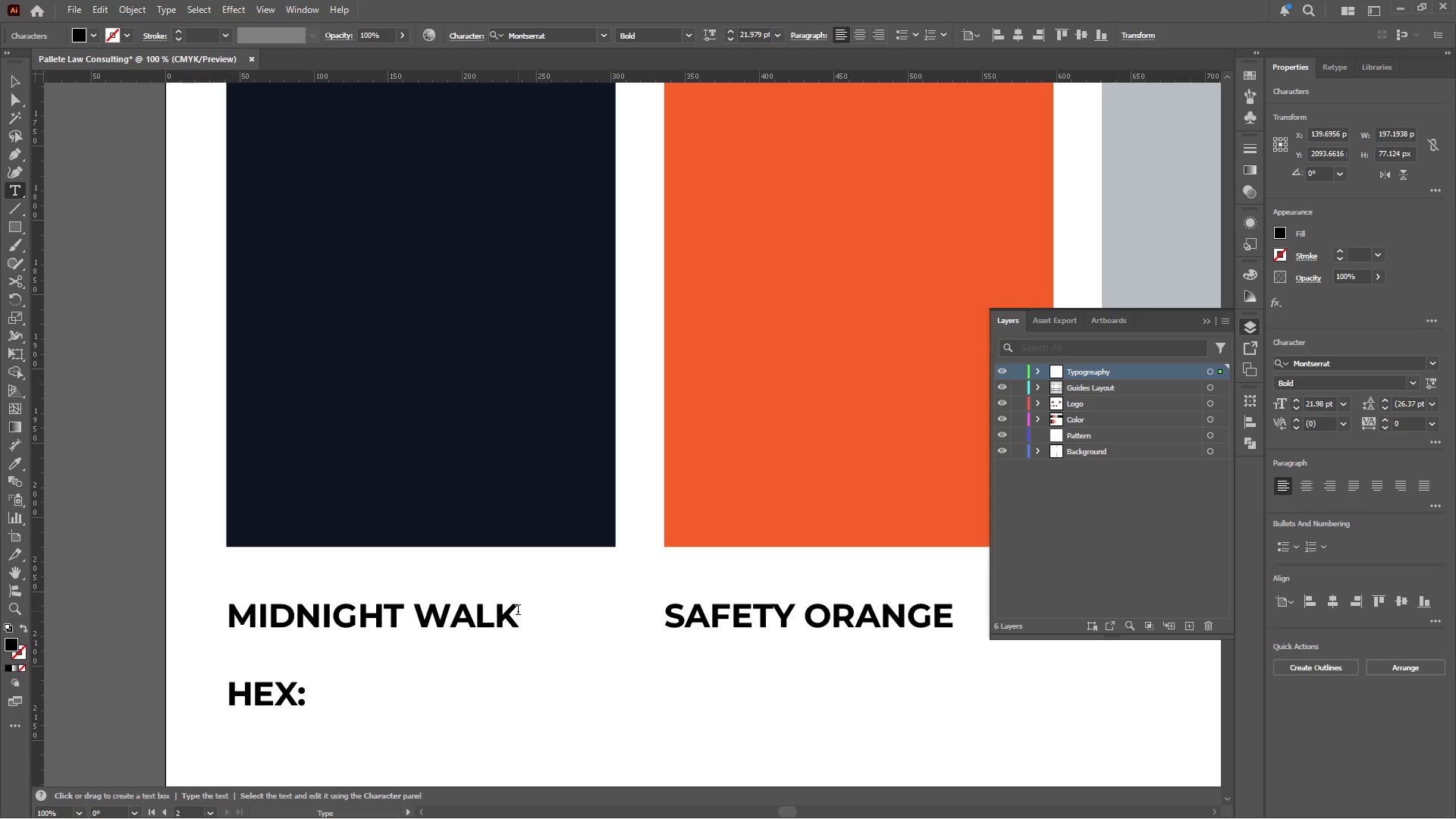 
key(Shift+3)
 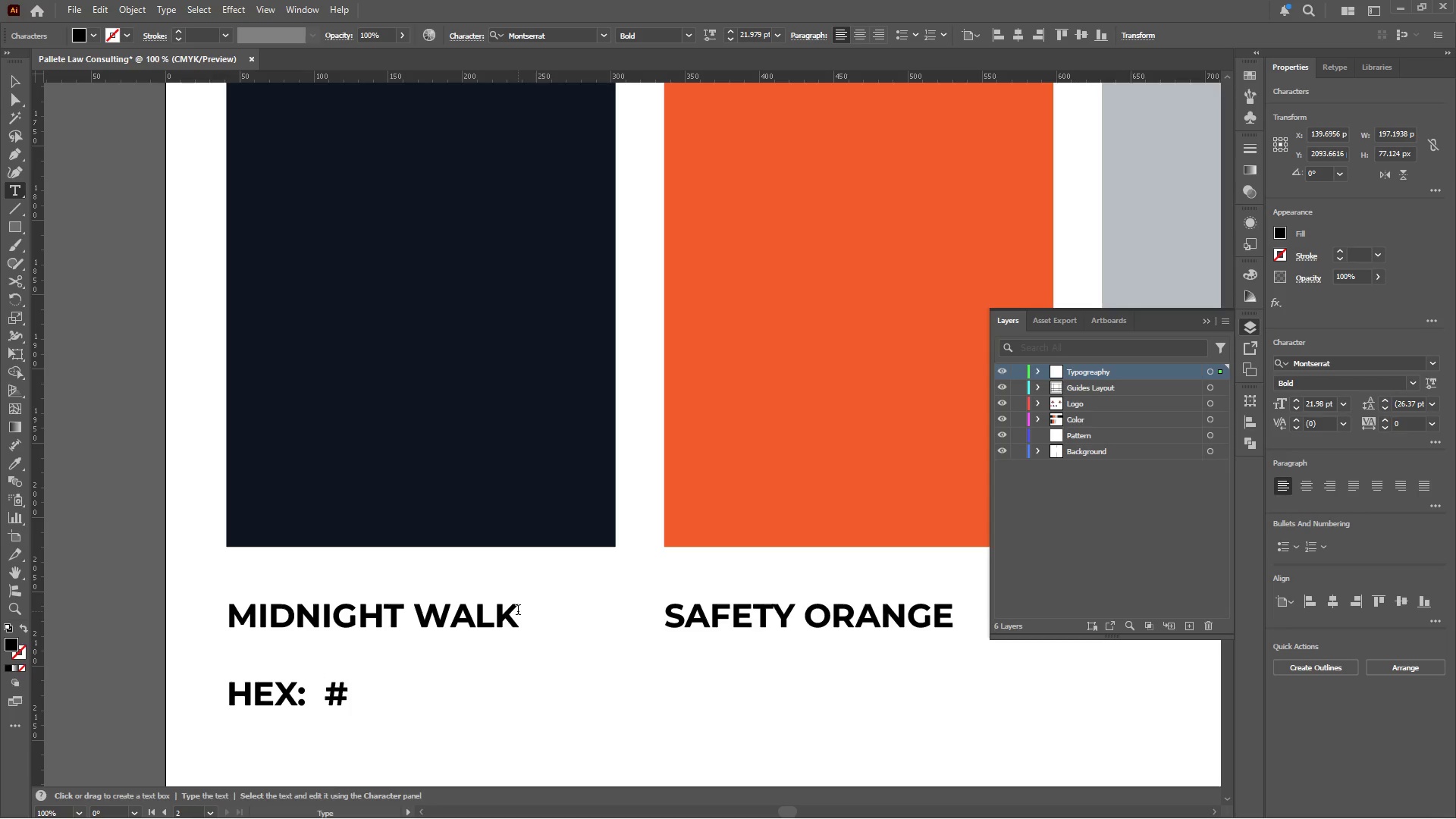 
key(Numpad0)
 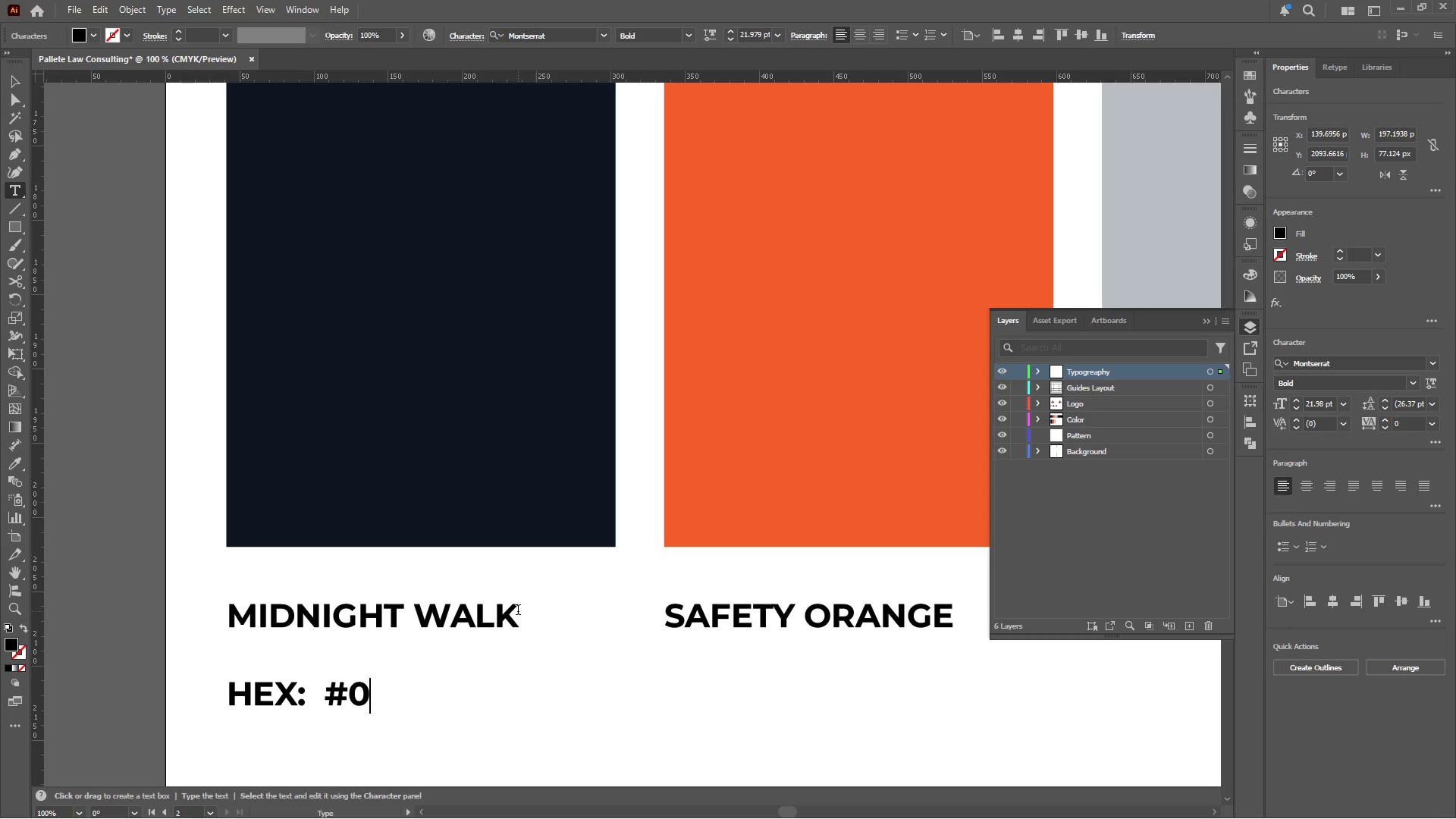 
key(F)
 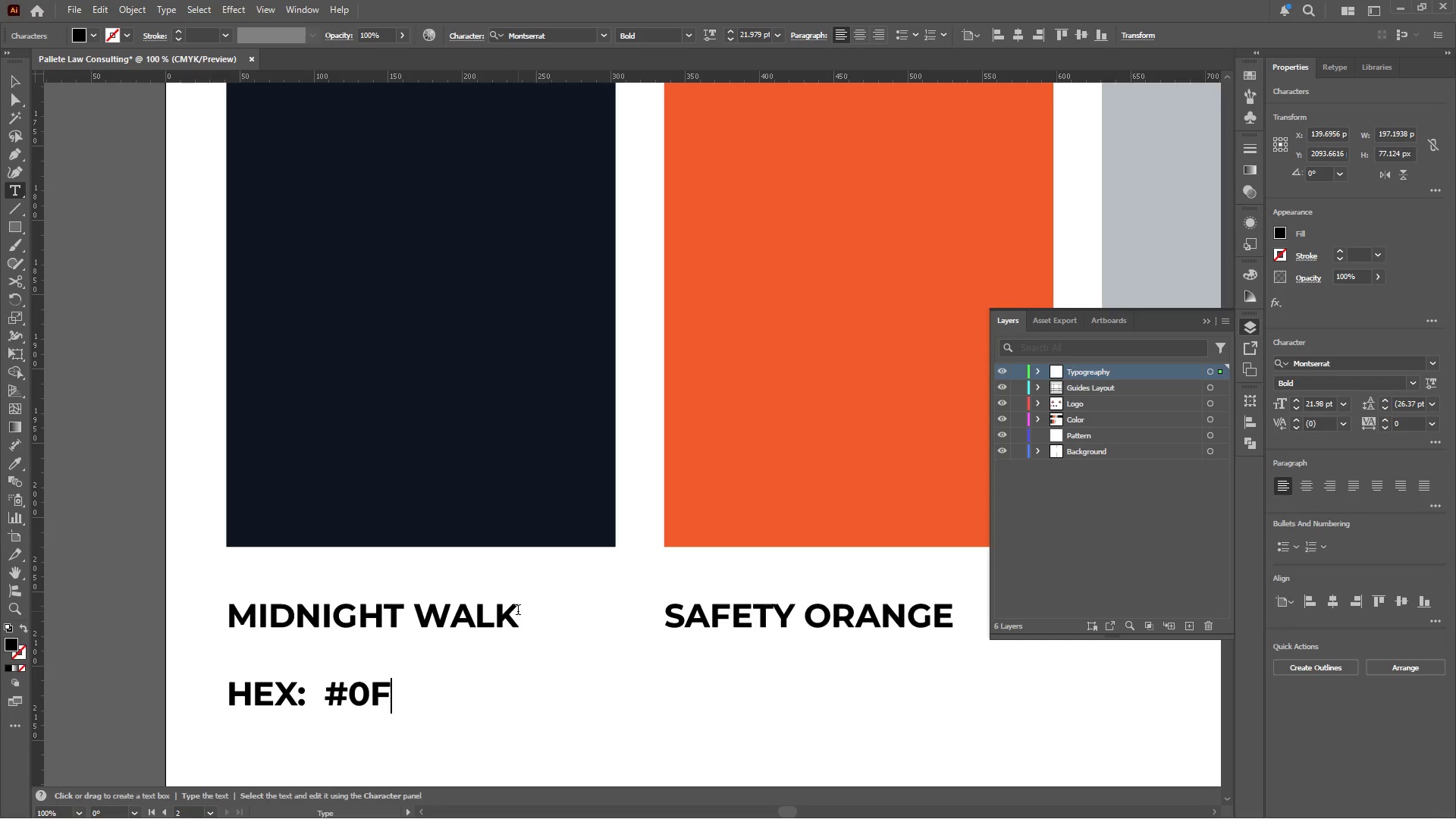 
key(Numpad1)
 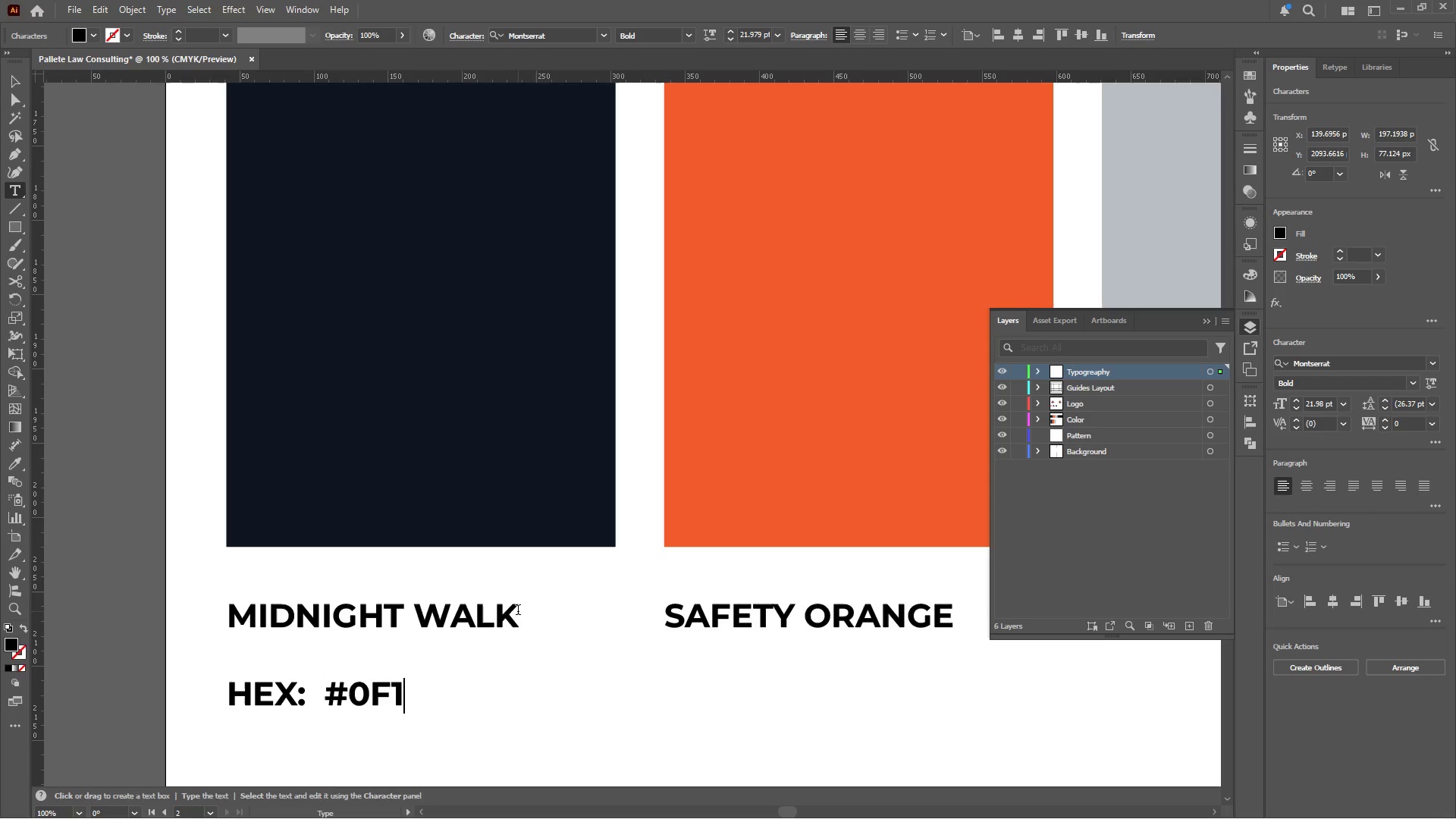 
key(Numpad5)
 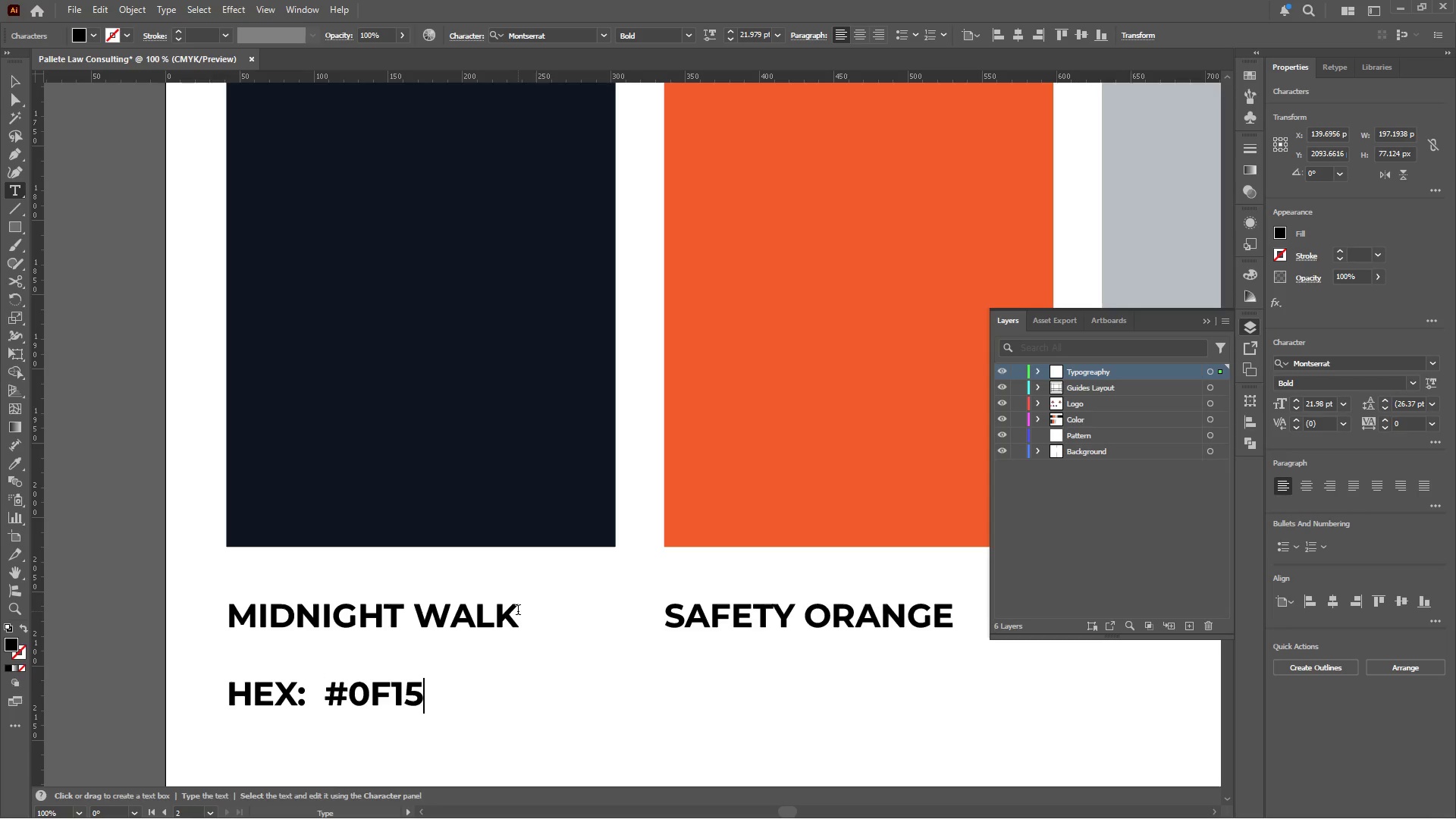 
key(Numpad2)
 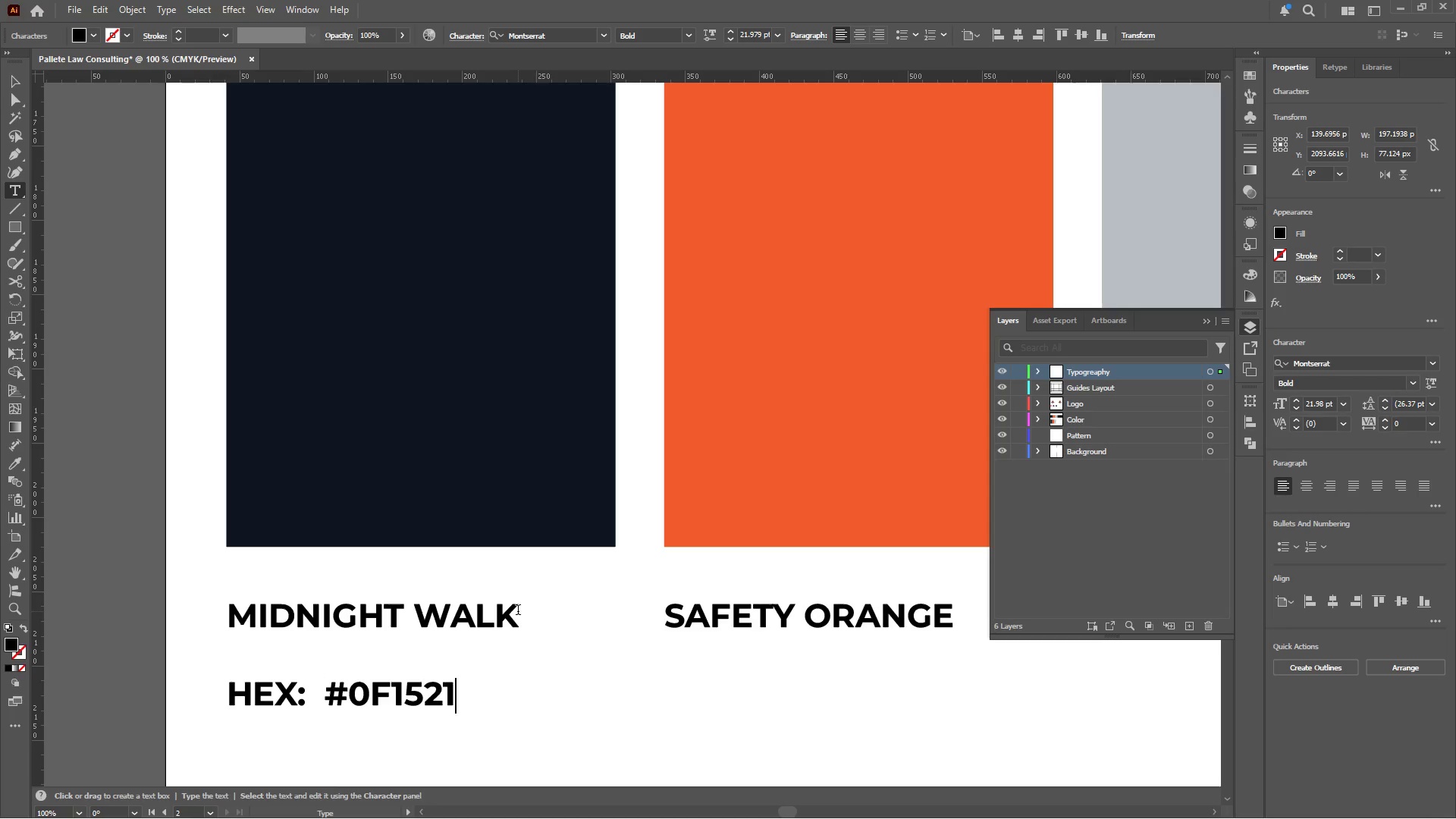 
key(Numpad1)
 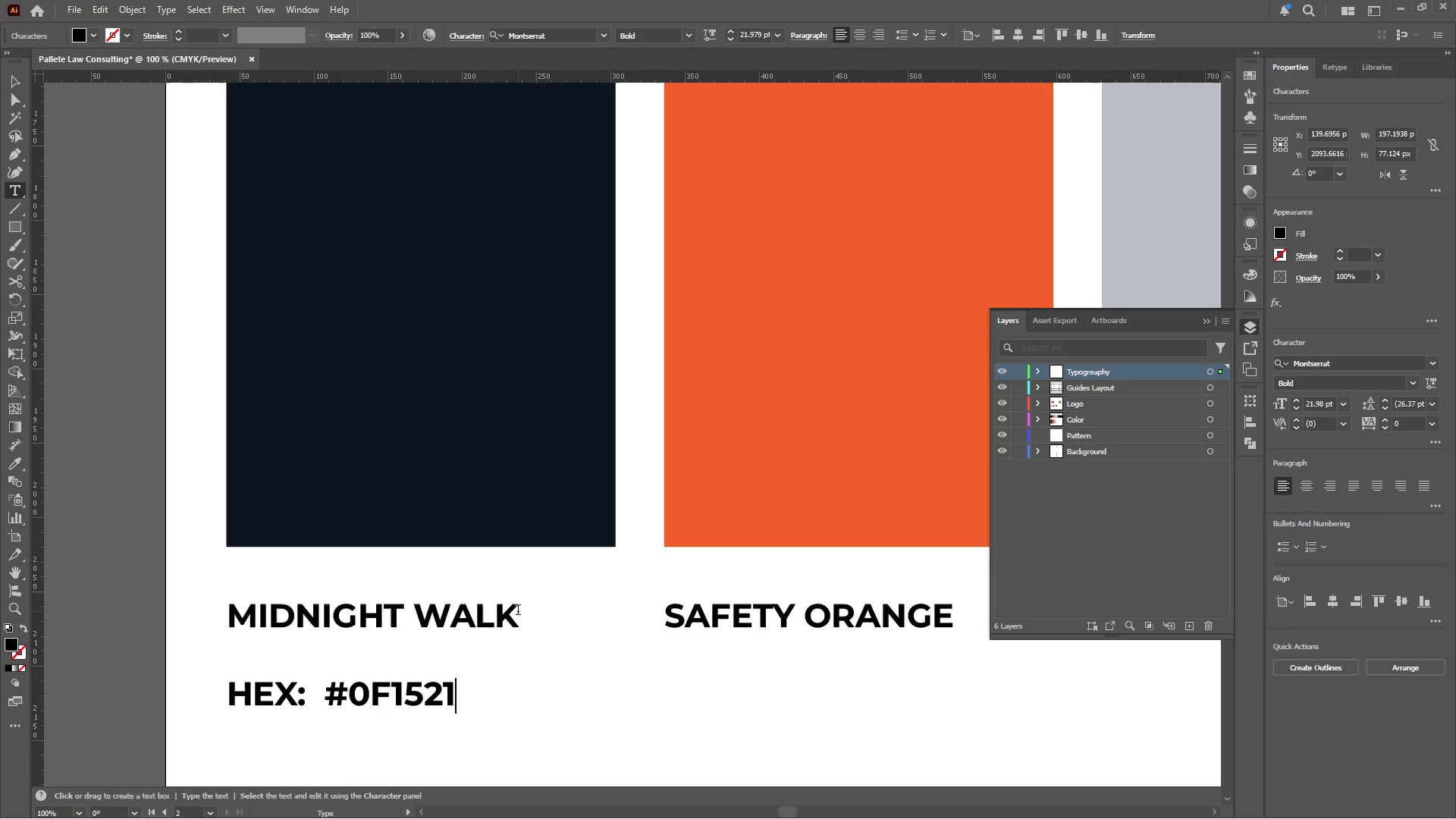 
key(Enter)
 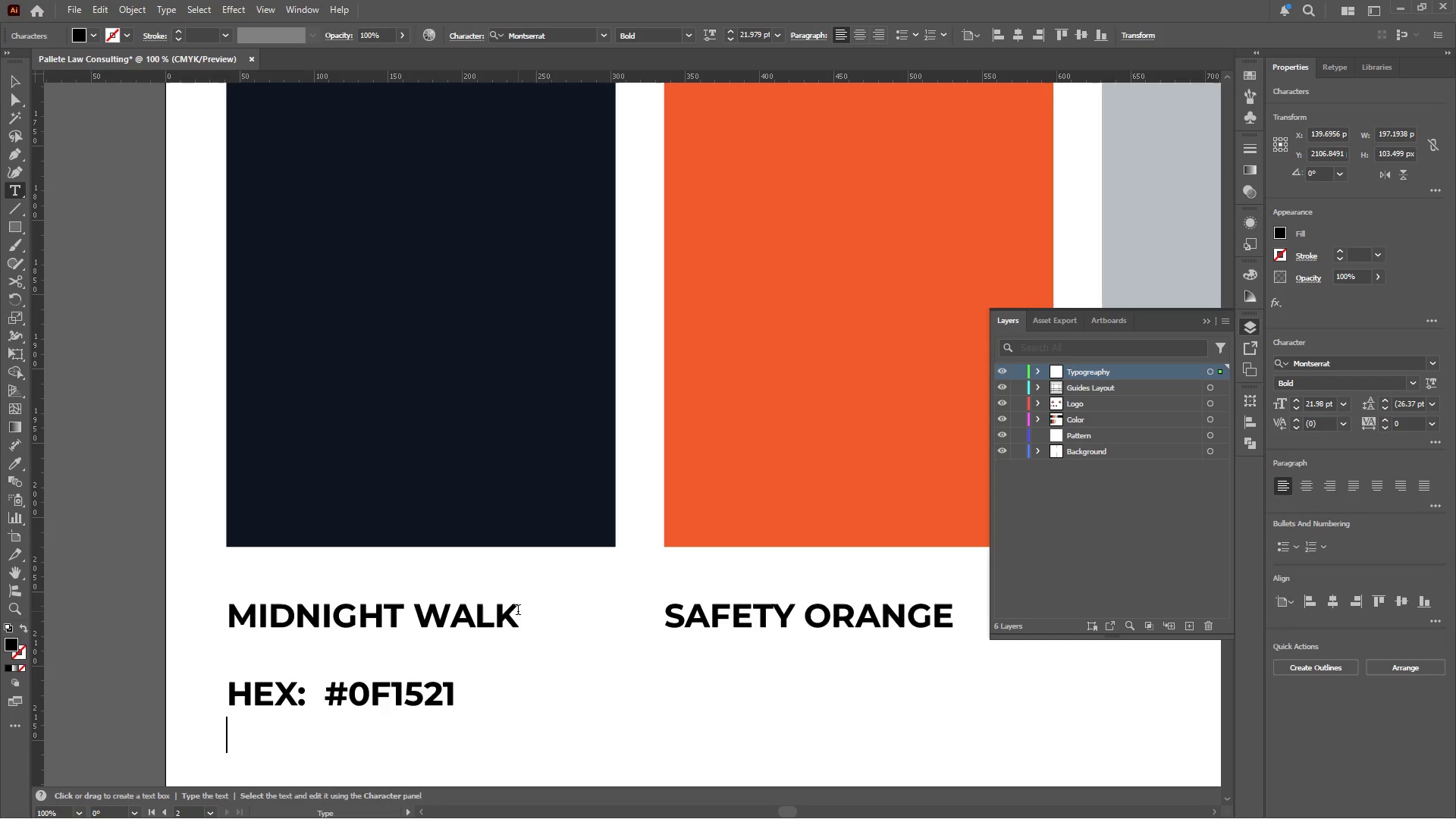 
type(RGB:  15,21)
 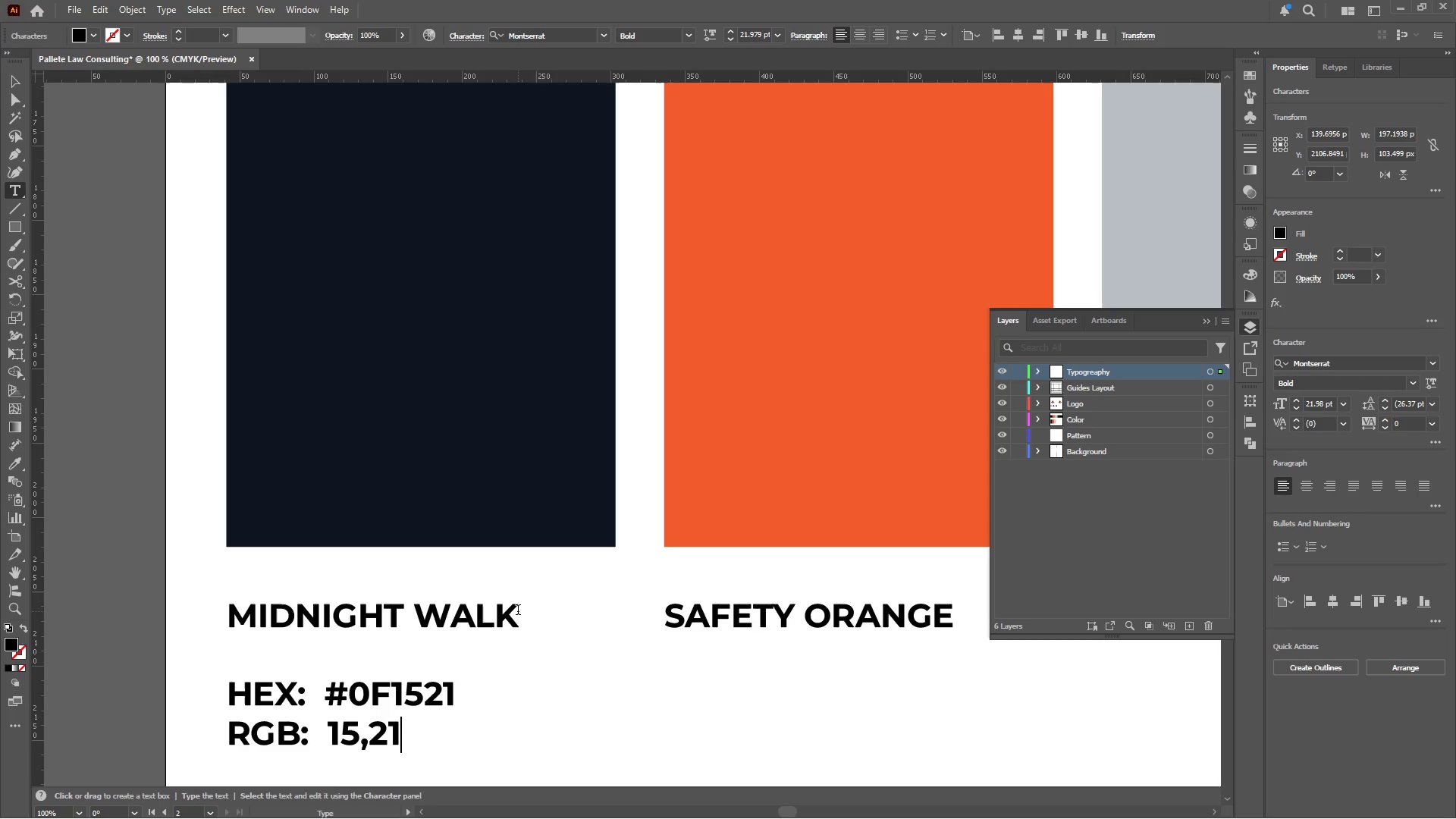 
key(ArrowLeft)
 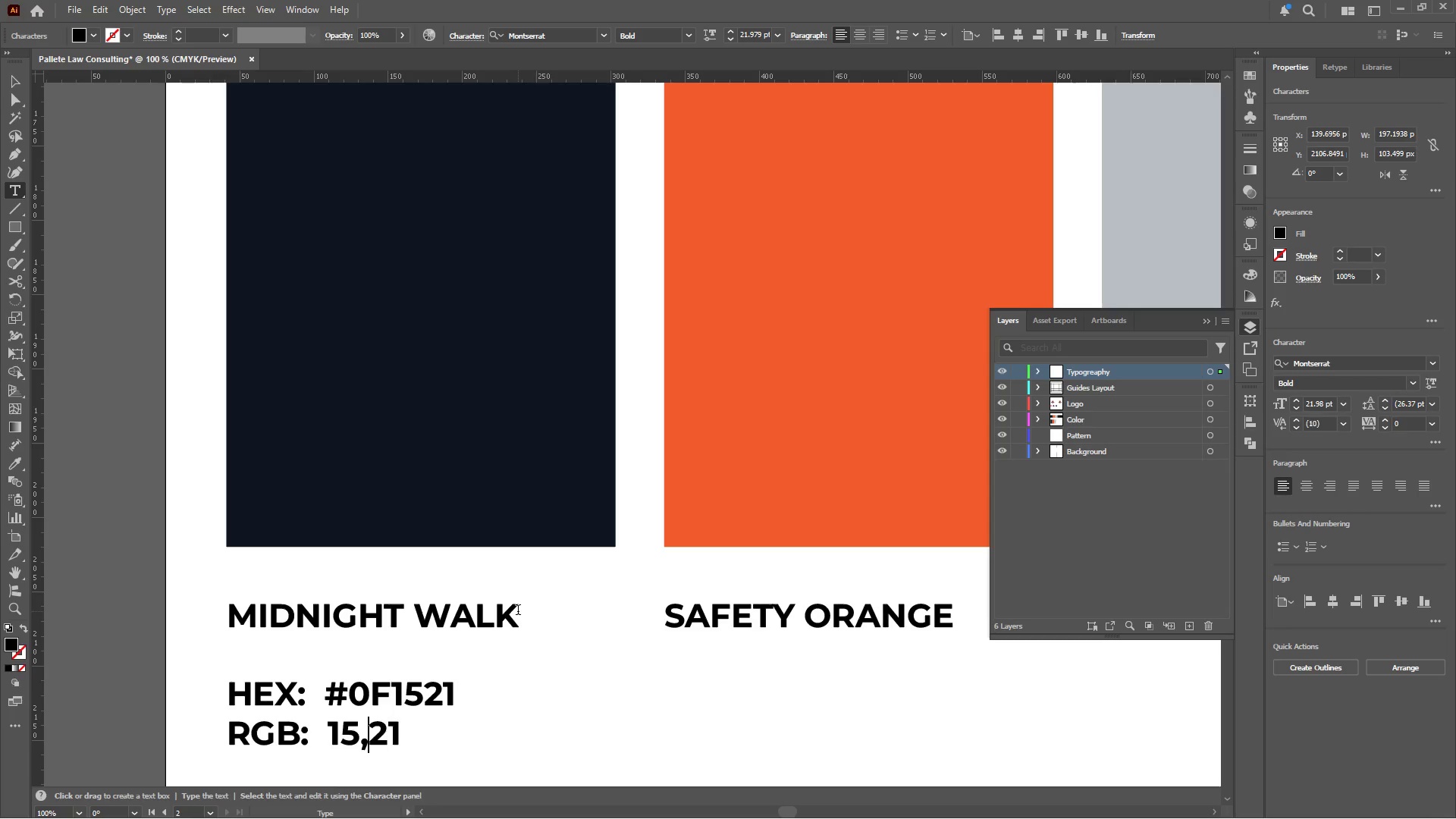 
key(ArrowLeft)
 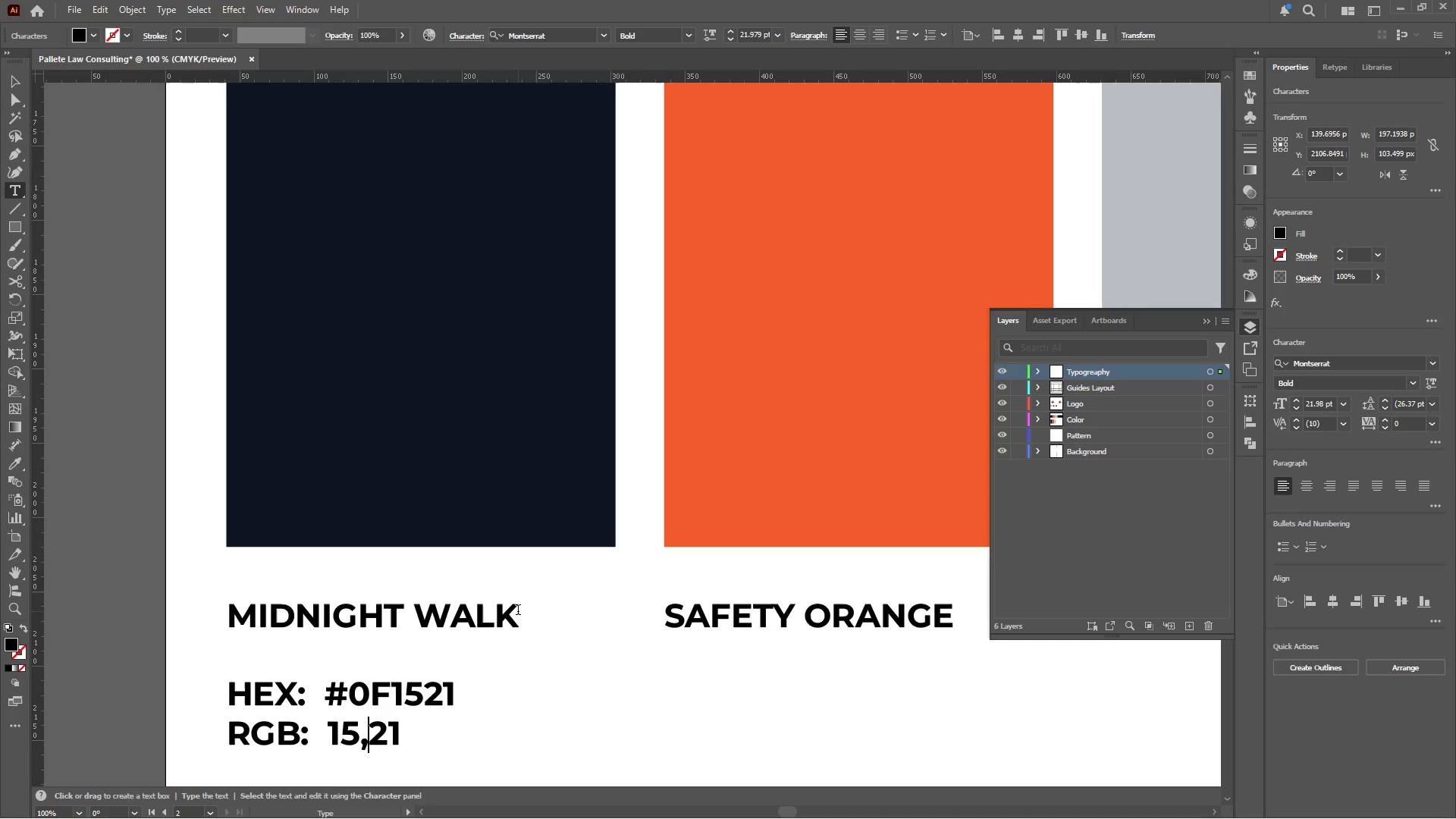 
key(Space)
 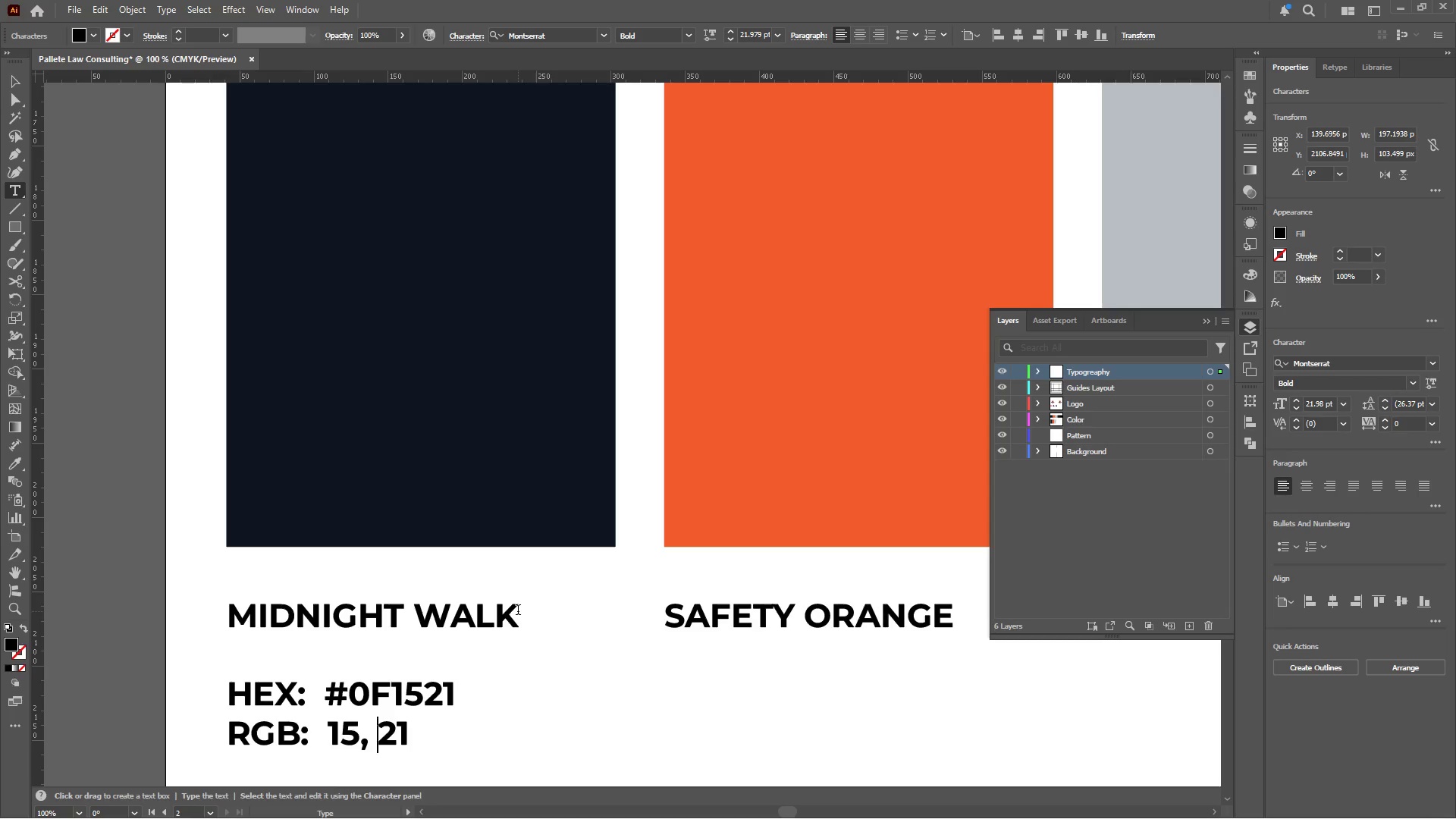 
key(ArrowRight)
 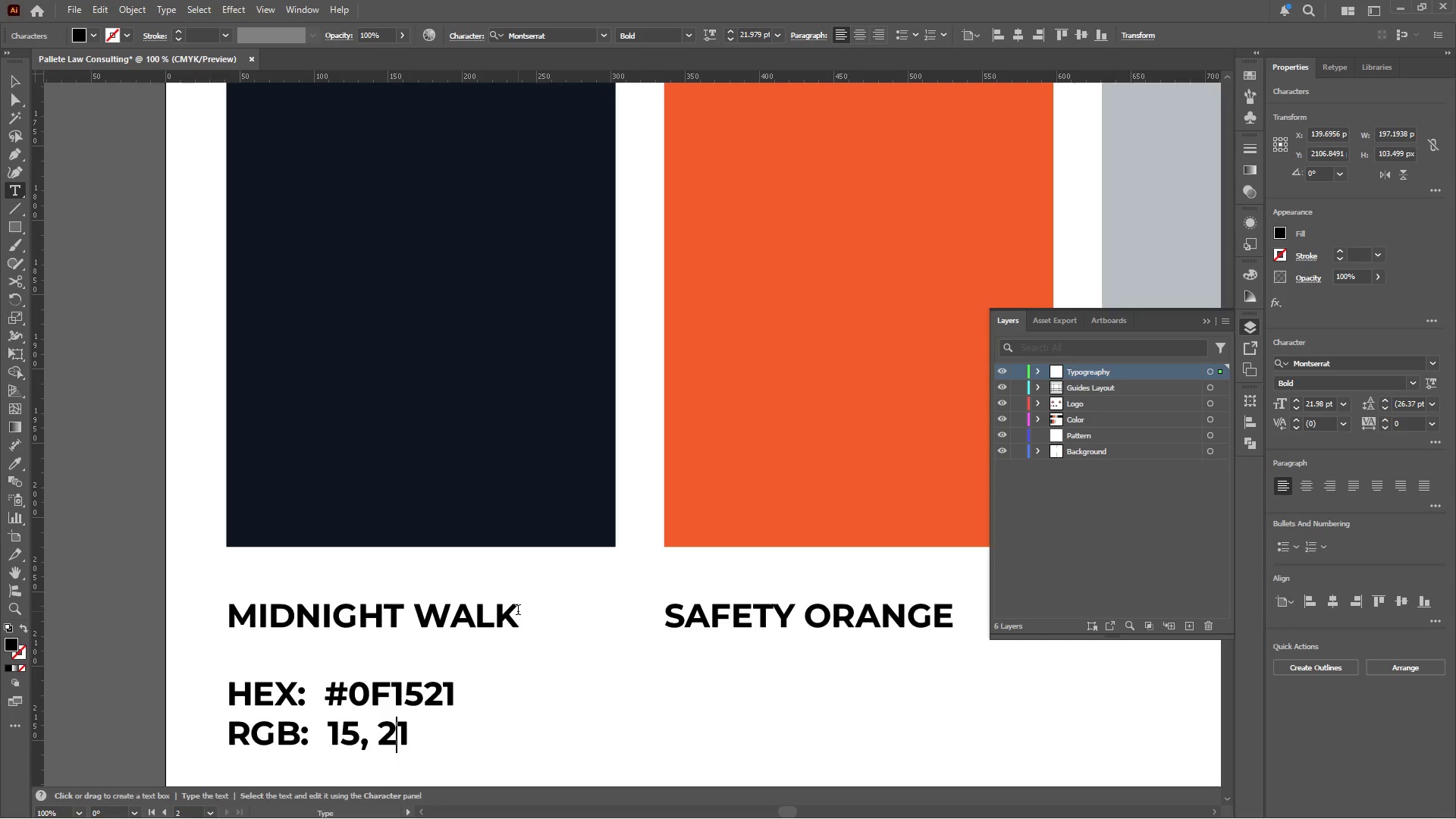 
key(ArrowRight)
 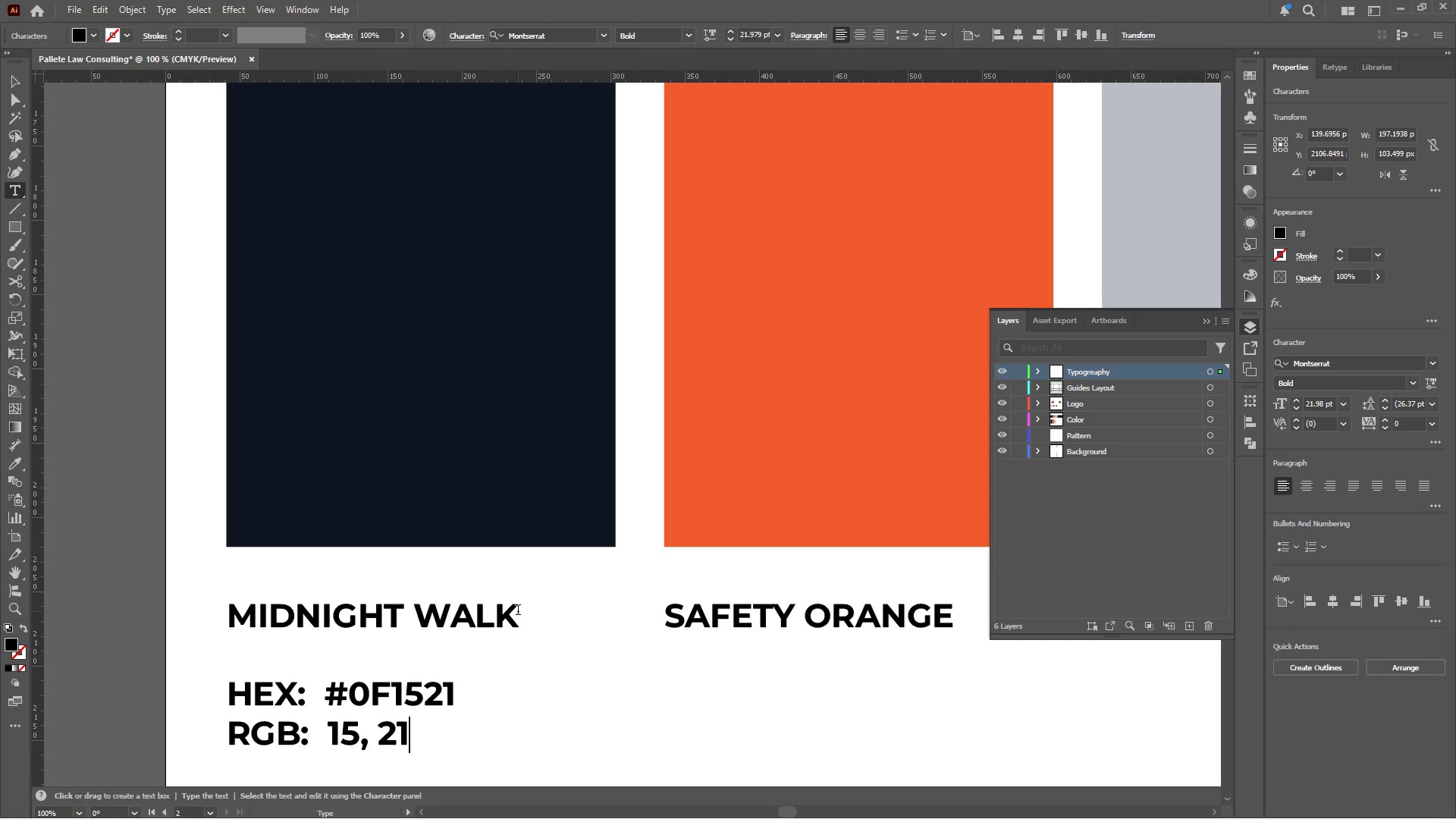 
key(Comma)
 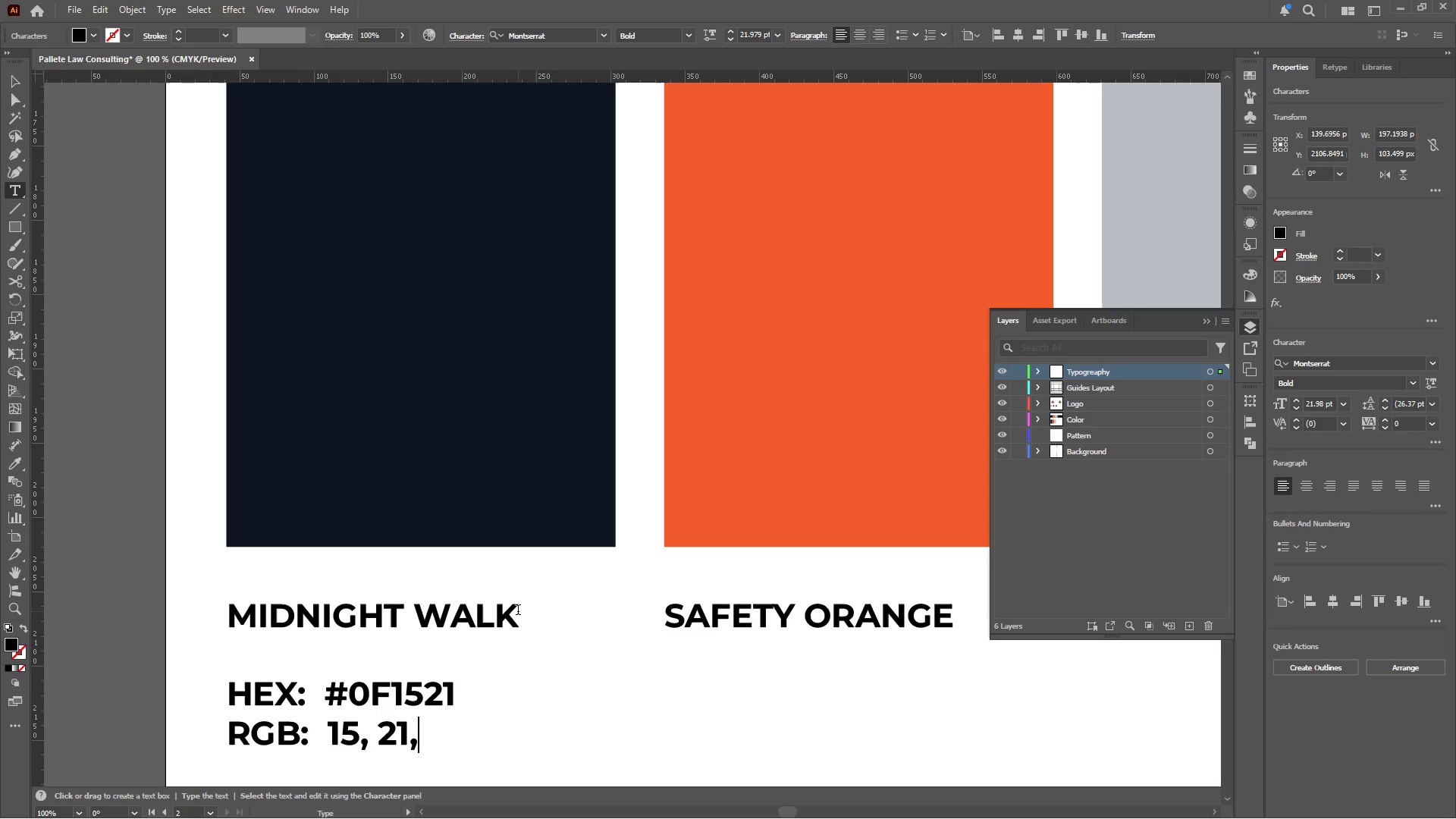 
key(ArrowRight)
 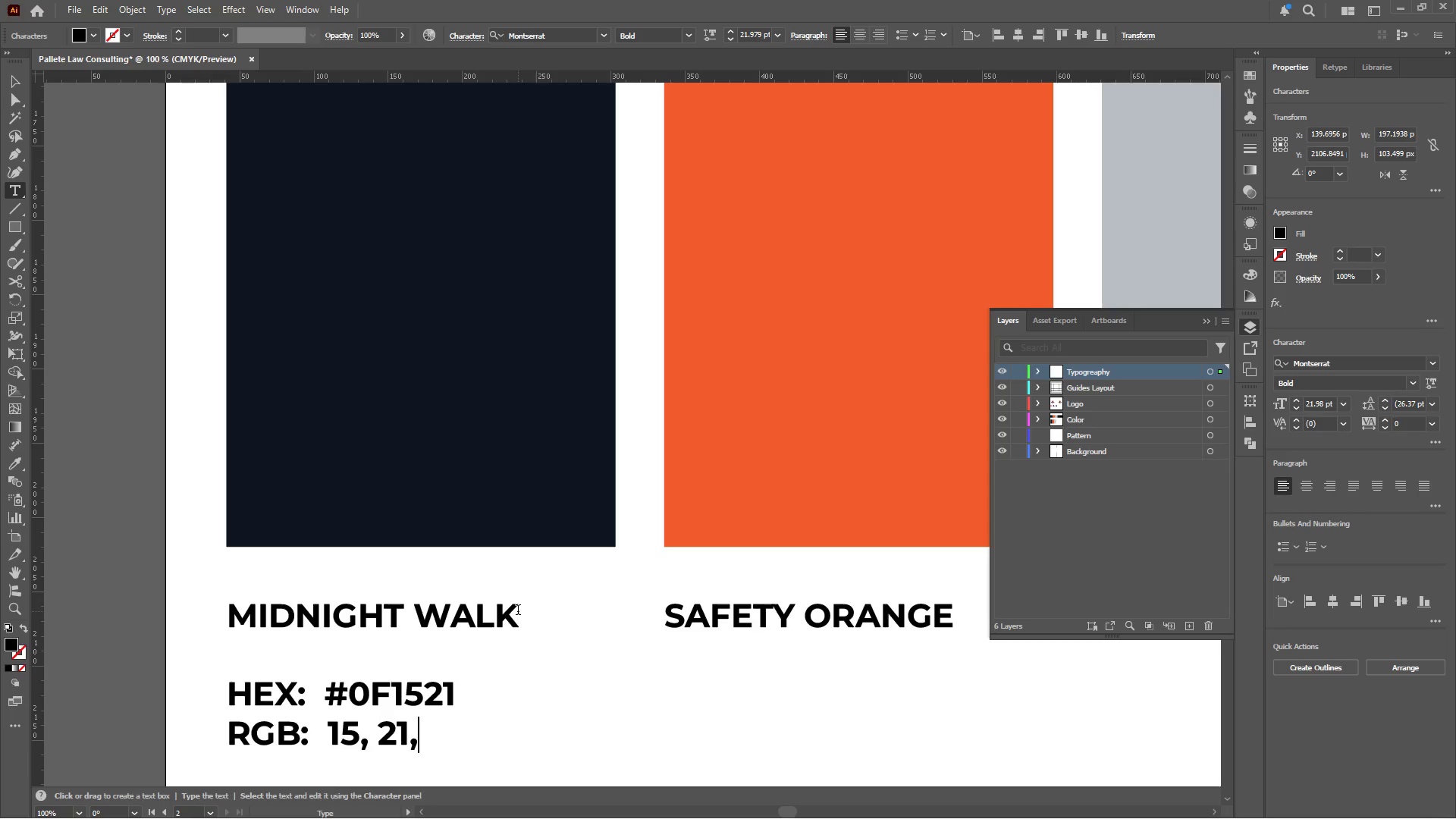 
key(ArrowRight)
 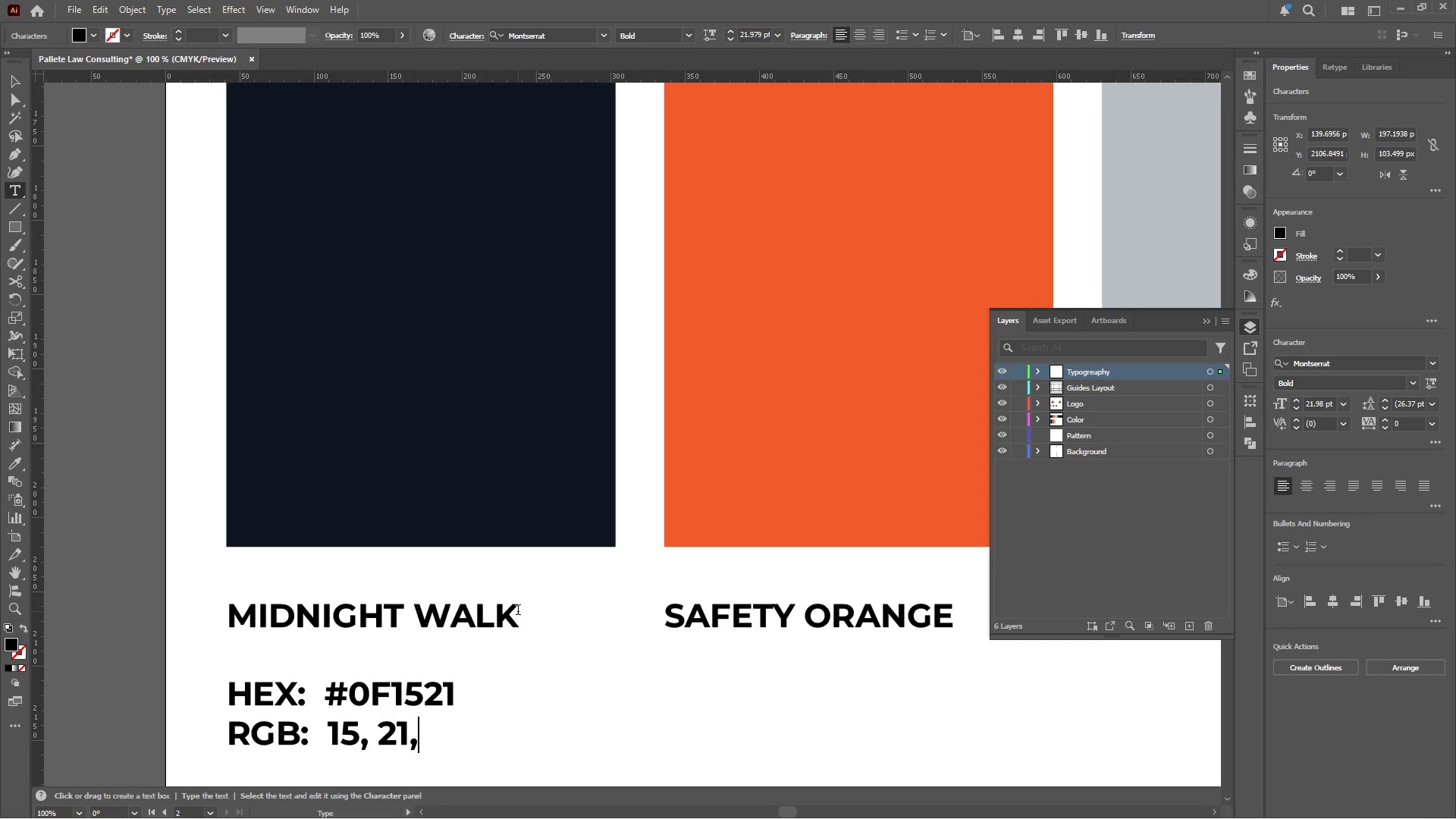 
type( 33)
key(NumpadEnter)
type(CMYK:  )
 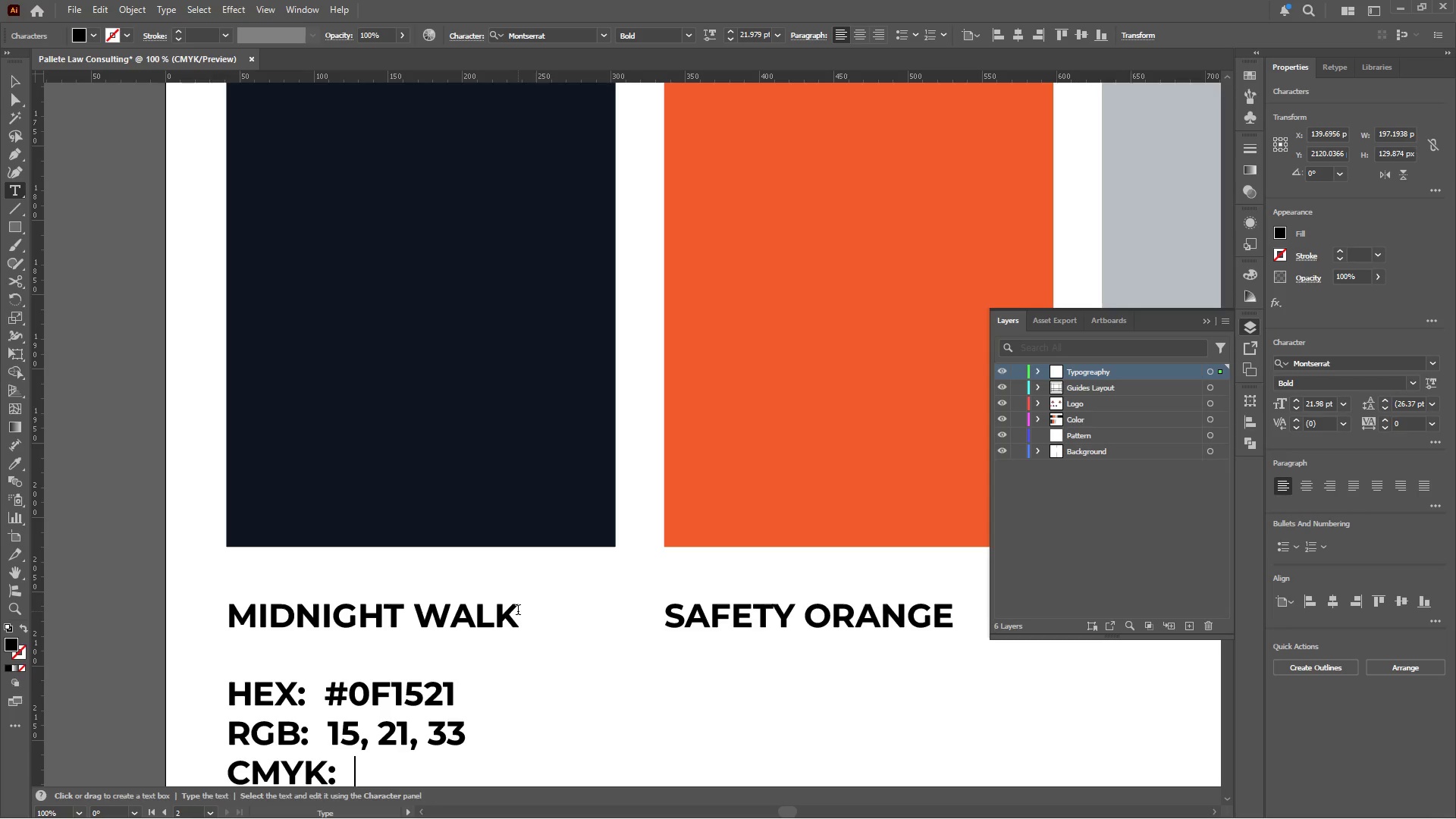 
wait(5.69)
 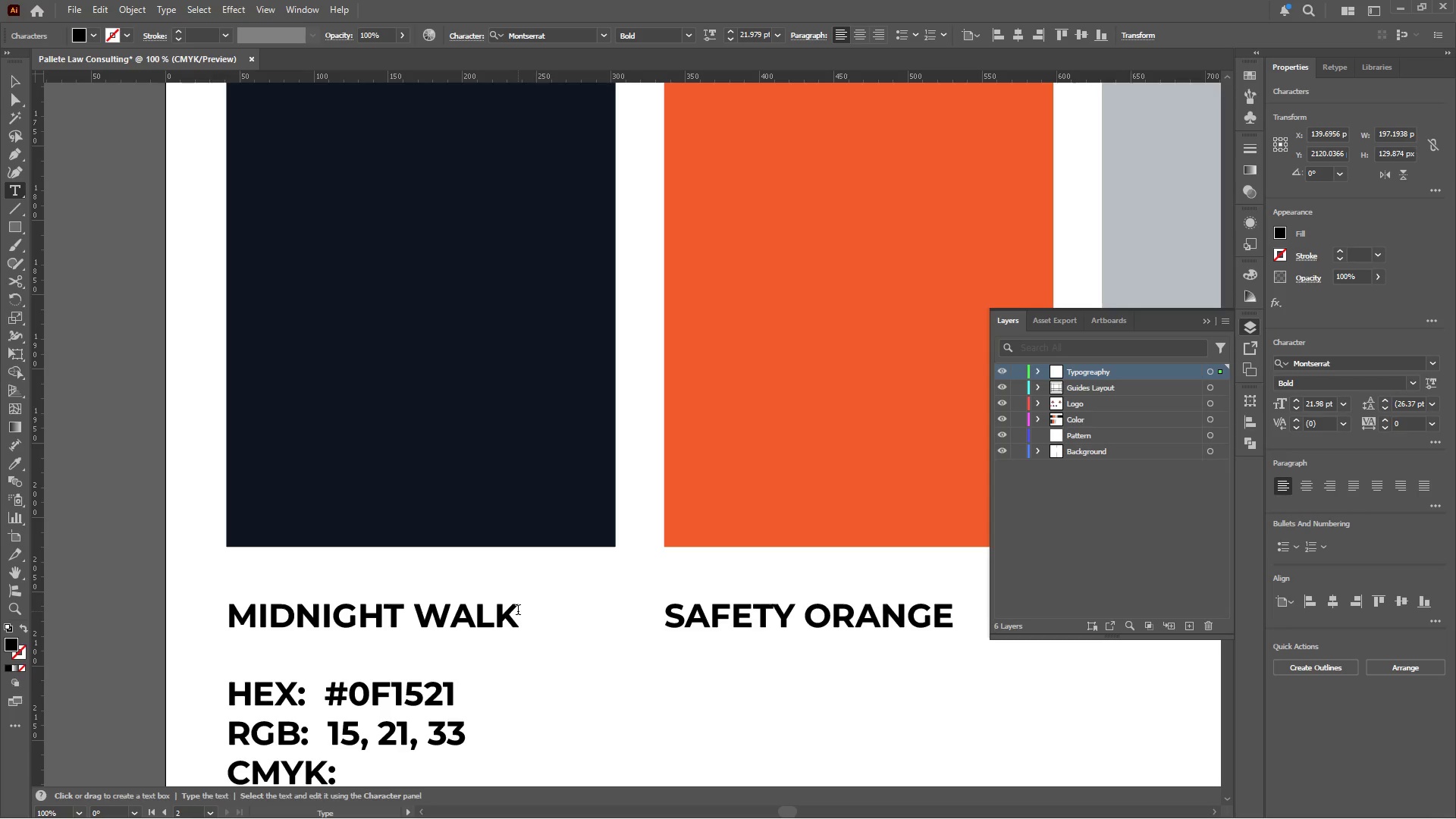 
type(84%, 75% )
key(Backspace)
type(, 57%, 75%)
 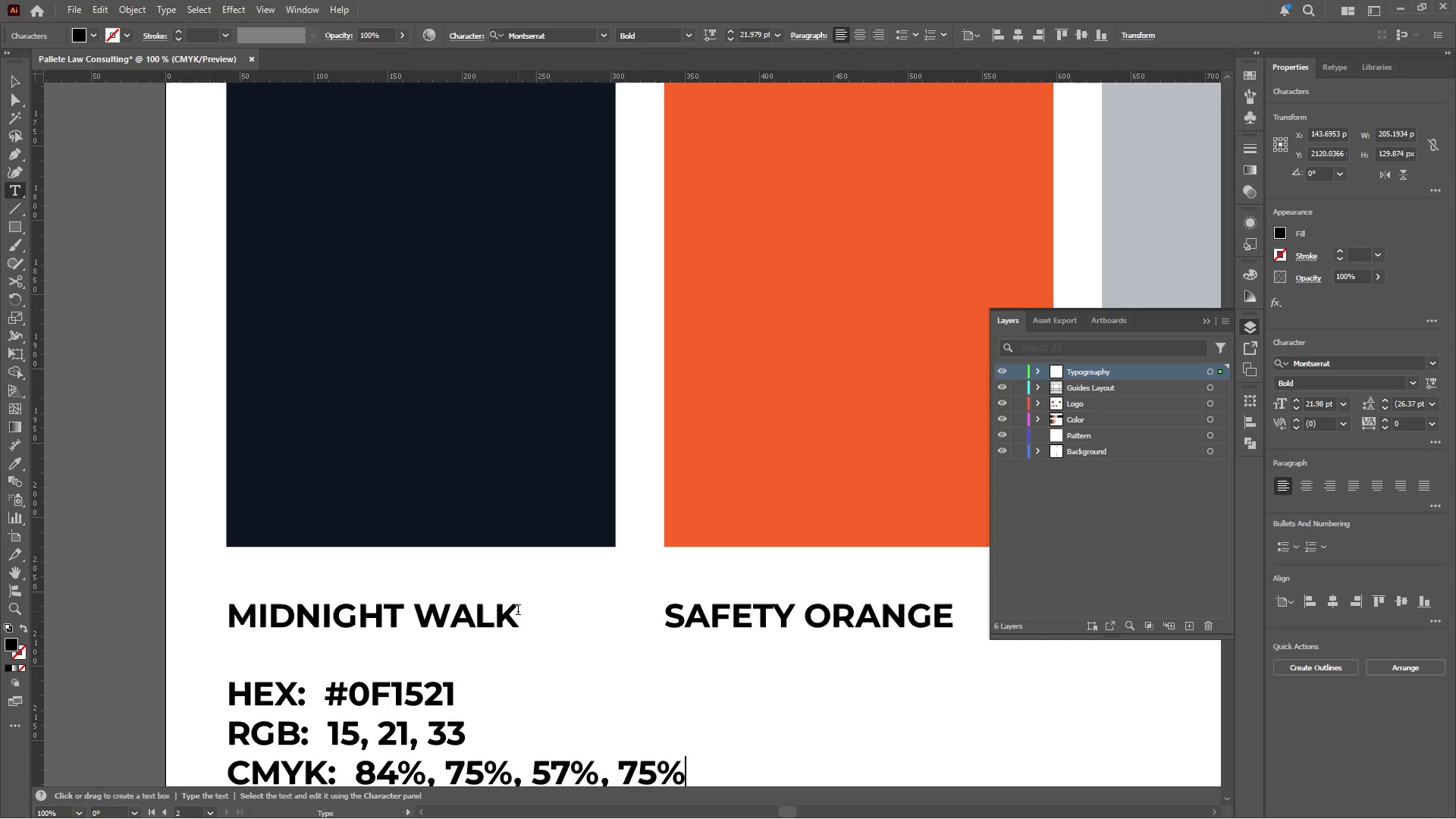 
wait(6.05)
 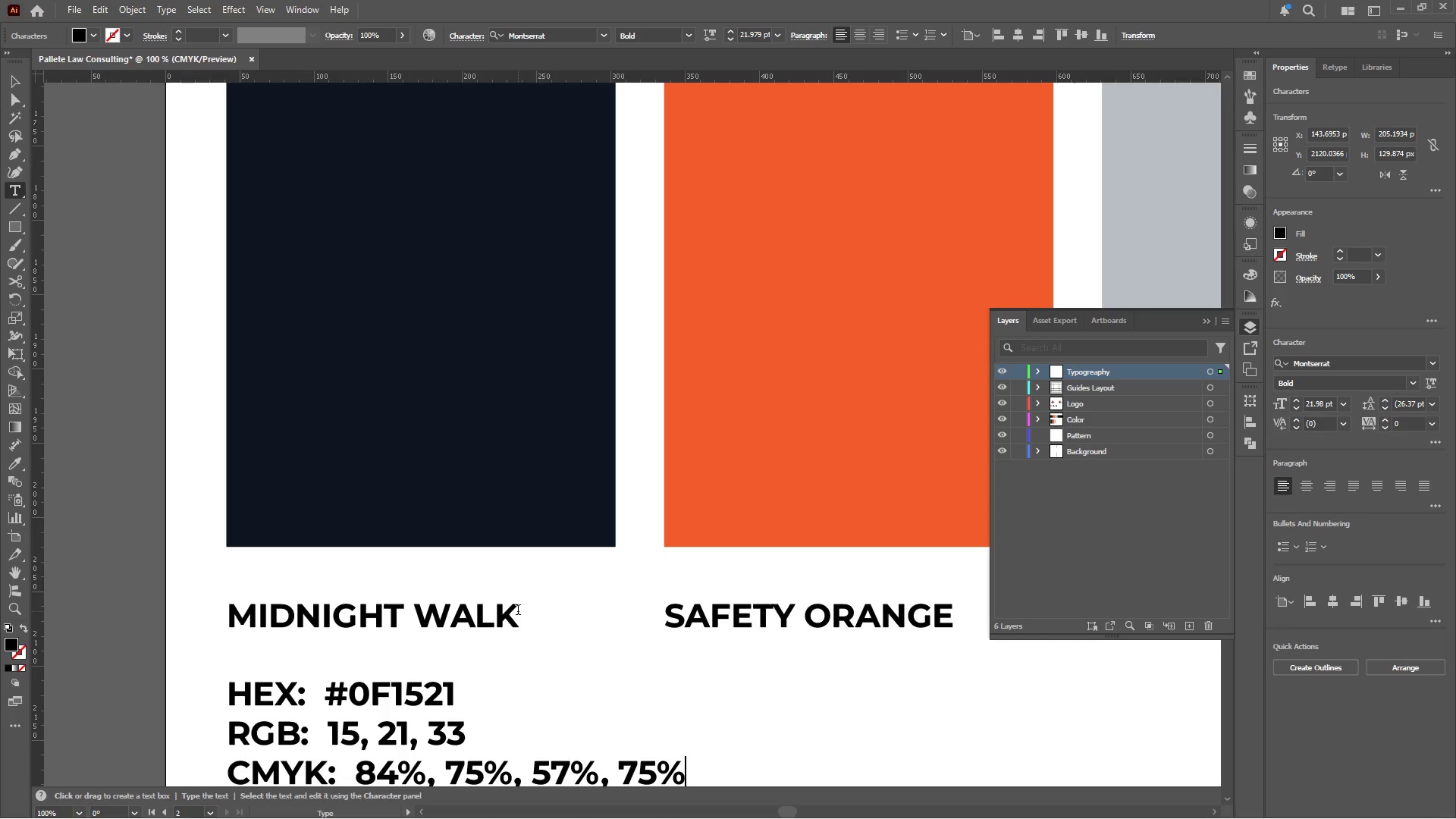 
left_click([329, 729])
 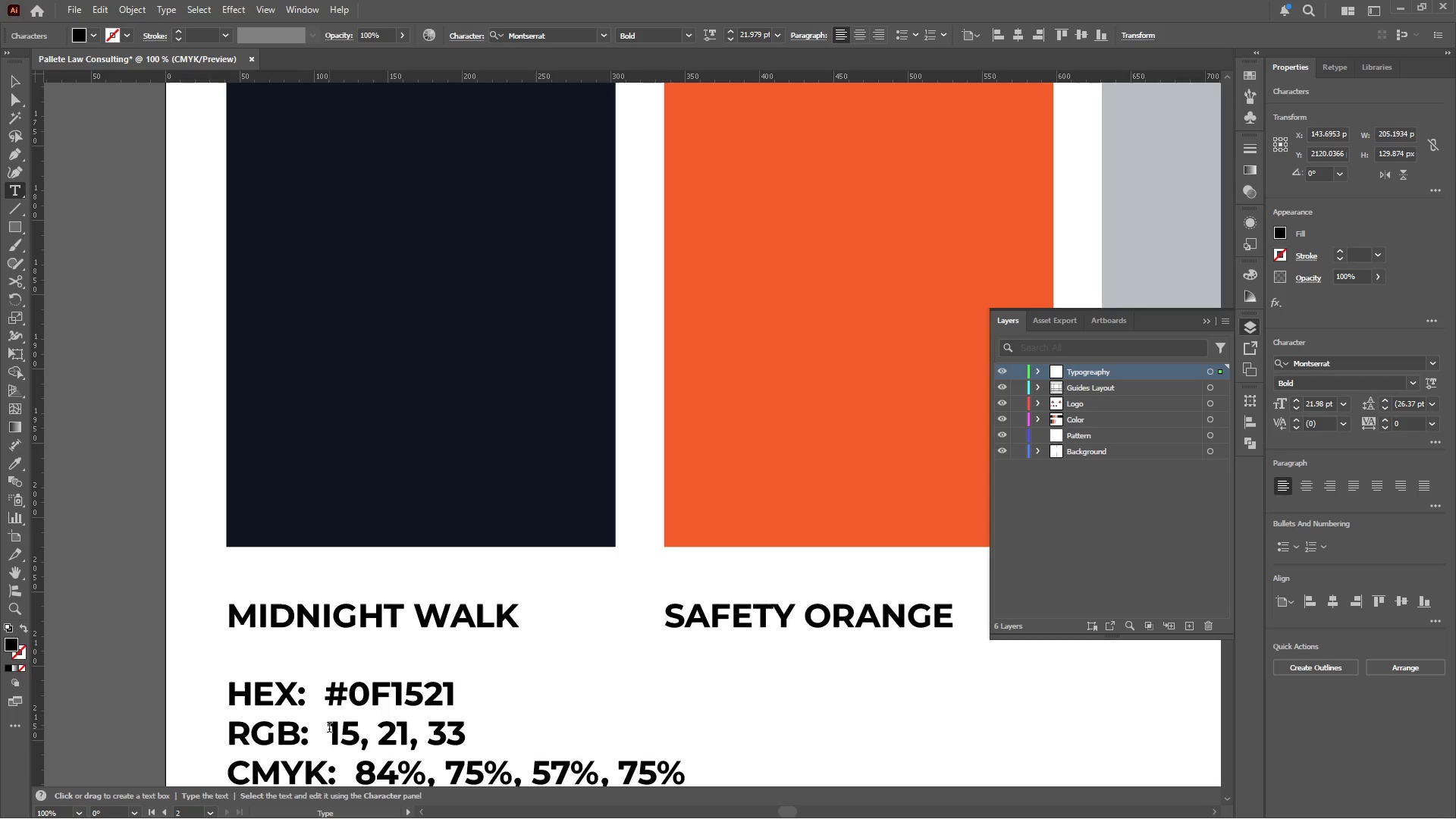 
key(Space)
 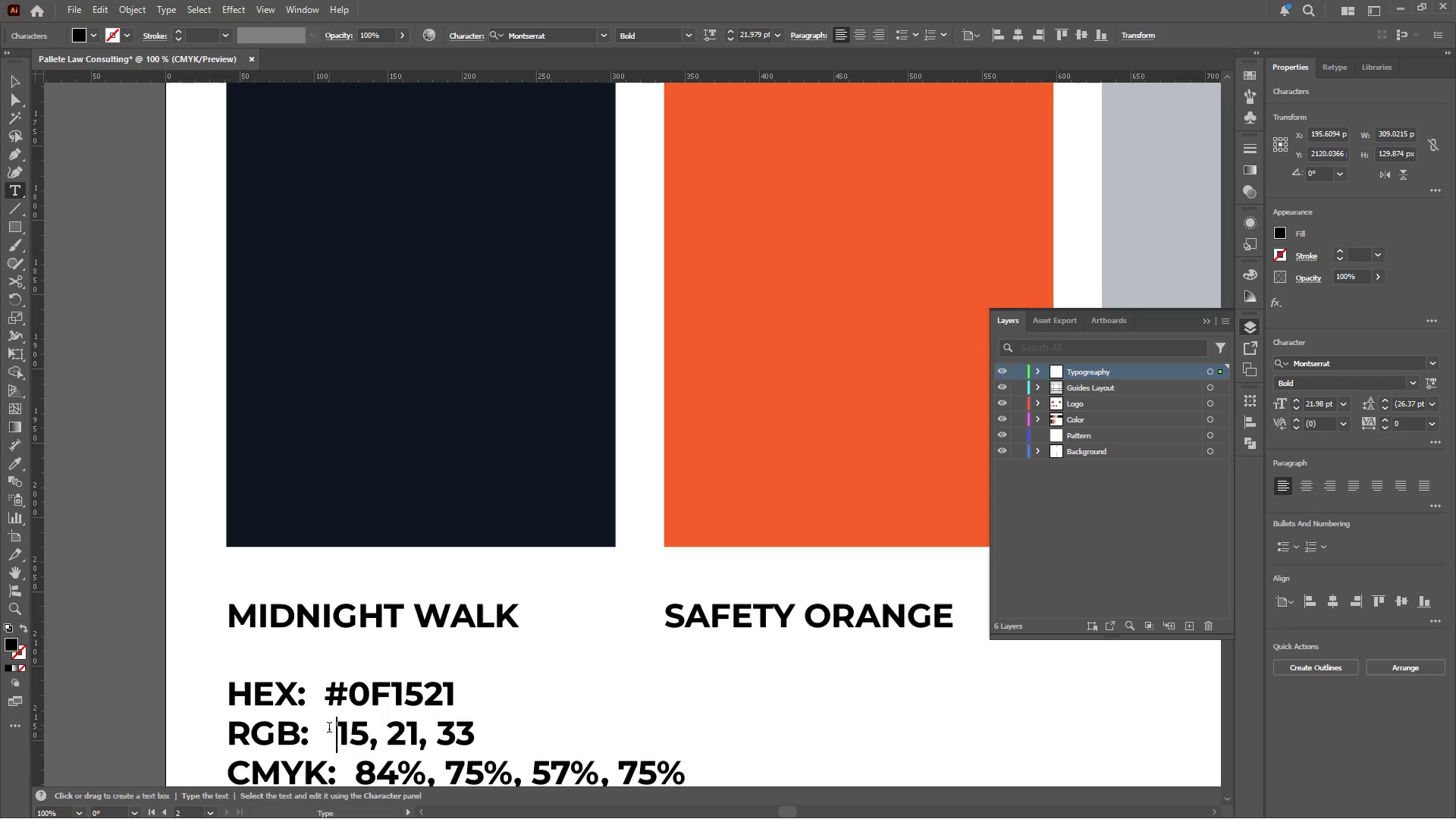 
key(Space)
 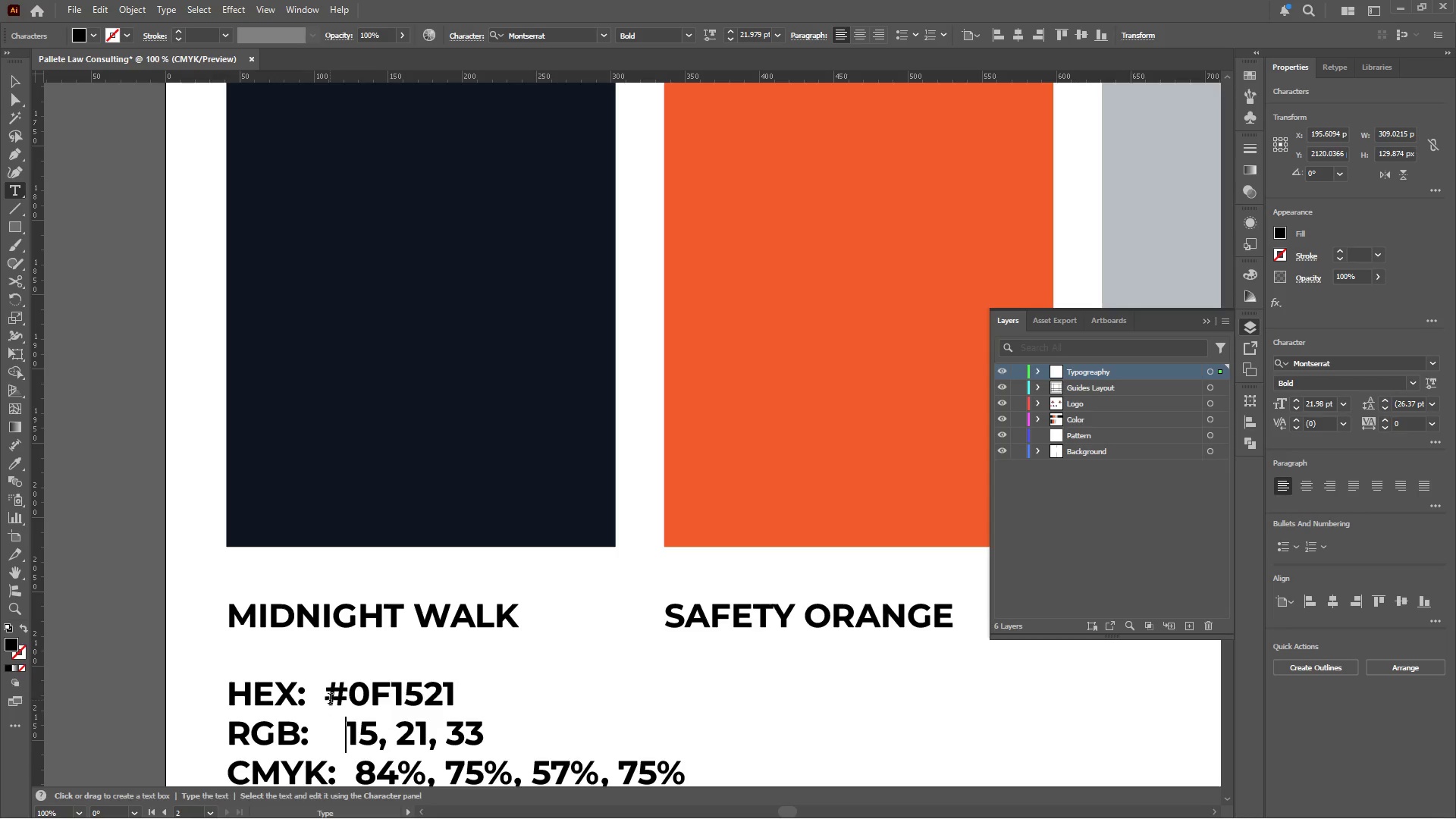 
left_click([327, 686])
 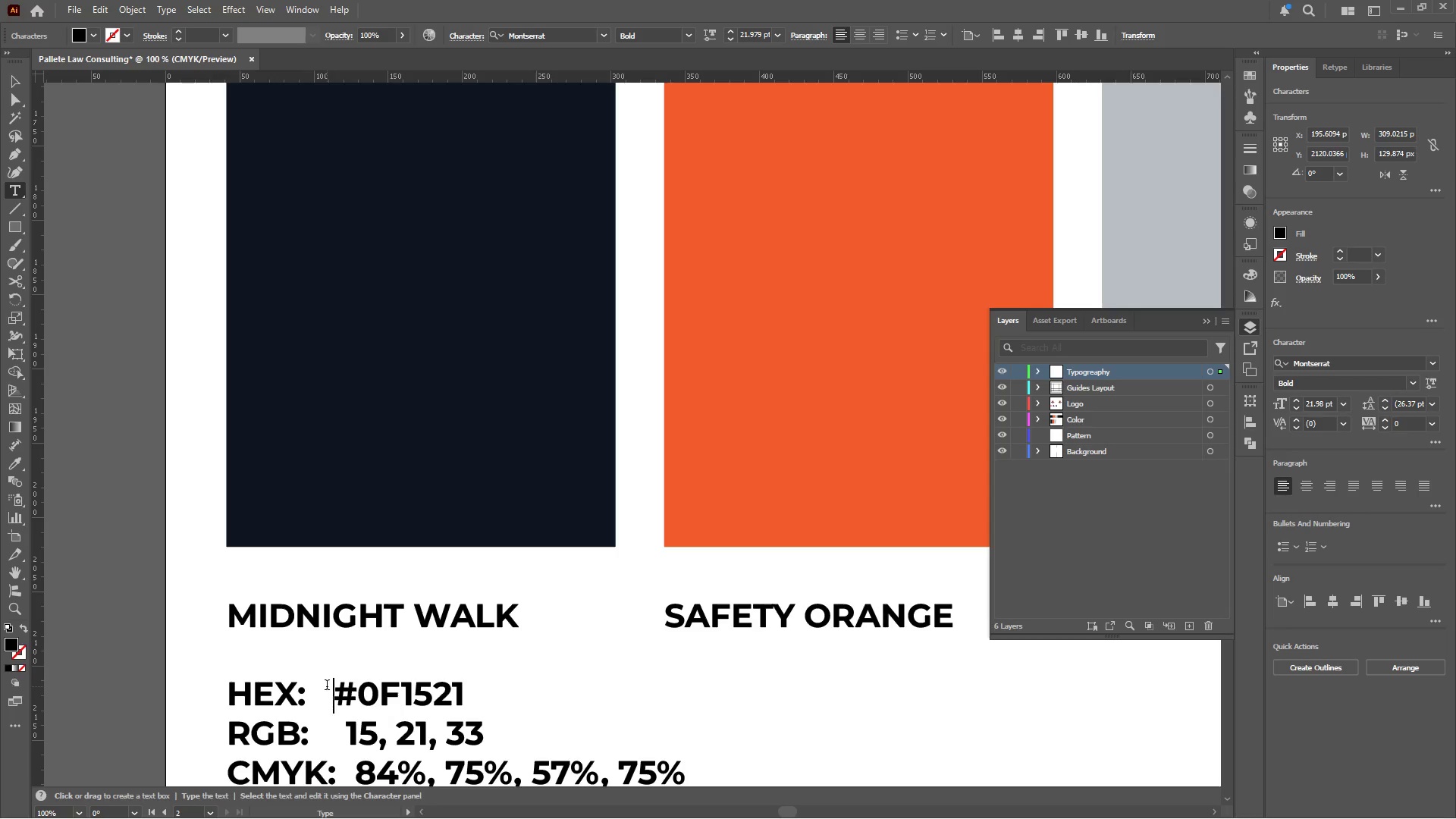 
key(Space)
 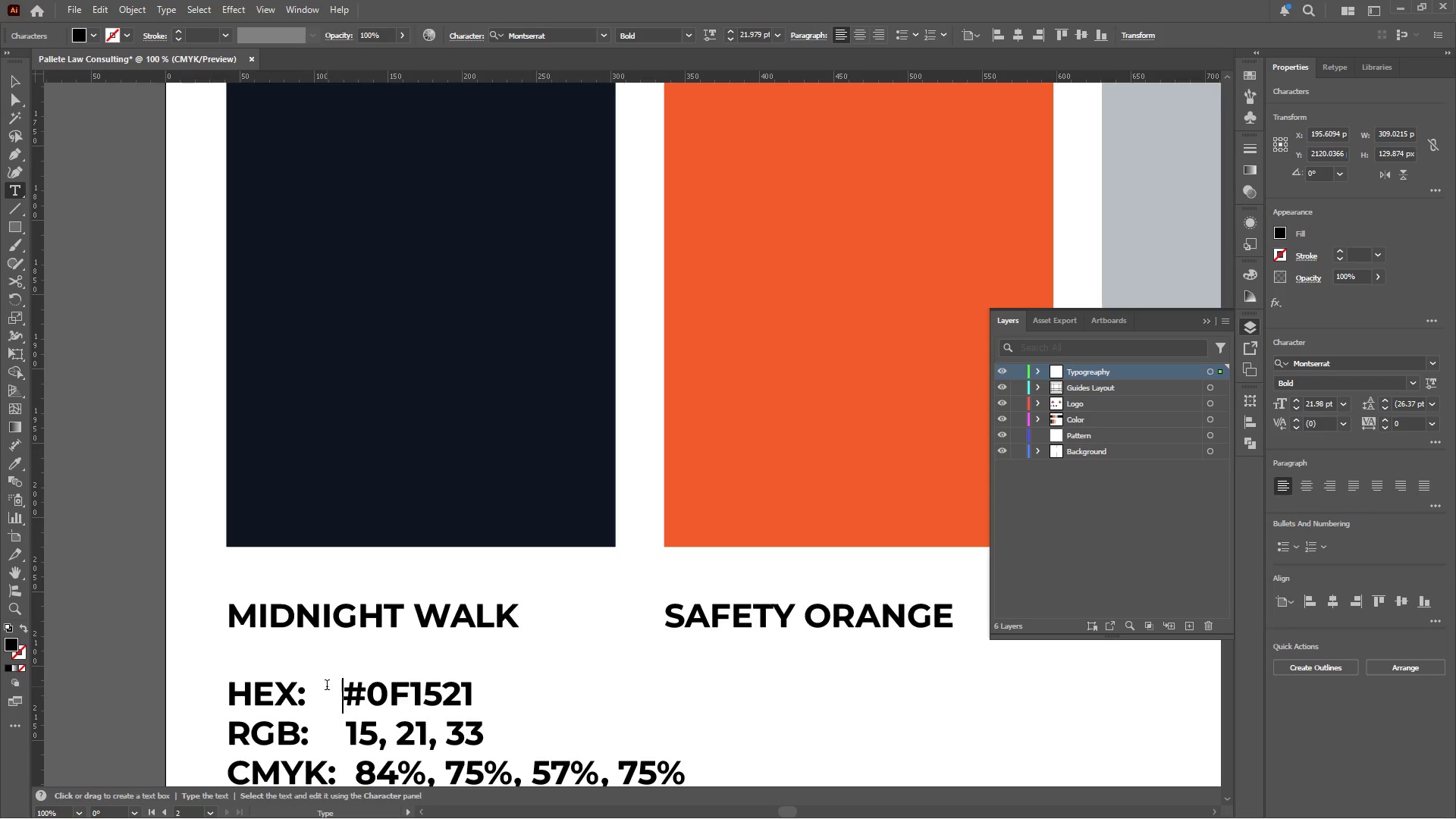 
key(Space)
 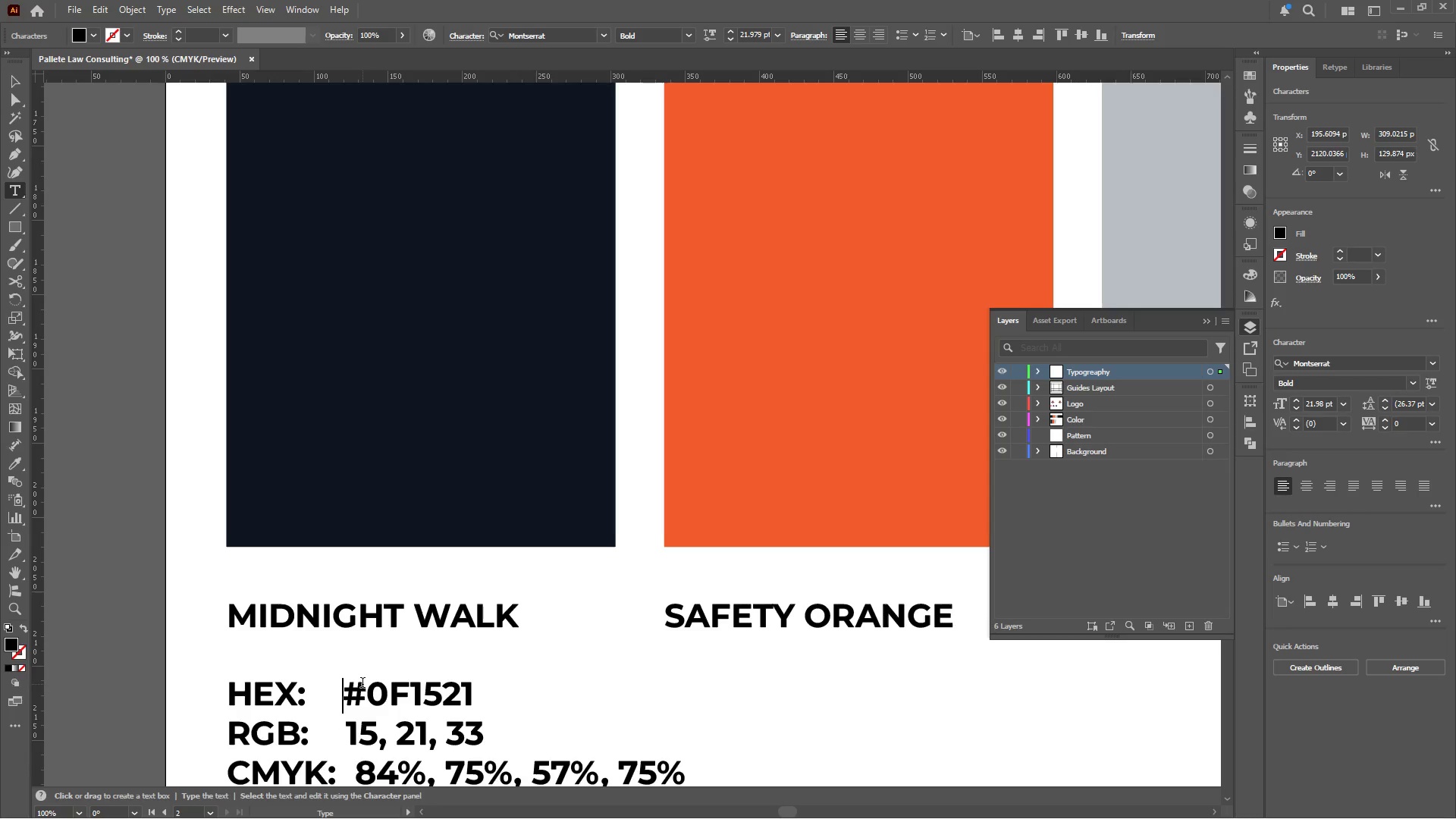 
scroll: coordinate [362, 684], scroll_direction: down, amount: 3.0
 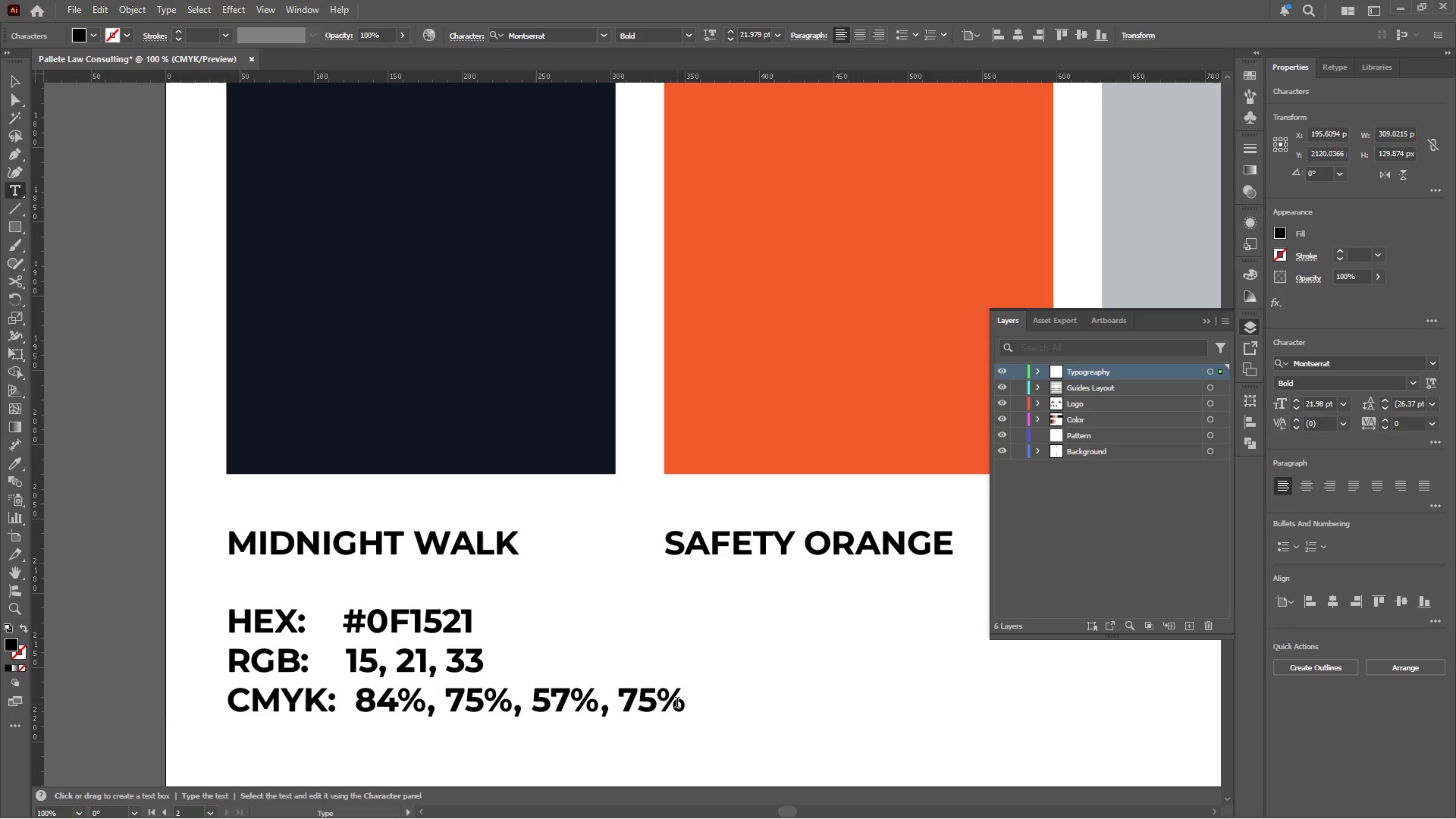 
left_click_drag(start_coordinate=[684, 701], to_coordinate=[222, 619])
 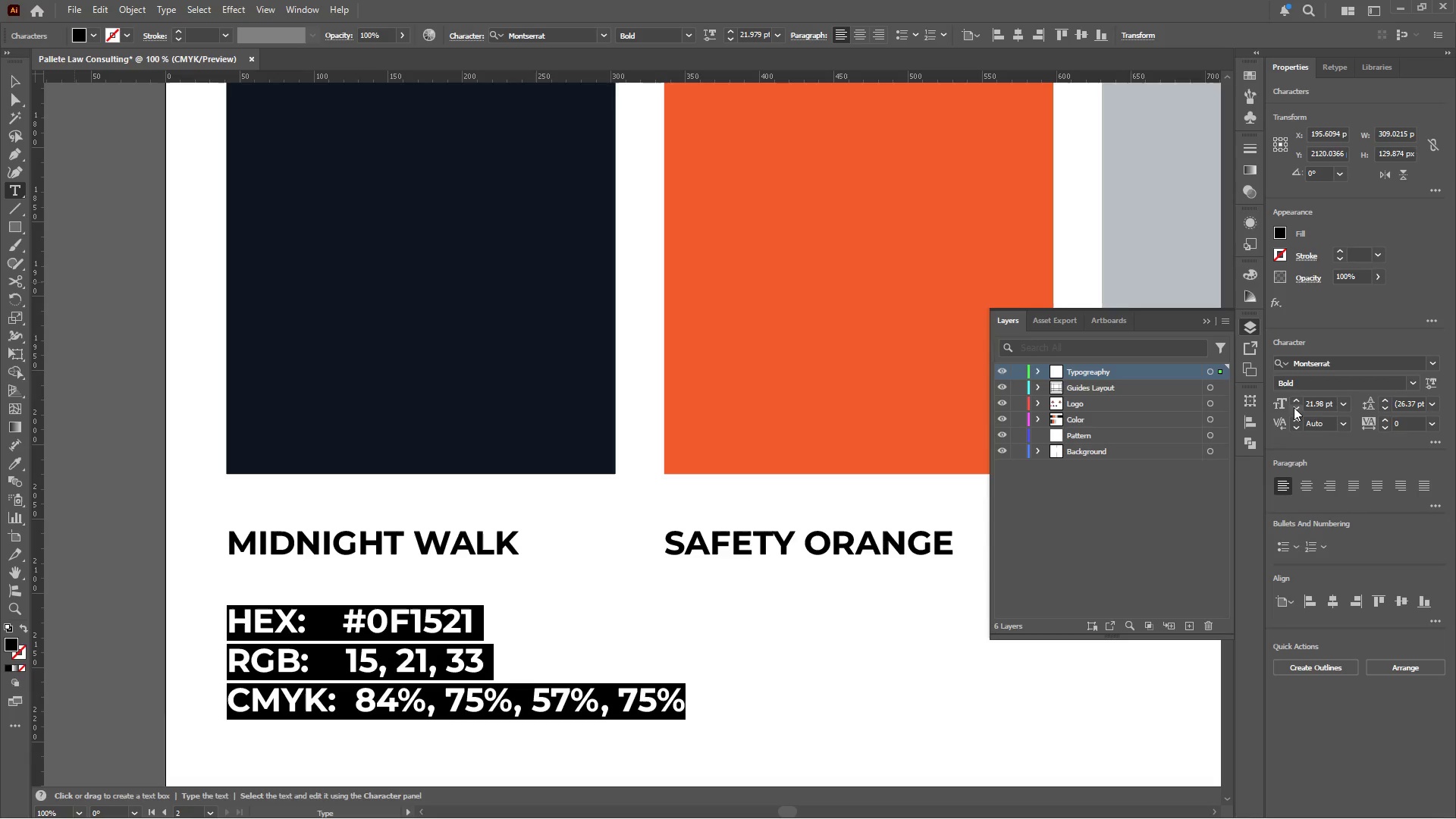 
double_click([1294, 407])
 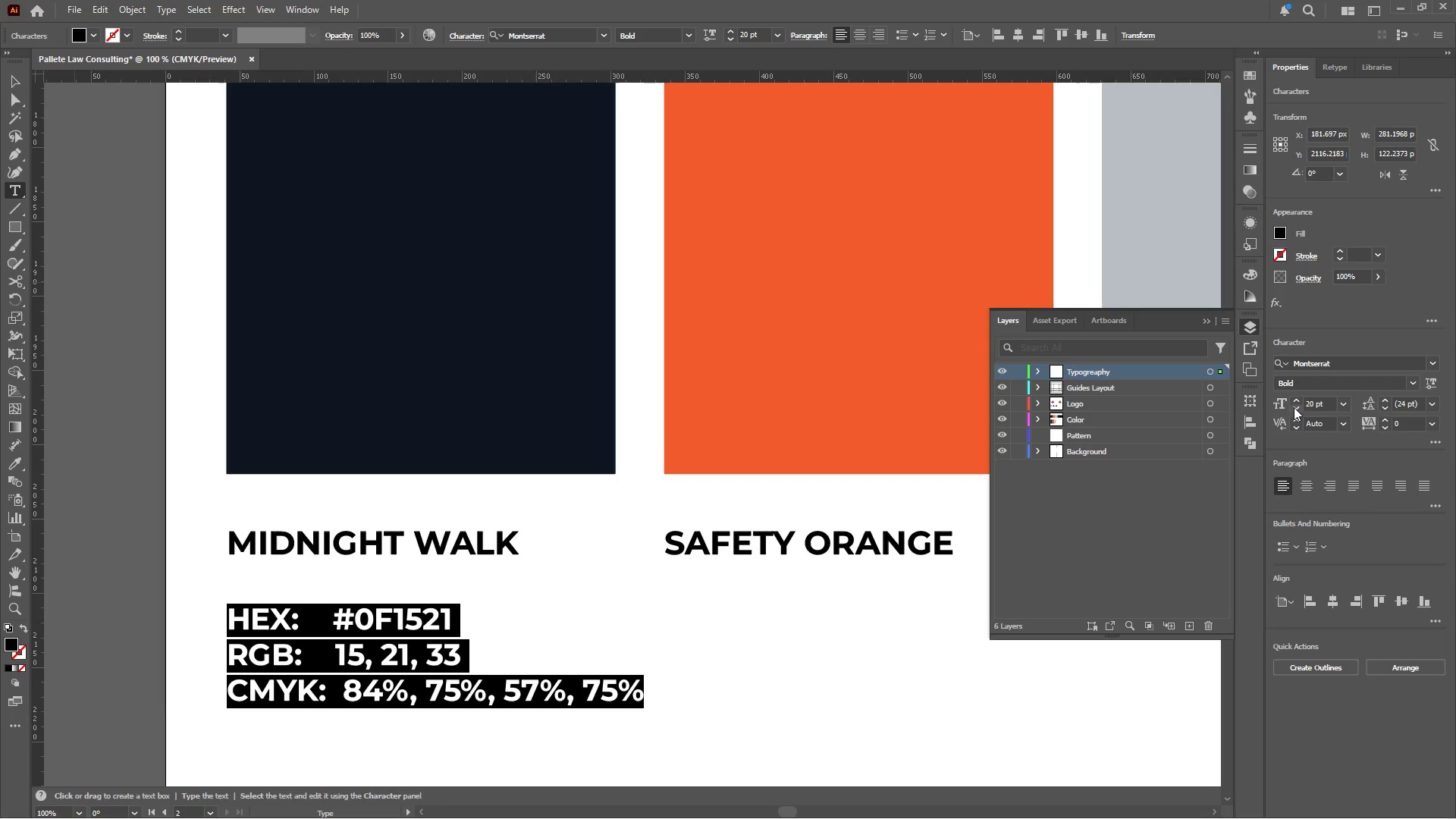 
left_click([1294, 407])
 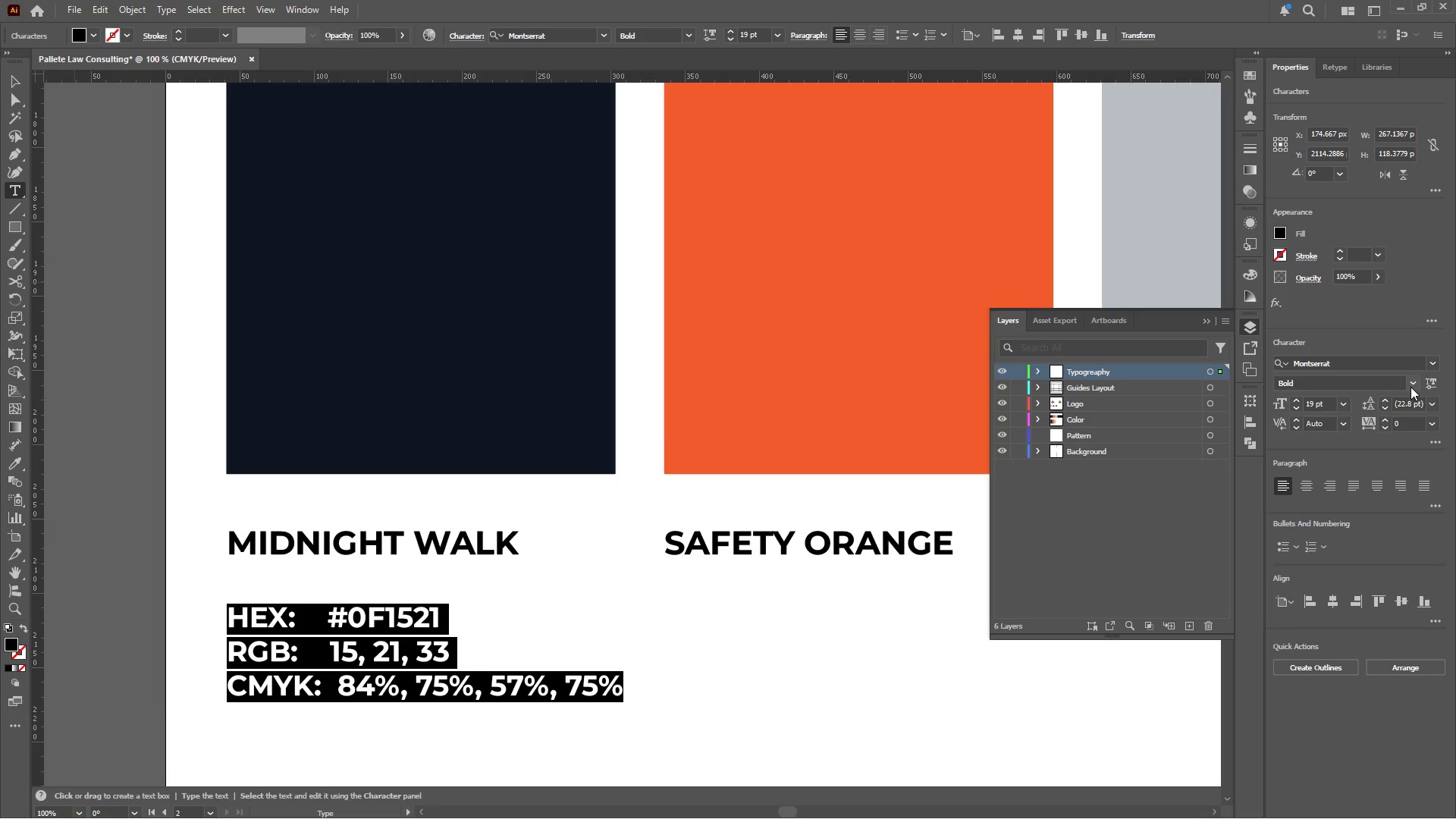 
left_click([1410, 387])
 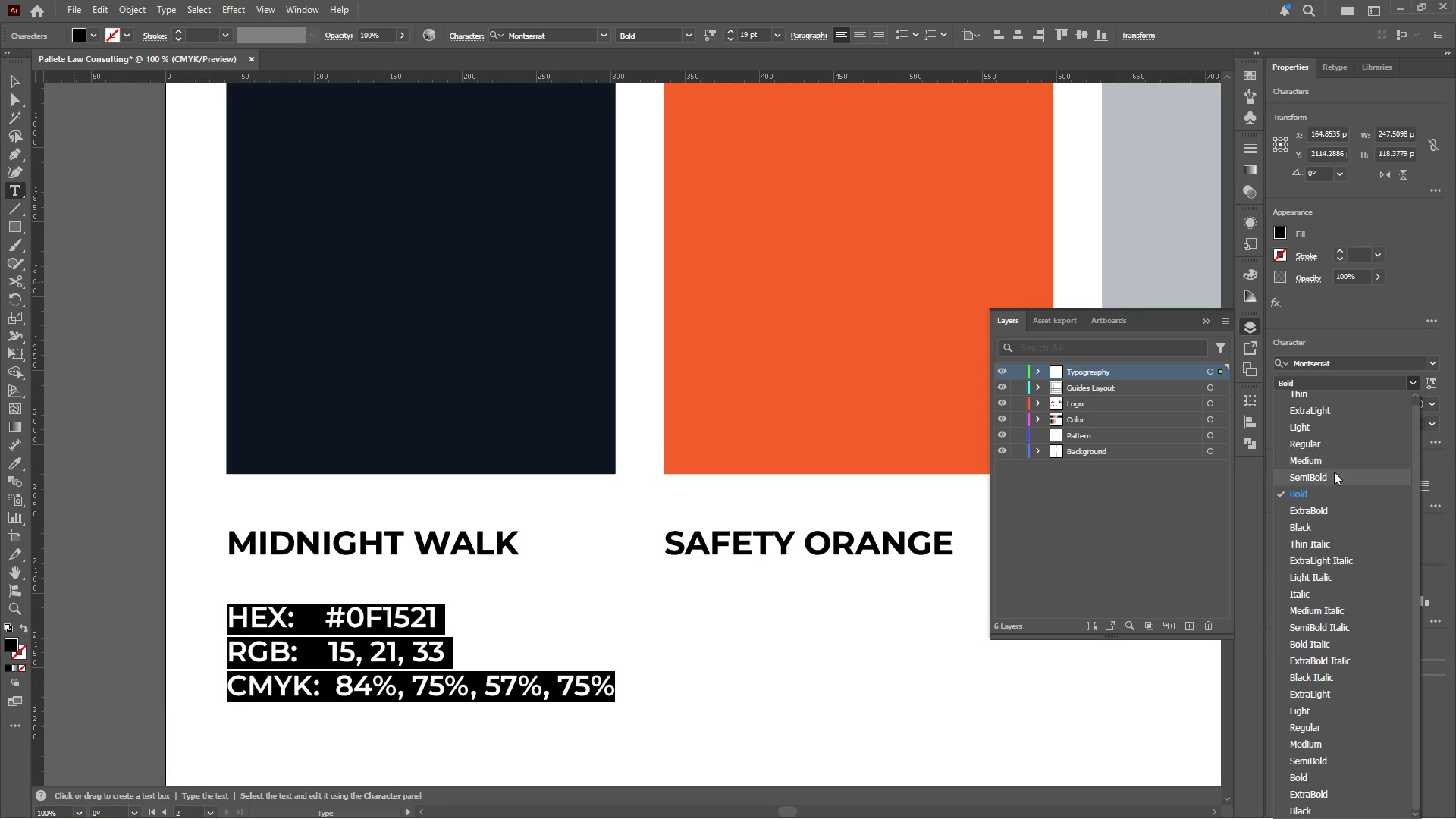 
left_click([1325, 479])
 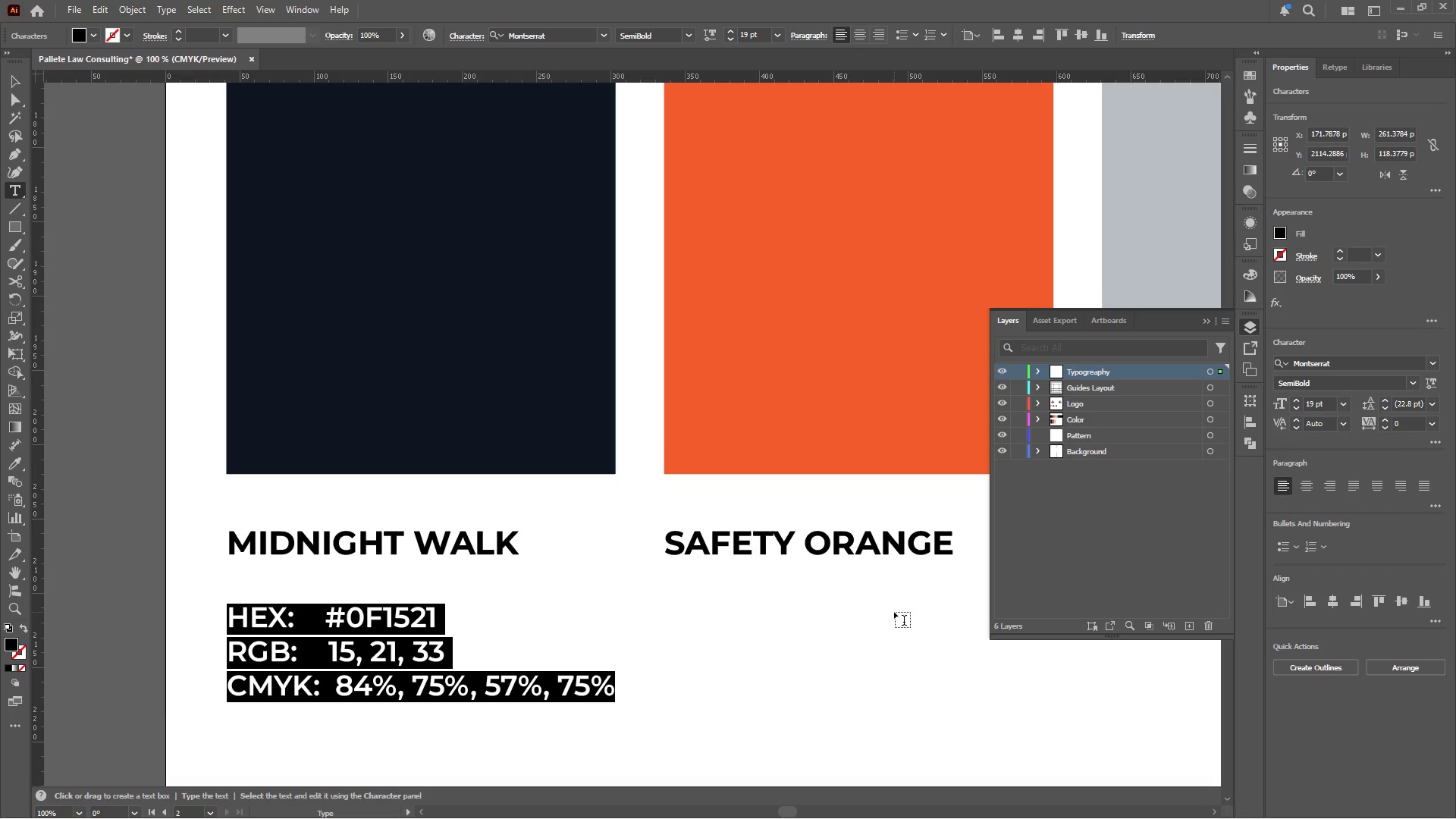 
key(Control+C)
 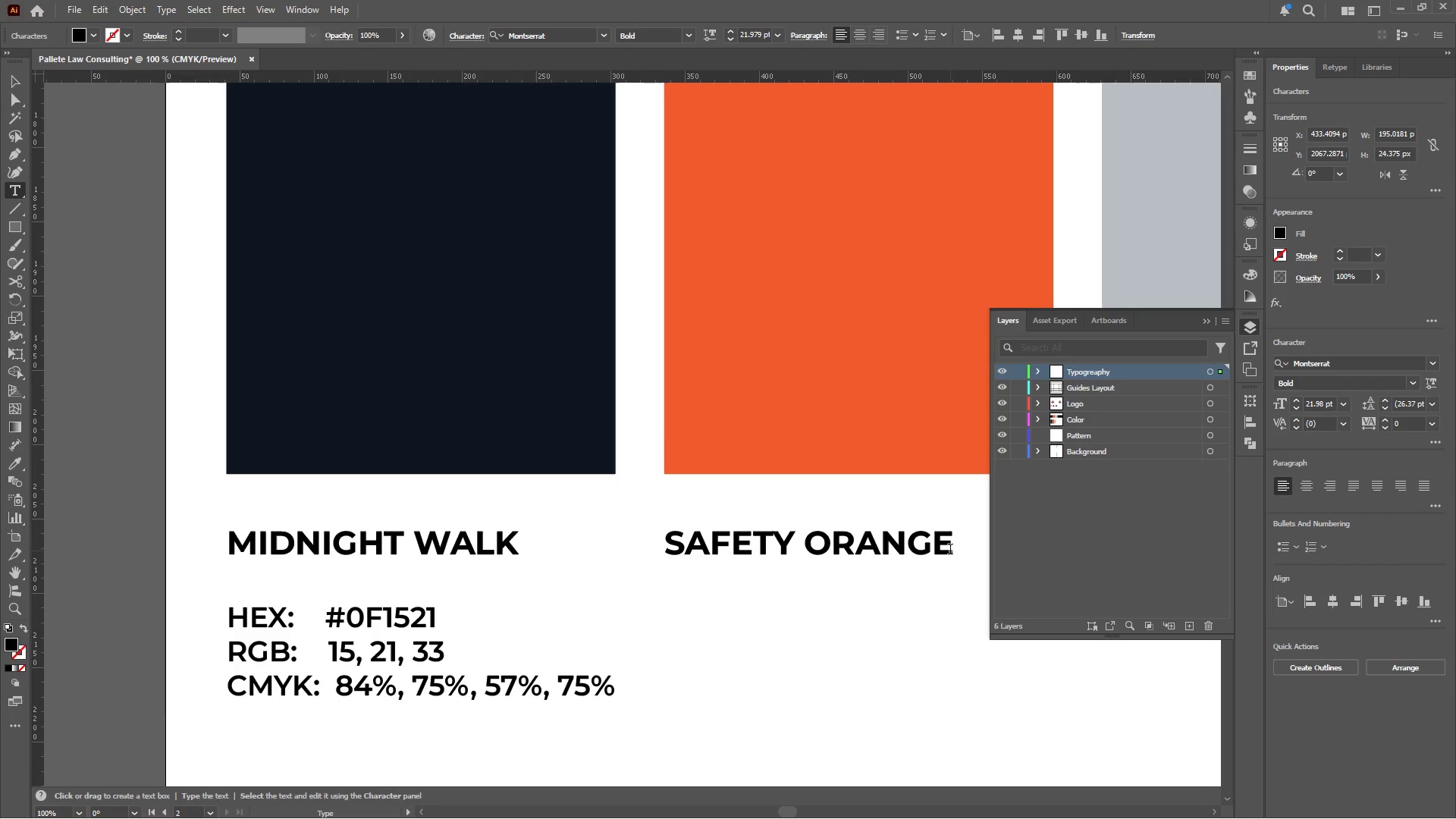 
key(Enter)
 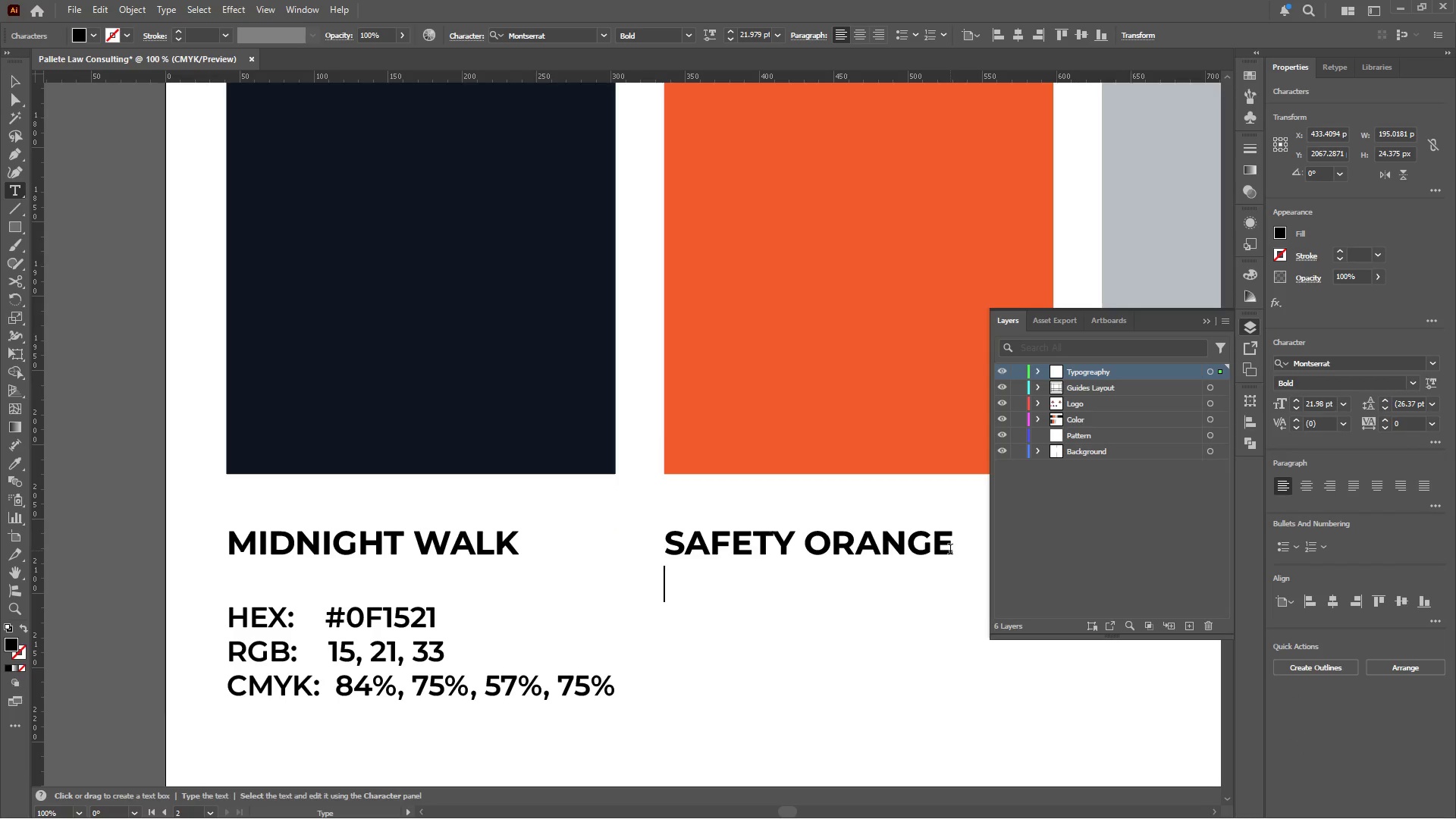 
key(Enter)
 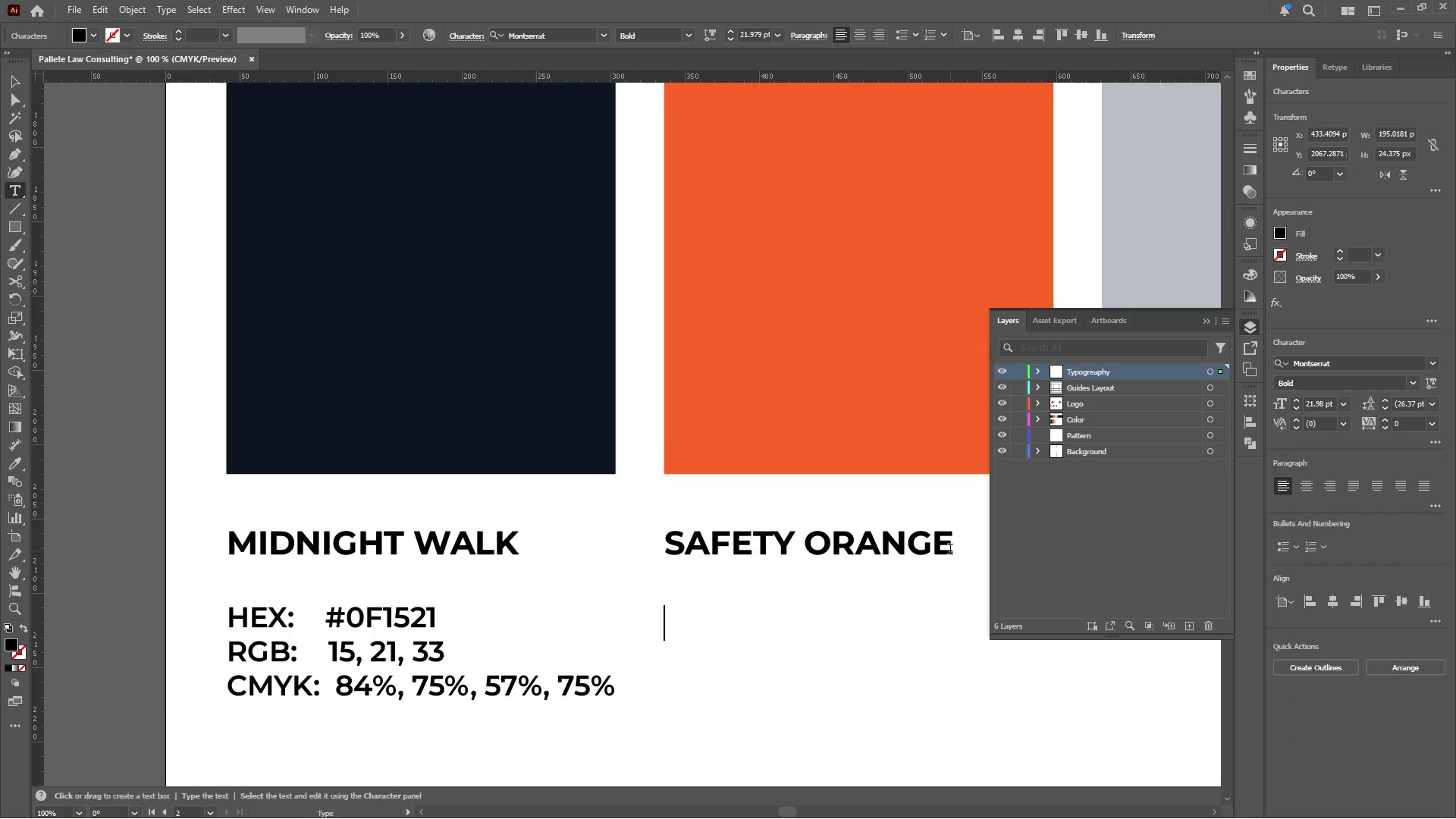 
key(Control+V)
 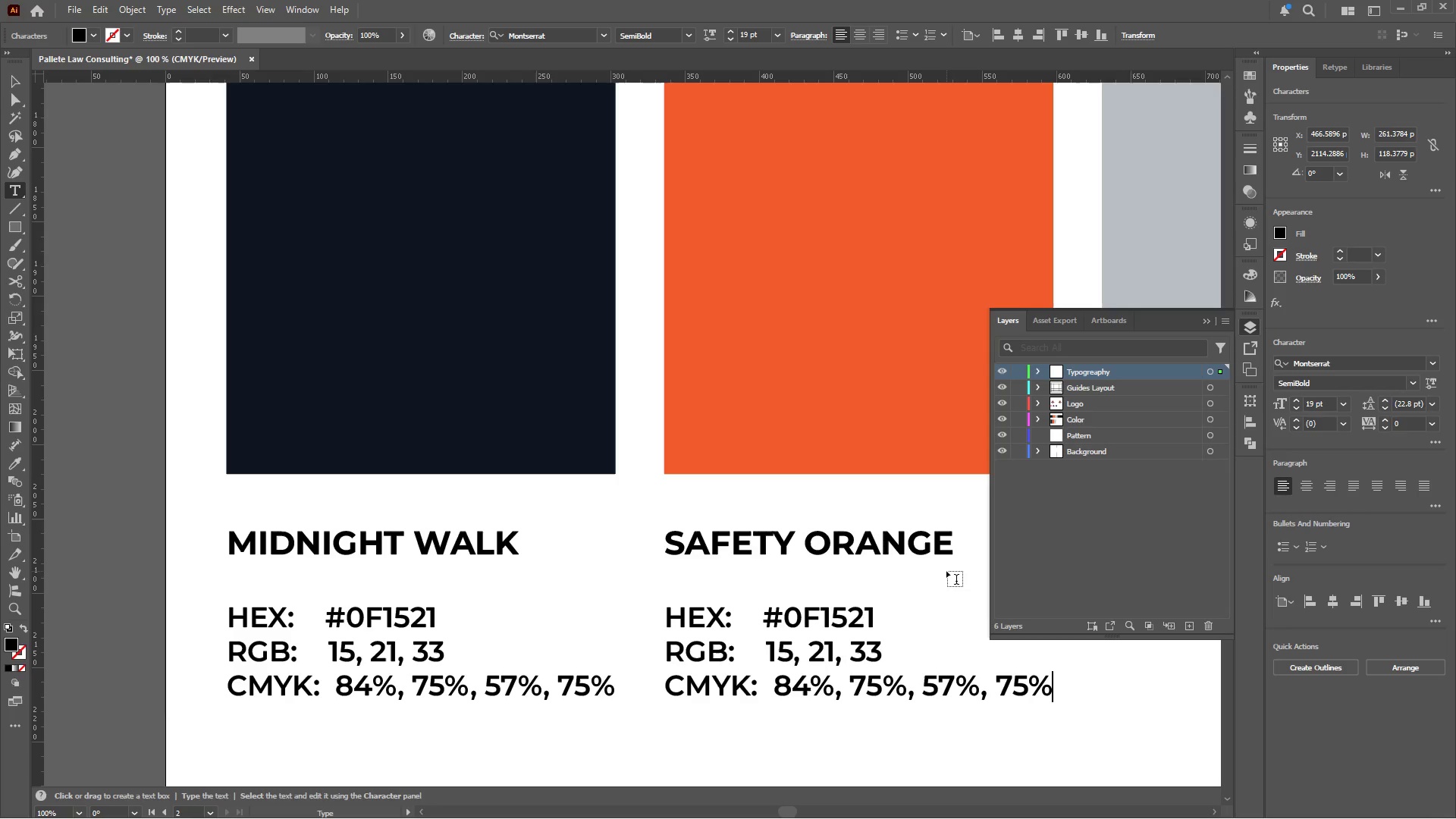 
wait(9.12)
 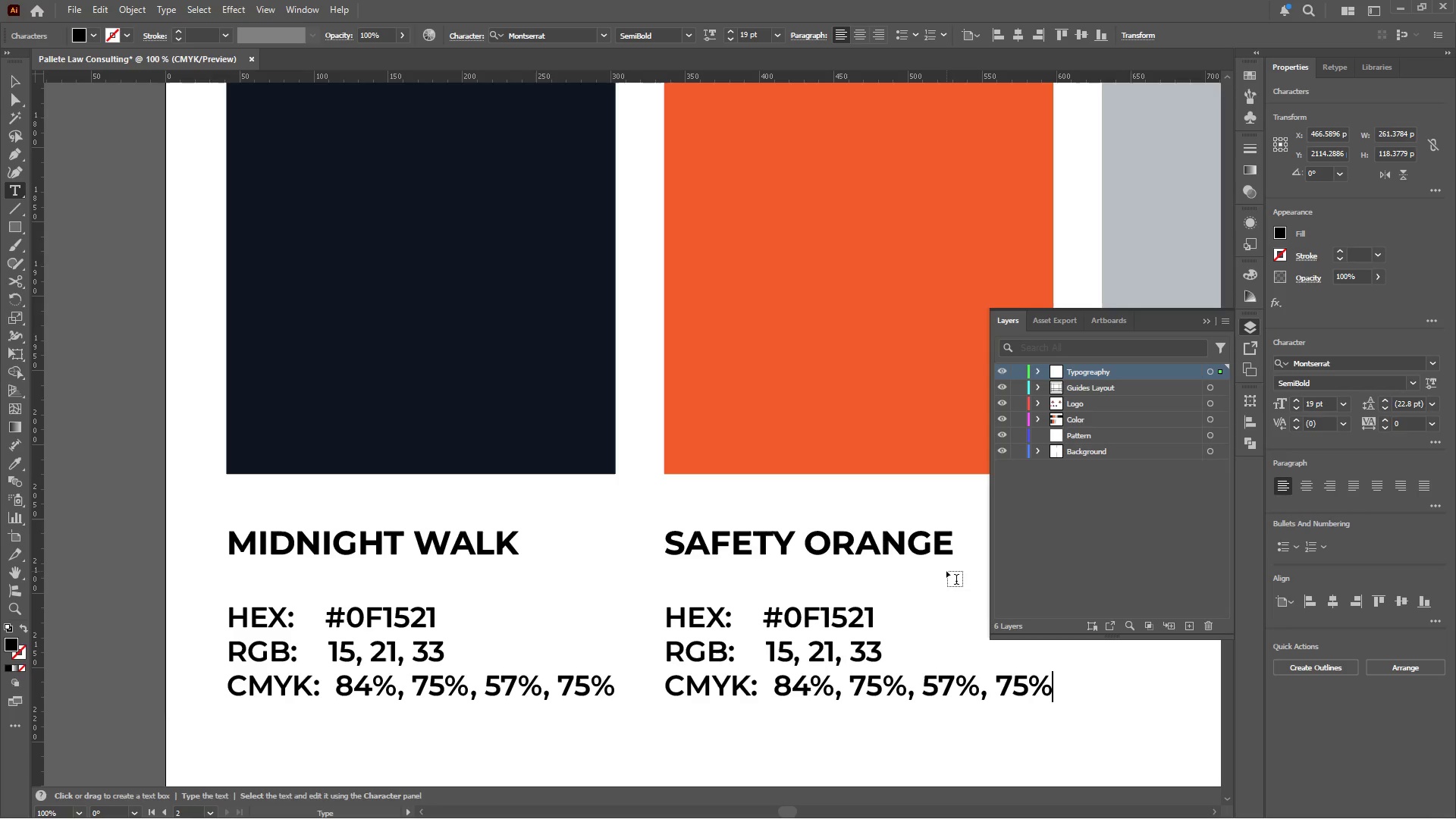 
left_click_drag(start_coordinate=[786, 618], to_coordinate=[902, 617])
 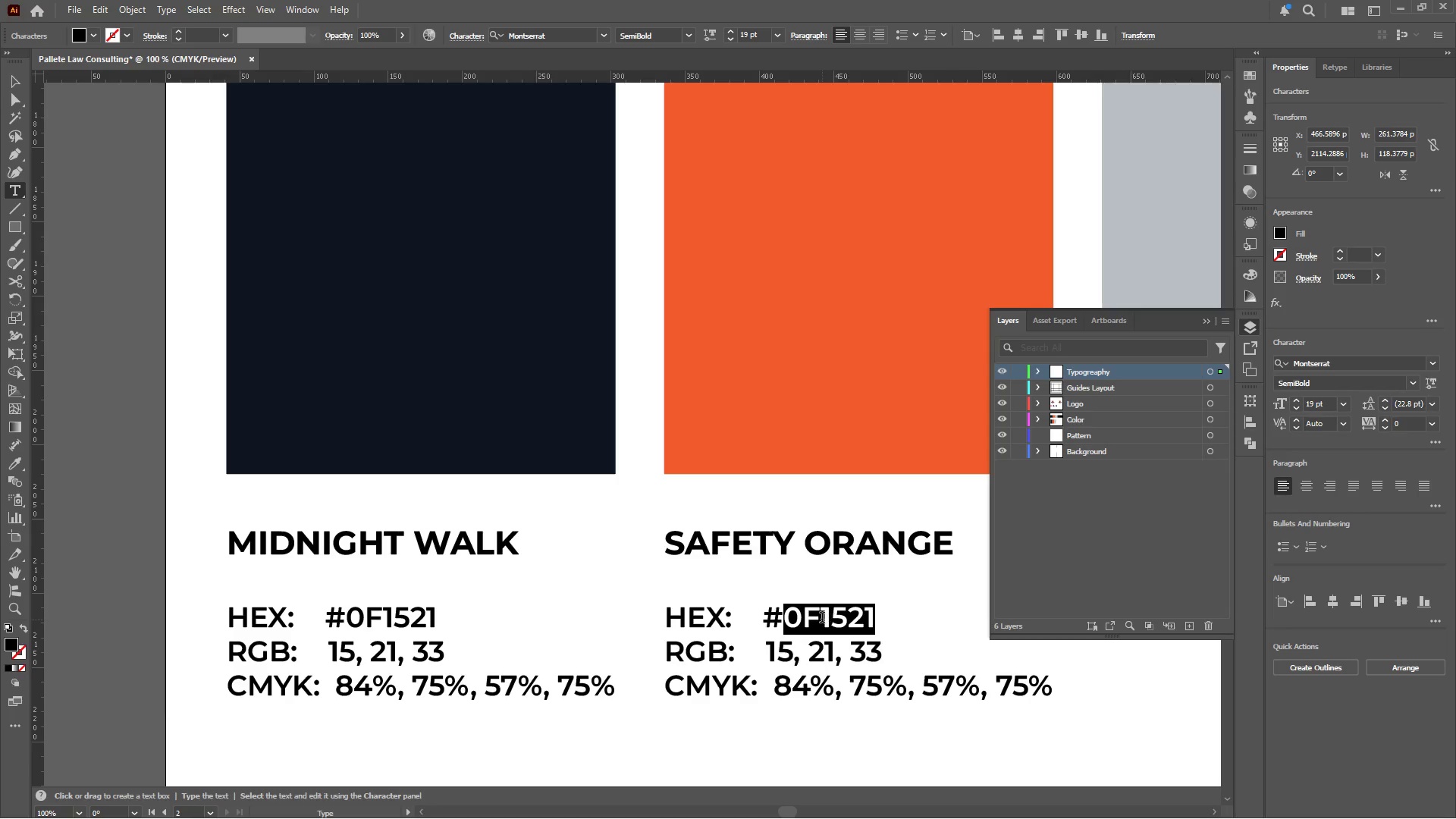 
left_click([811, 614])
 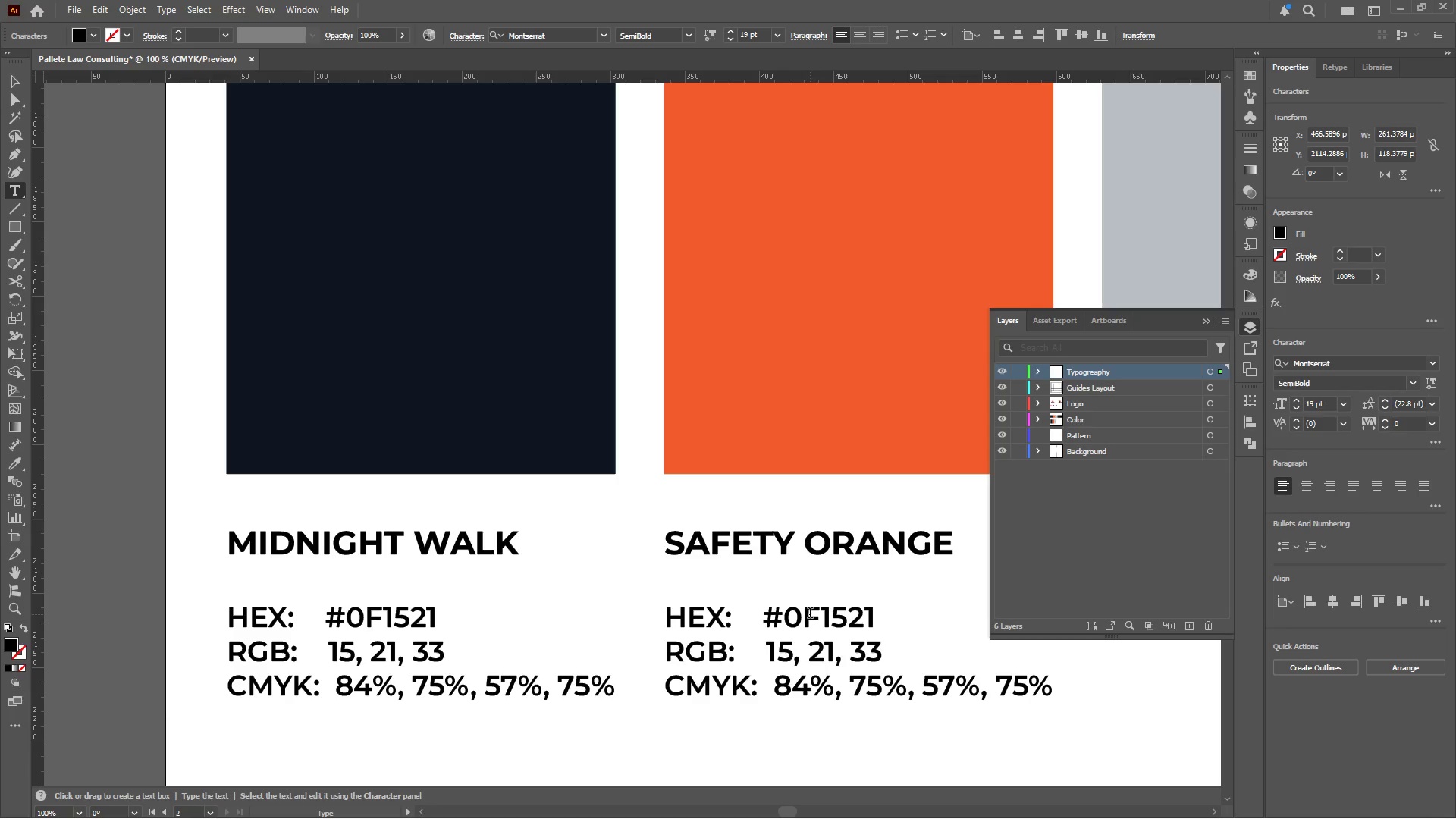 
key(Backspace)
 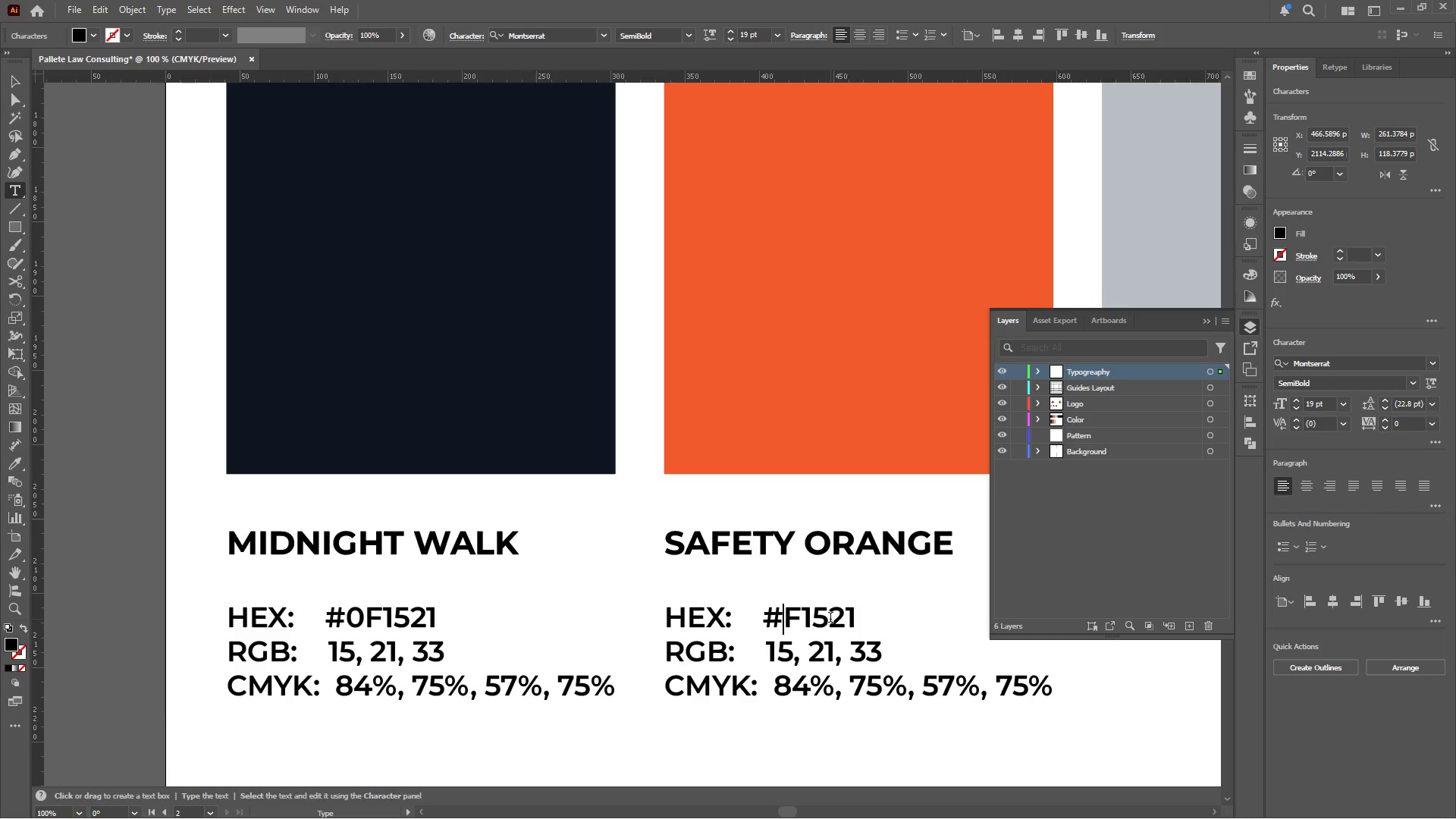 
left_click_drag(start_coordinate=[830, 619], to_coordinate=[888, 614])
 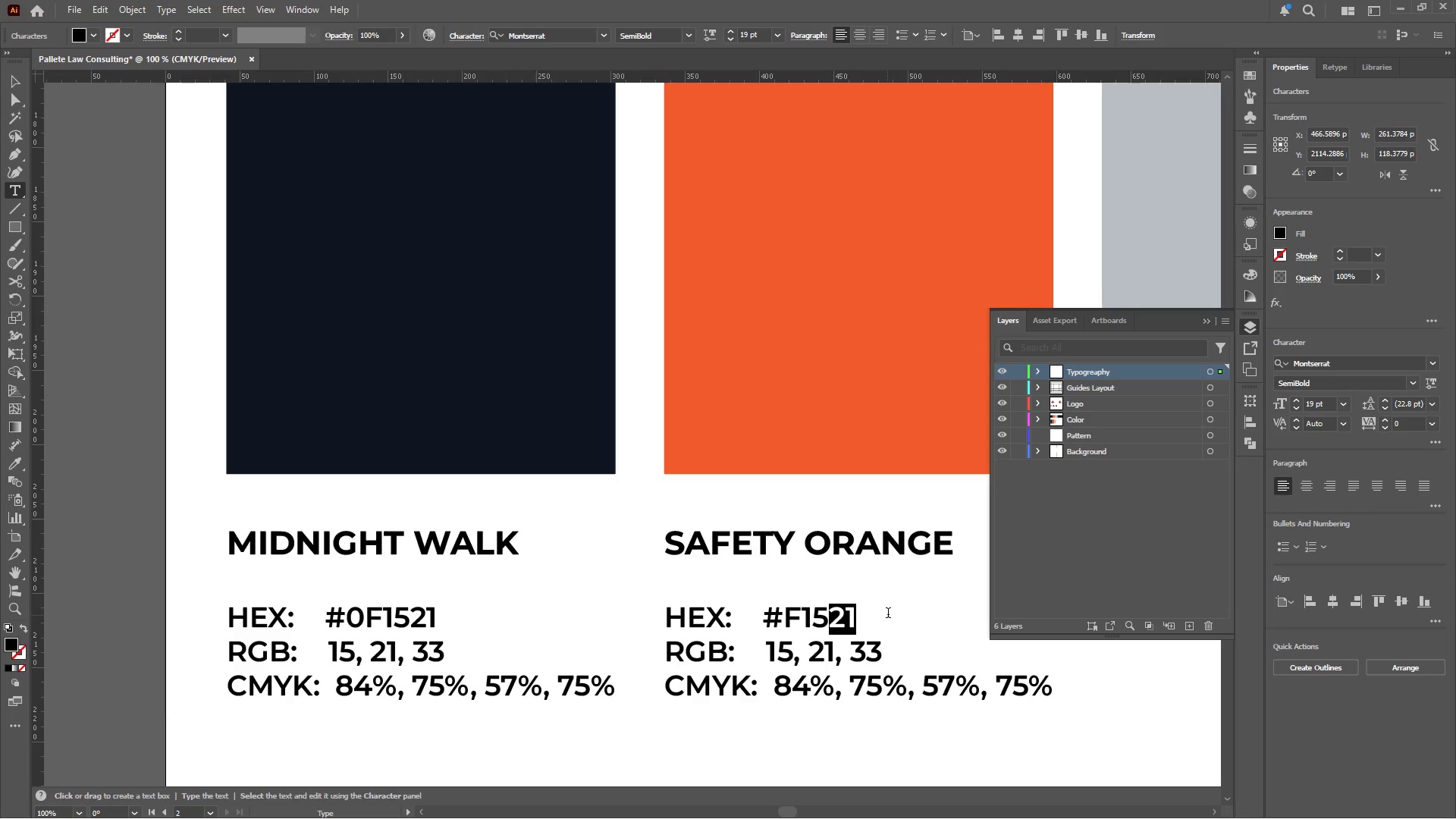 
key(B)
 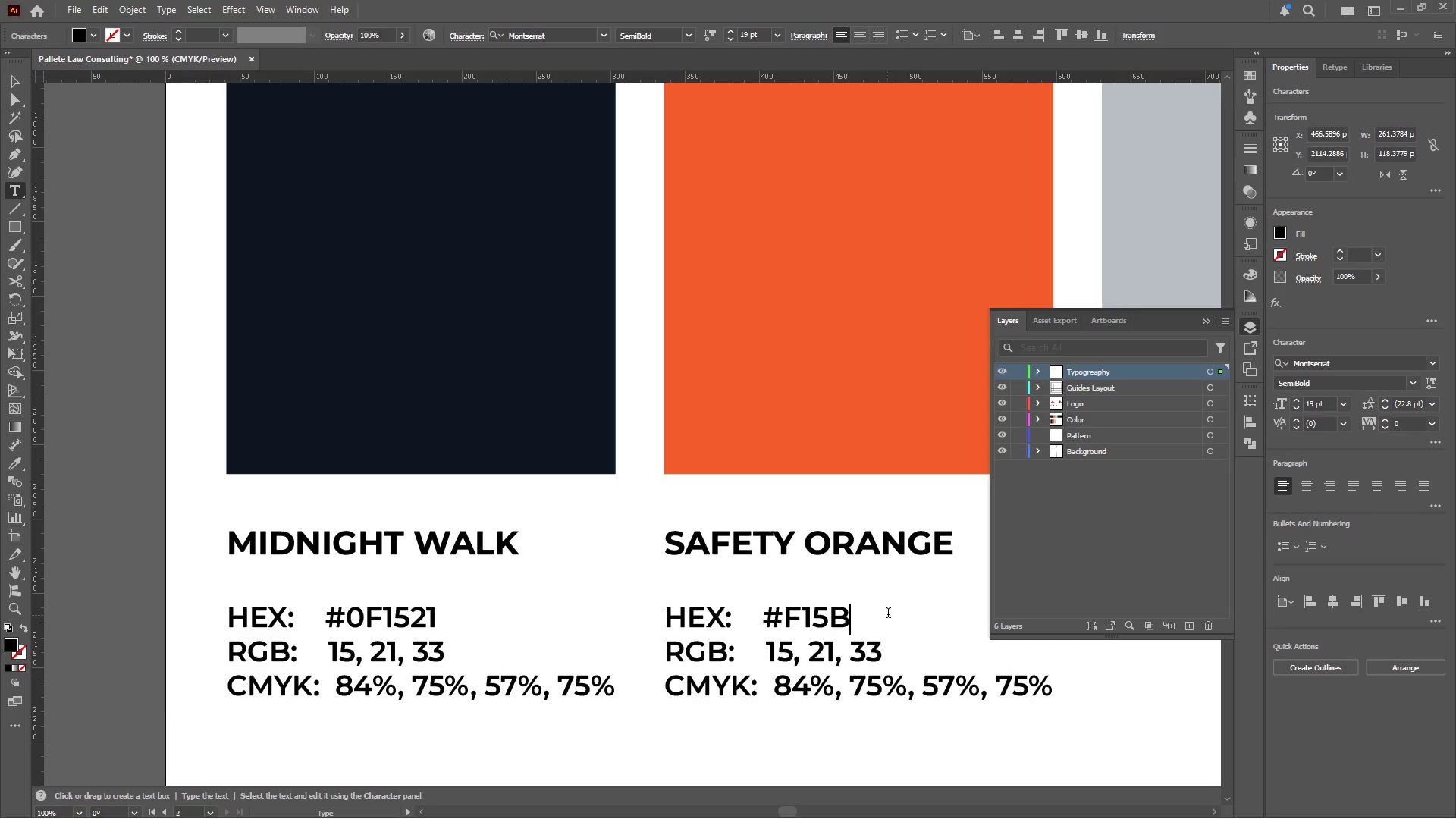 
key(Numpad2)
 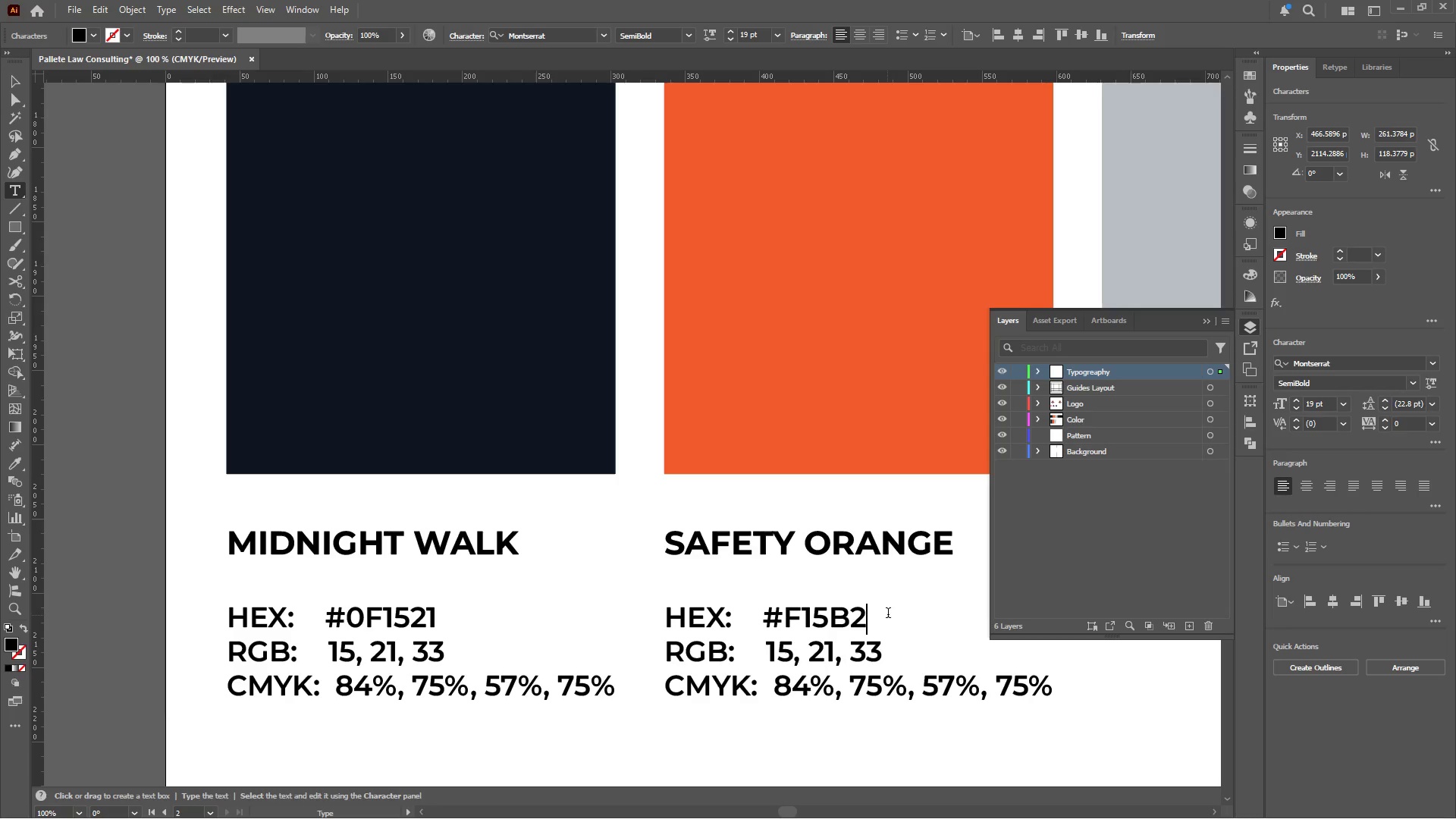 
key(A)
 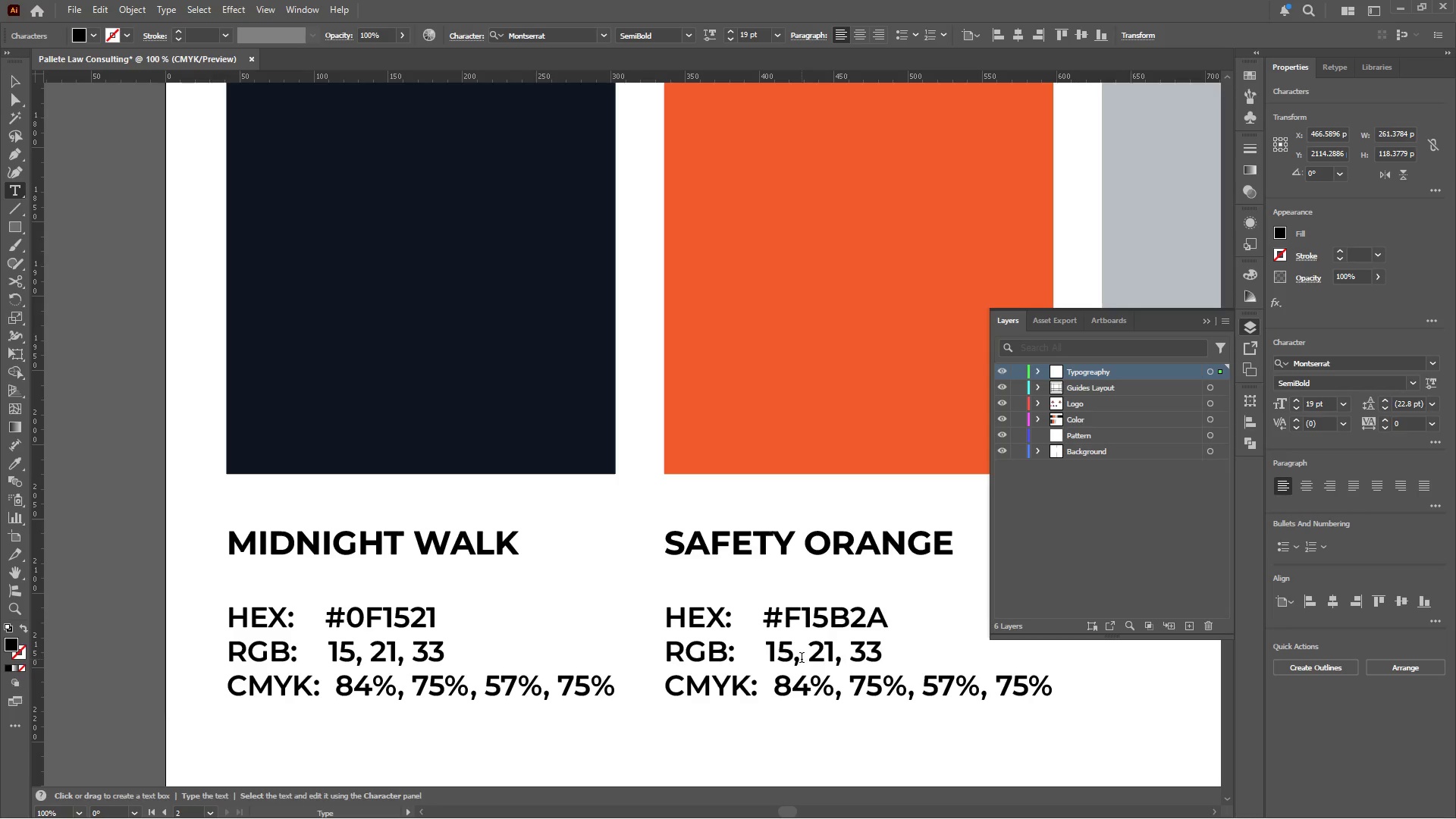 
left_click_drag(start_coordinate=[789, 654], to_coordinate=[768, 648])
 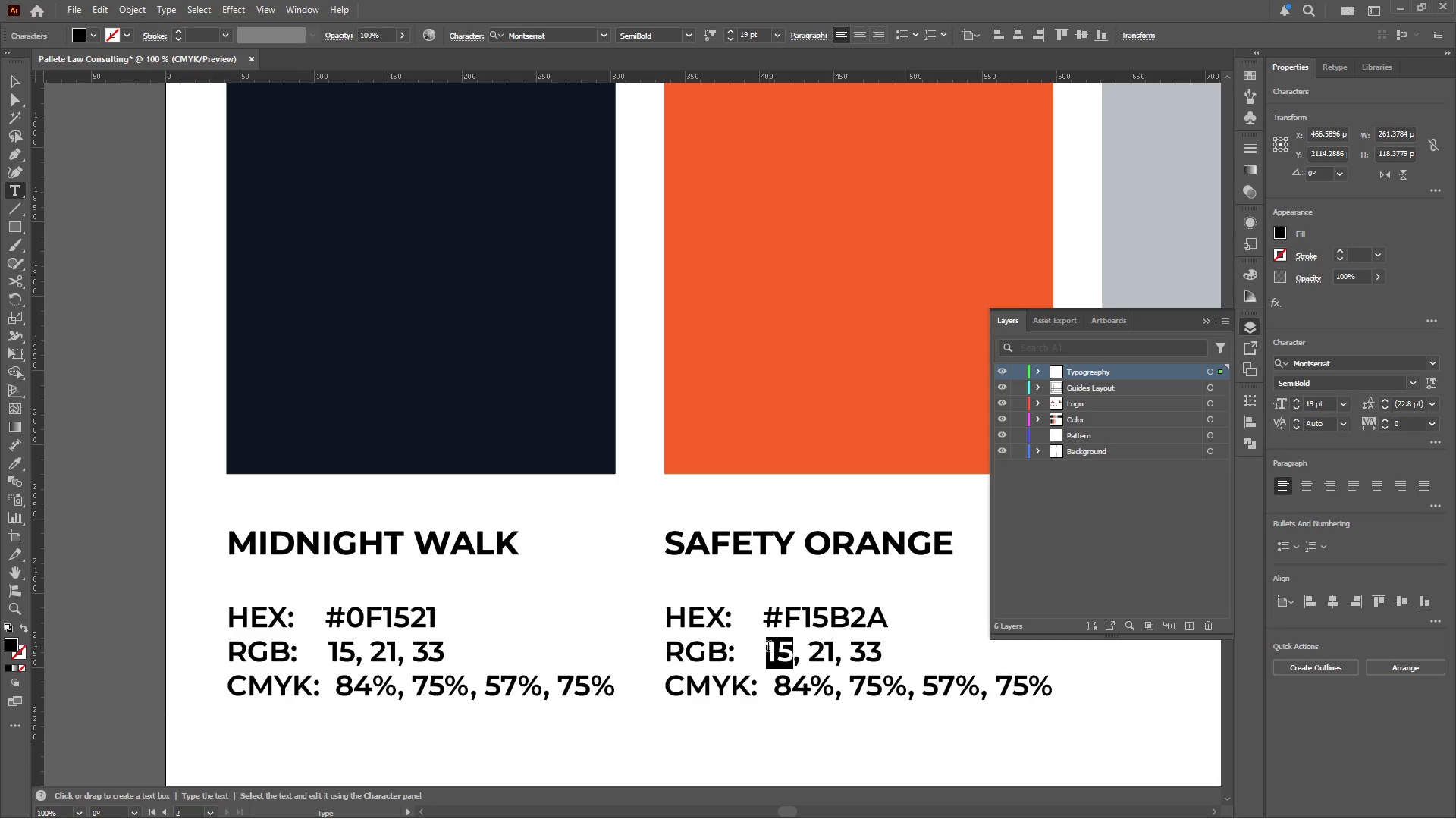 
key(Numpad2)
 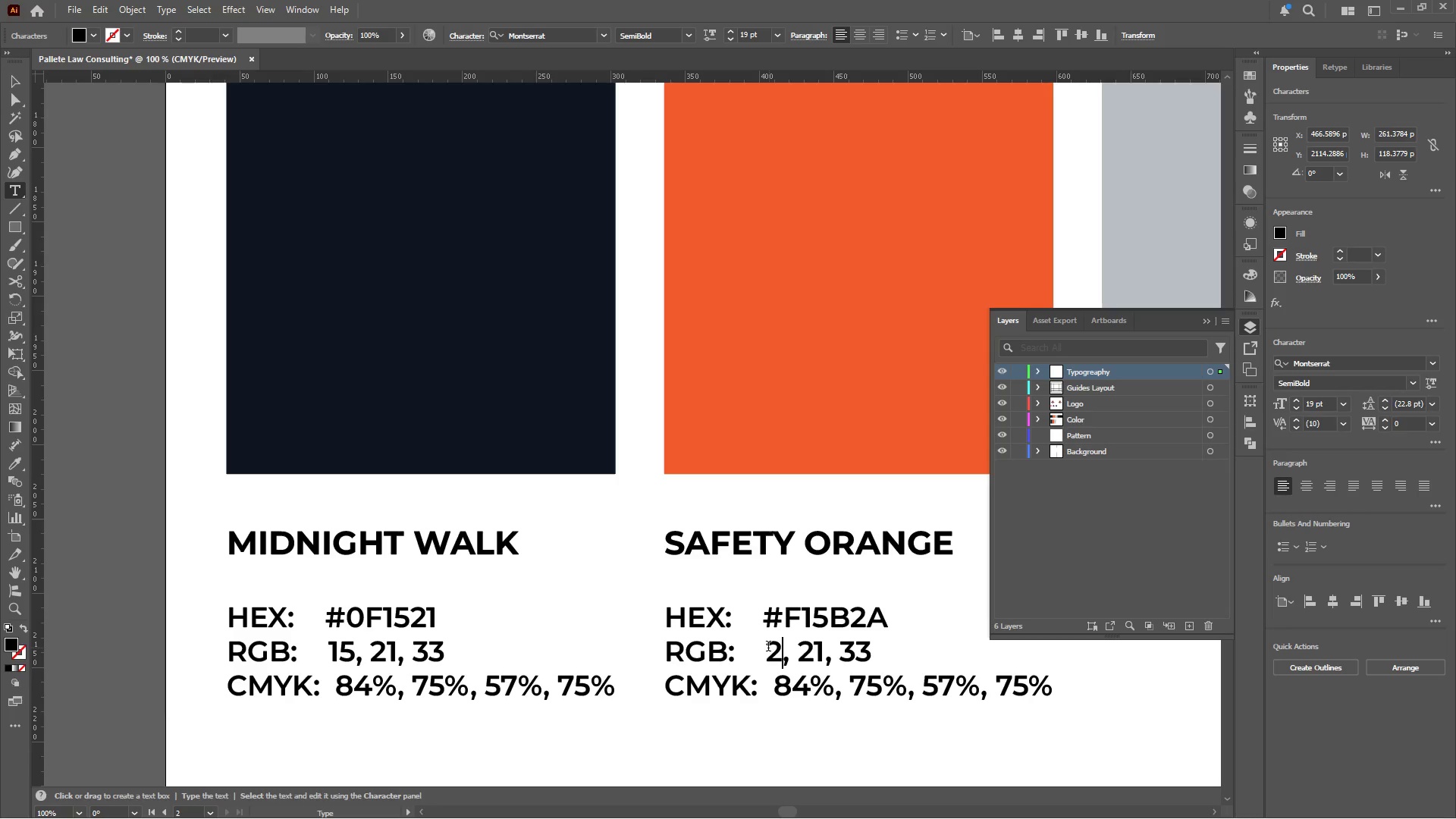 
key(Numpad4)
 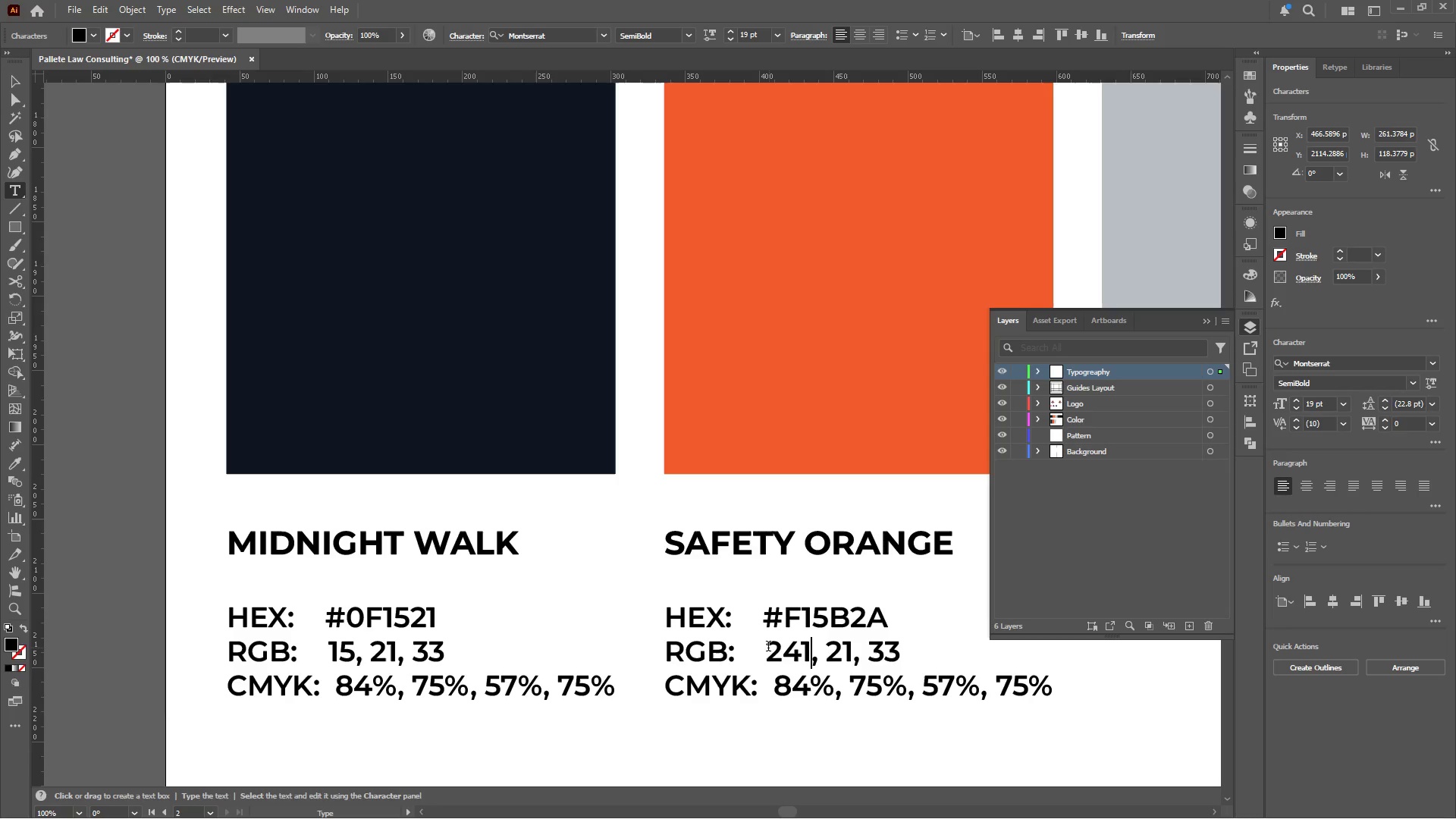 
key(Numpad1)
 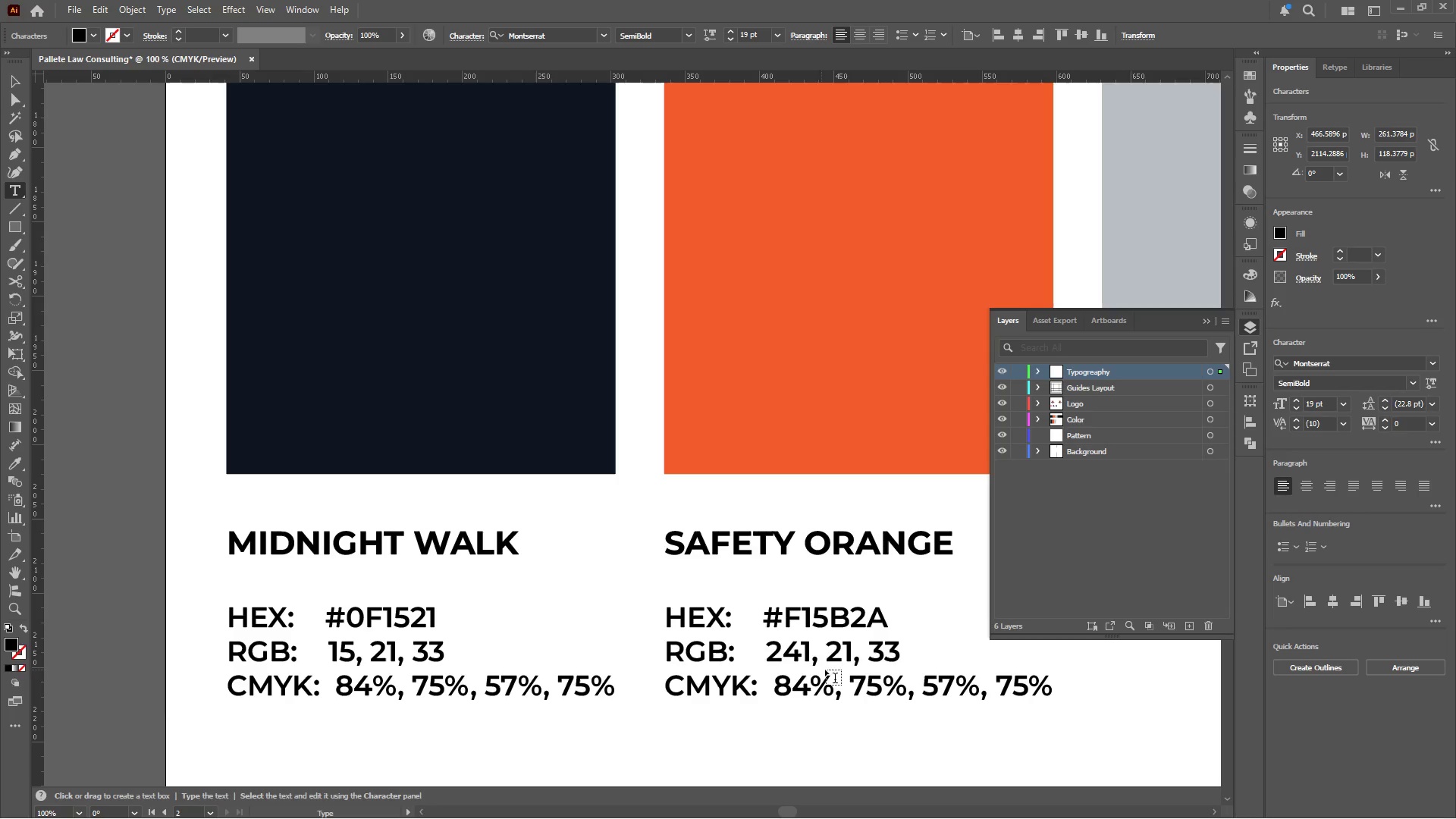 
left_click_drag(start_coordinate=[840, 651], to_coordinate=[833, 651])
 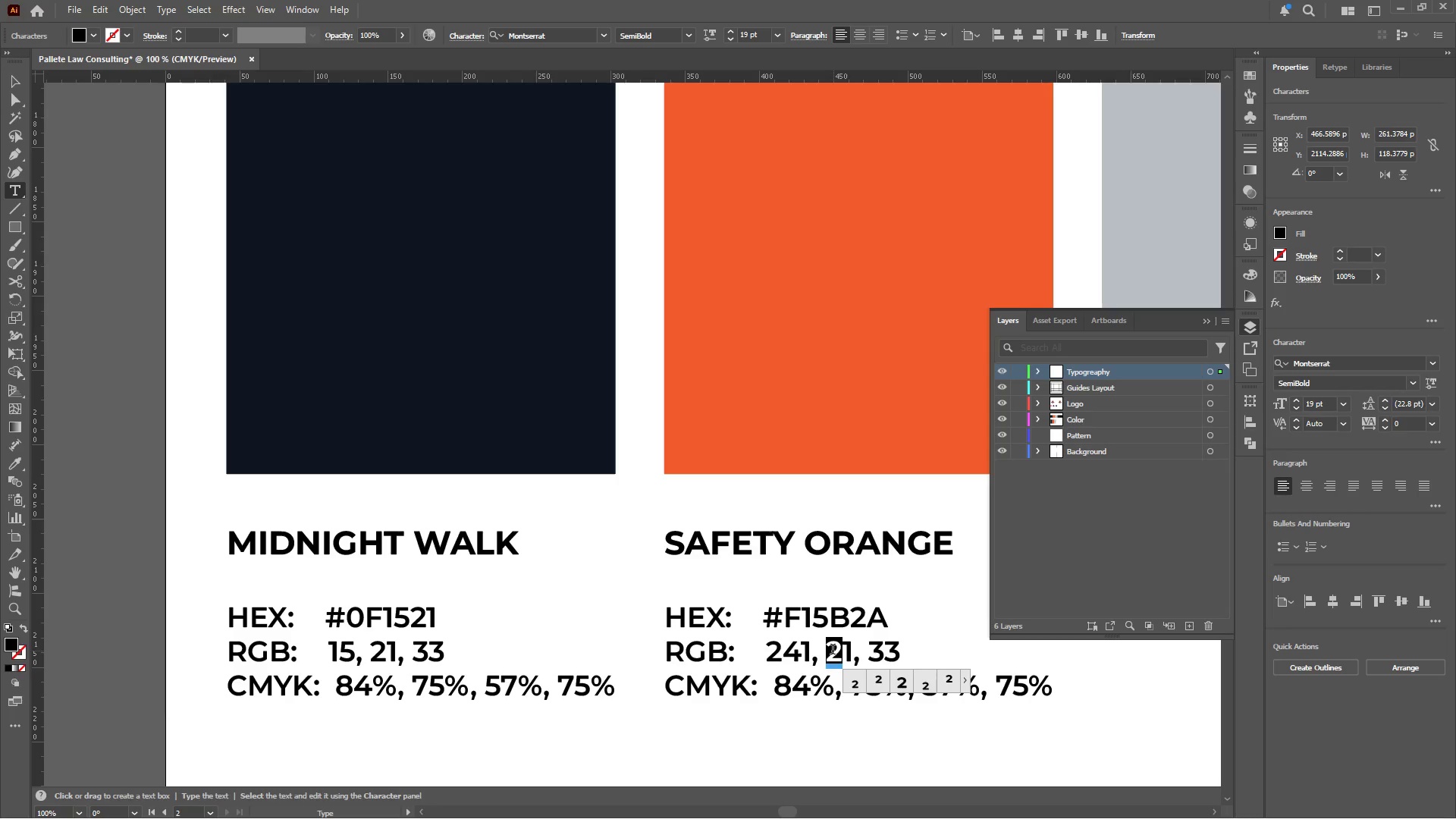 
key(Numpad9)
 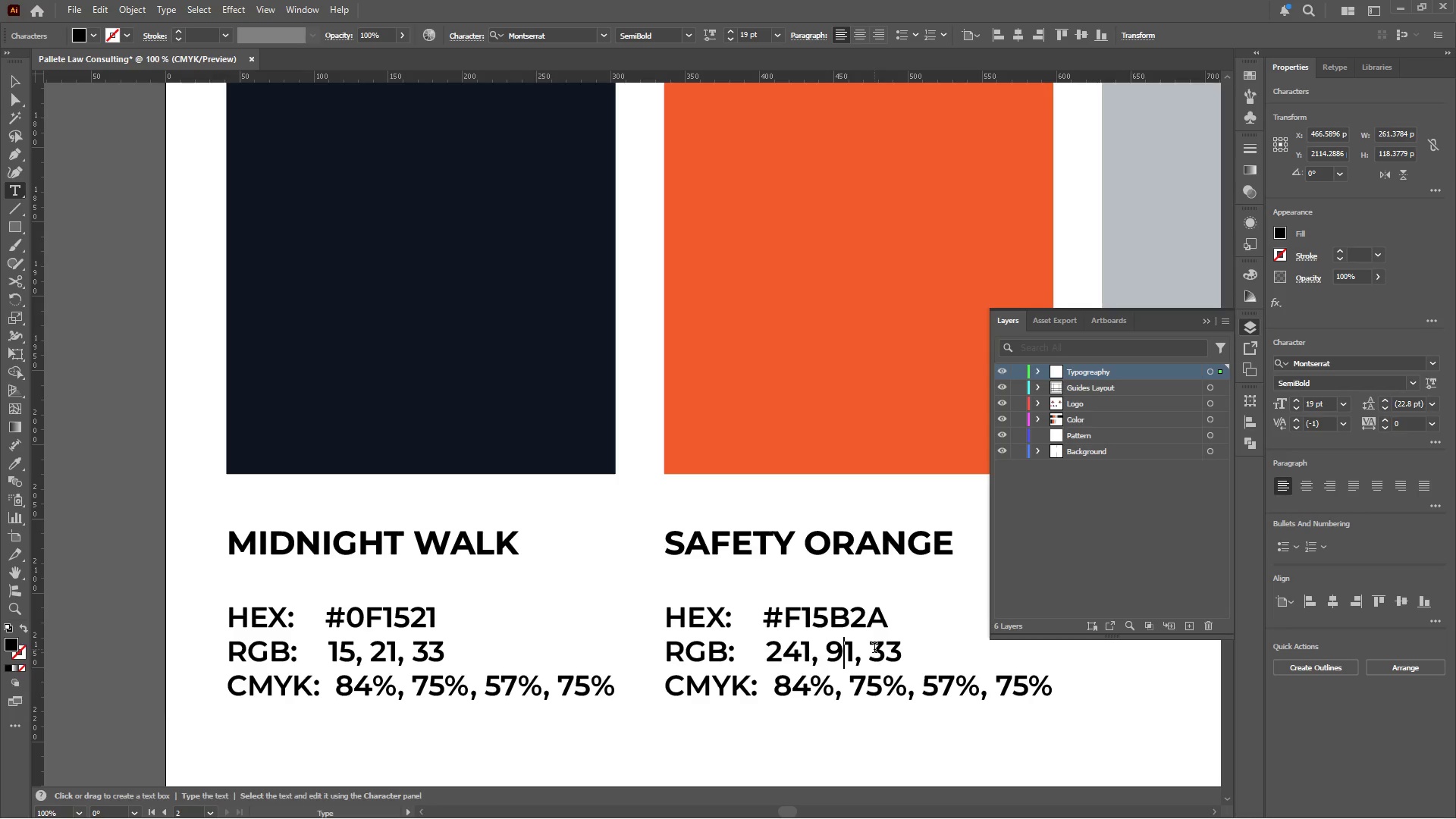 
left_click_drag(start_coordinate=[874, 649], to_coordinate=[896, 647])
 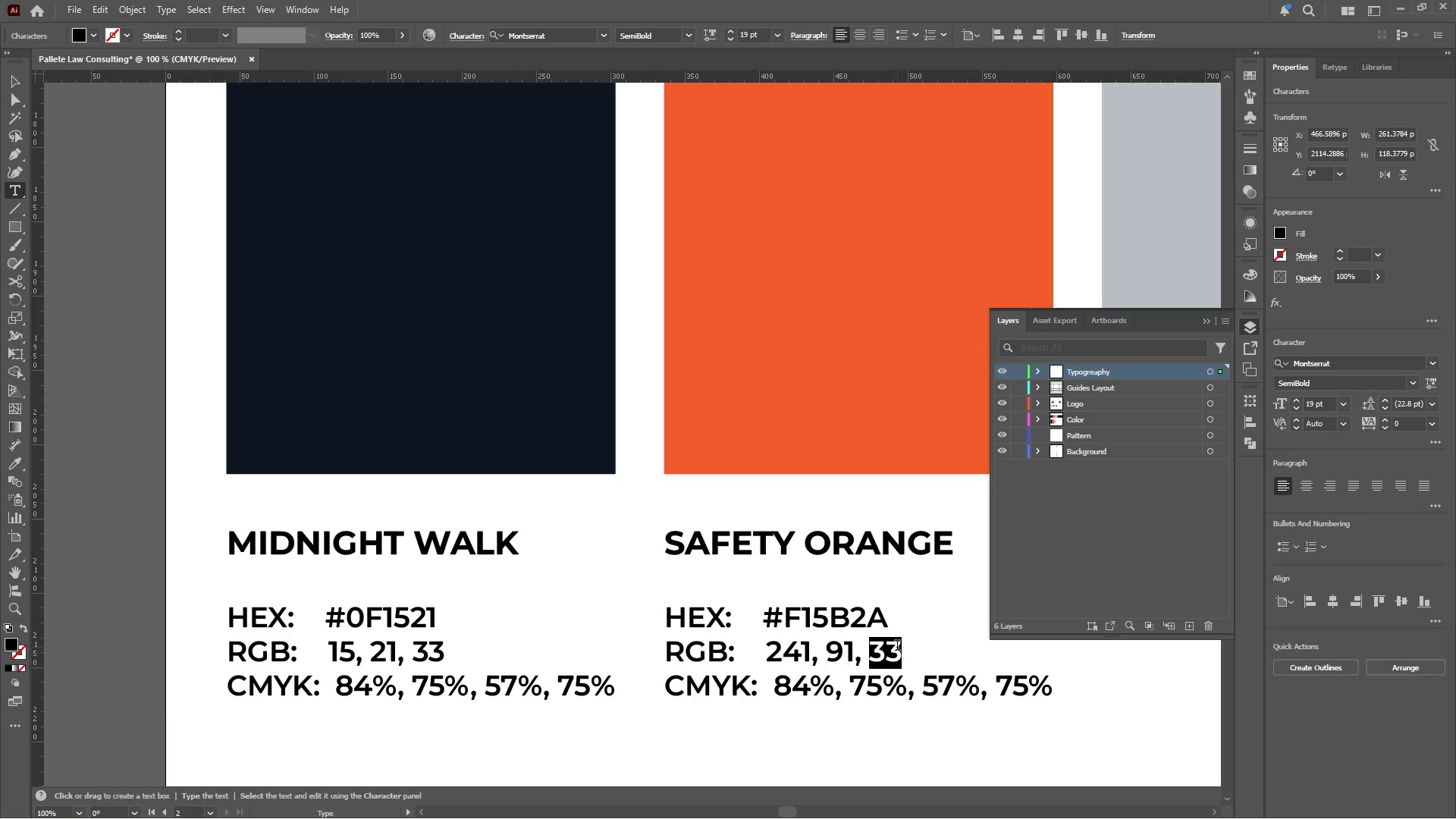 
key(Numpad4)
 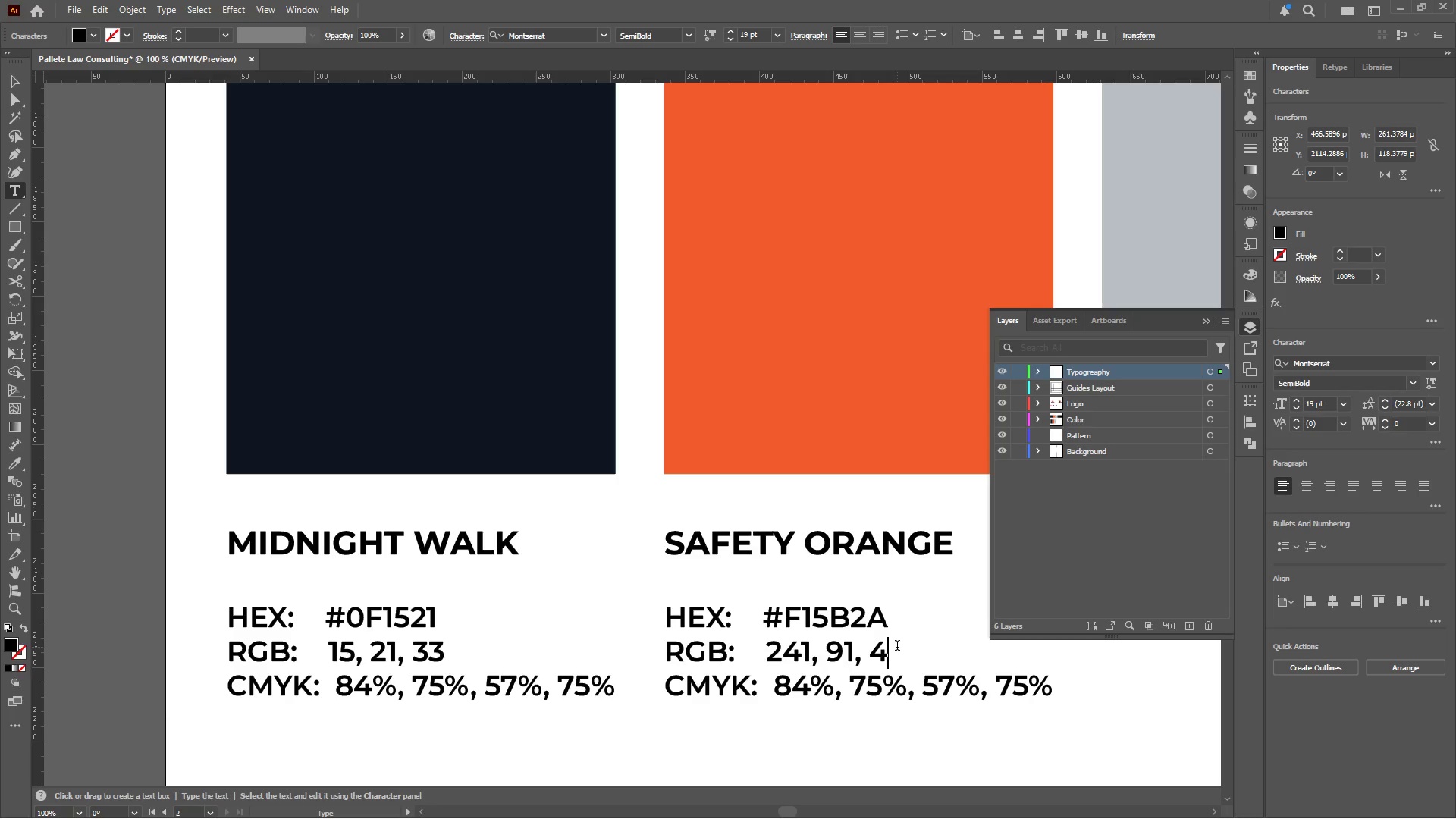 
key(Numpad2)
 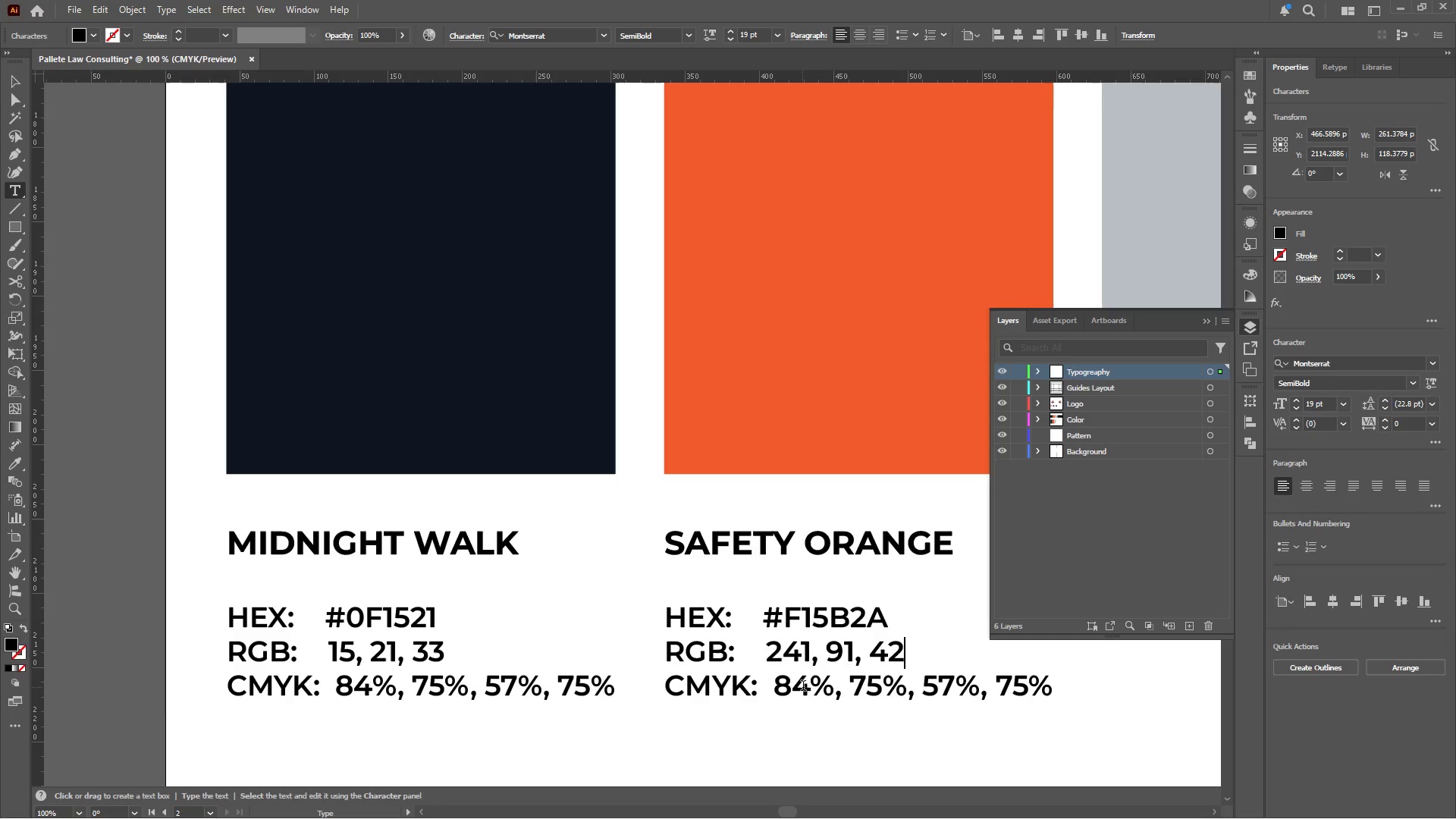 
left_click_drag(start_coordinate=[808, 689], to_coordinate=[780, 690])
 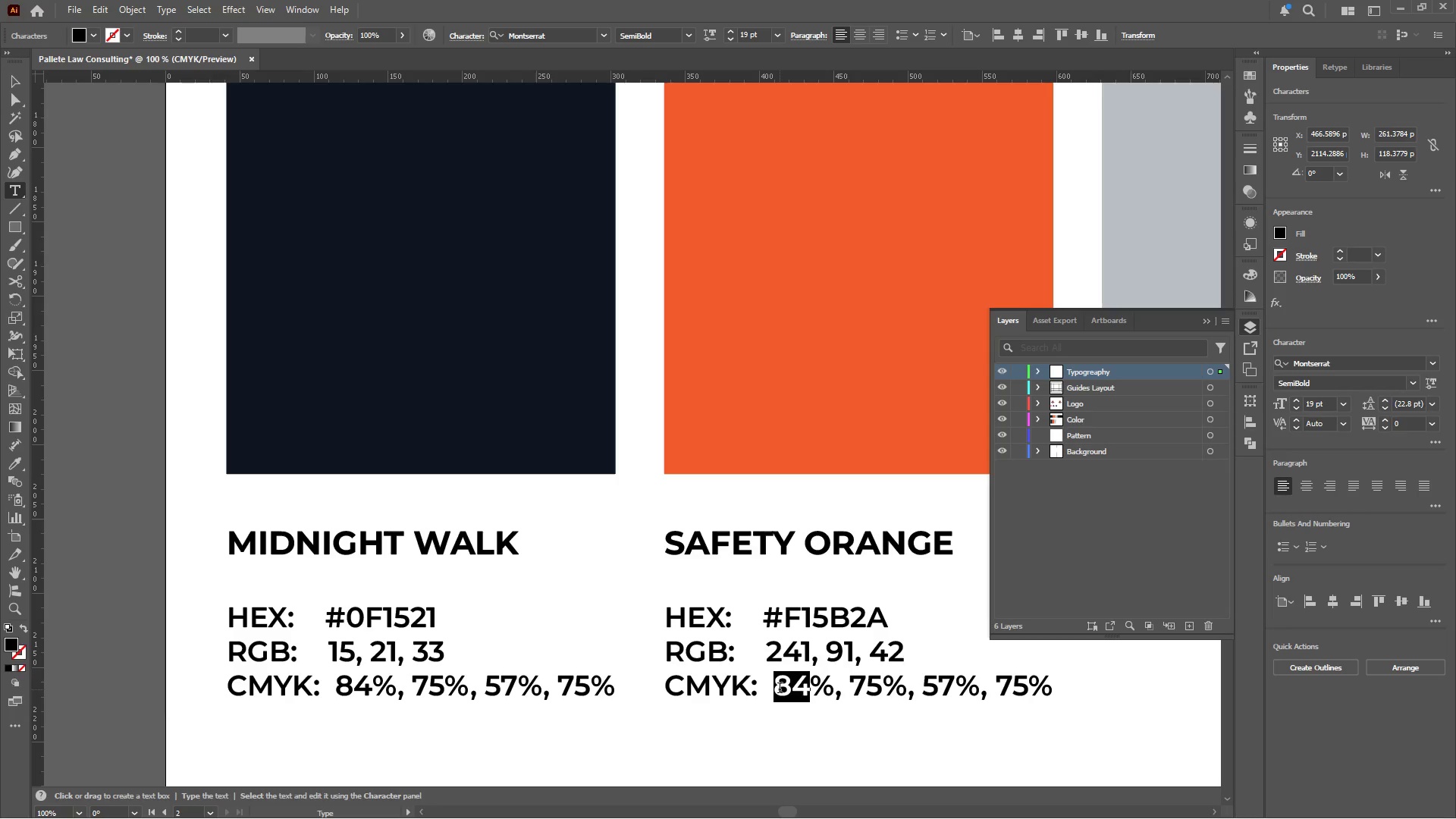 
key(Numpad0)
 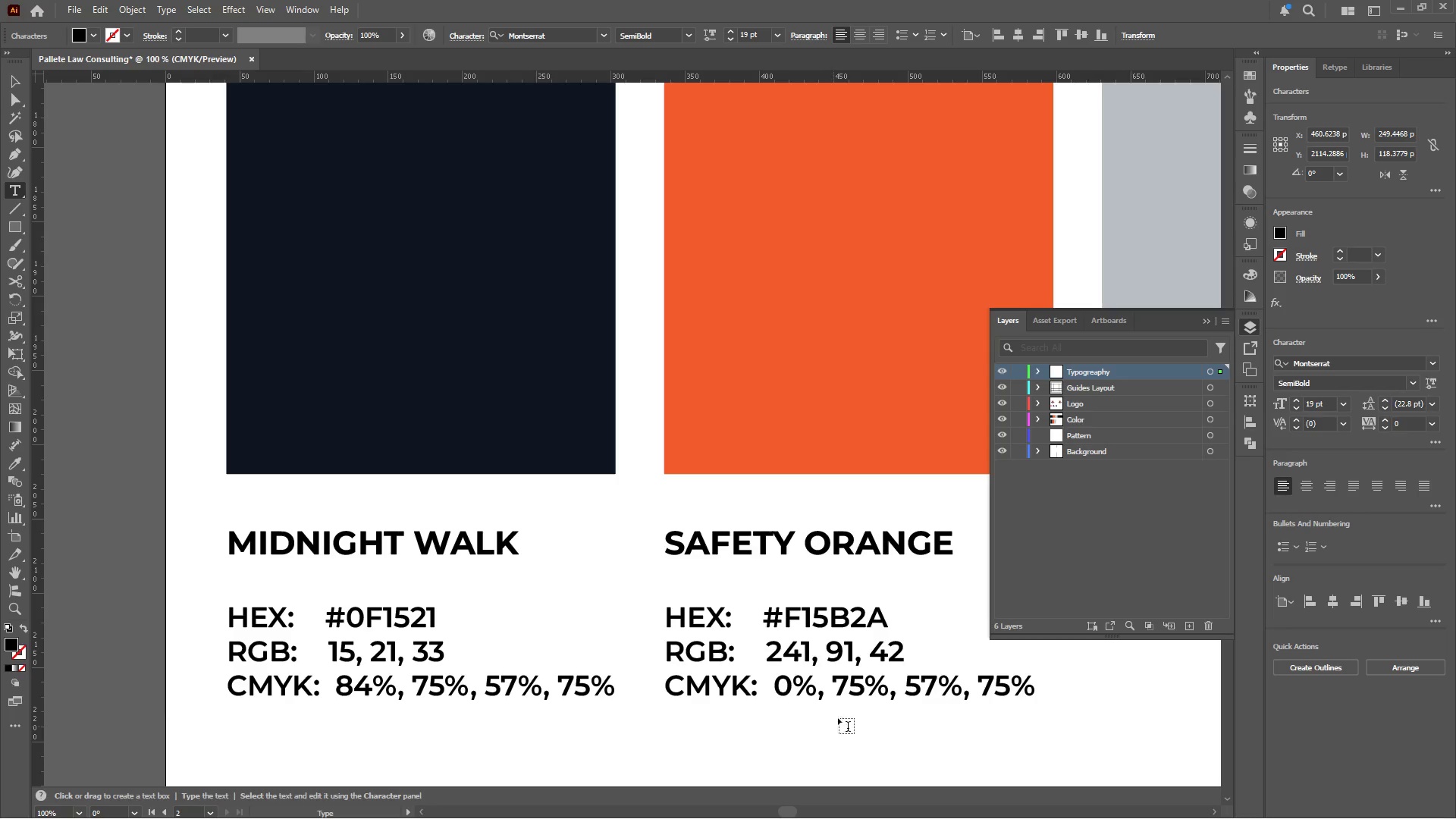 
left_click_drag(start_coordinate=[861, 687], to_coordinate=[836, 686])
 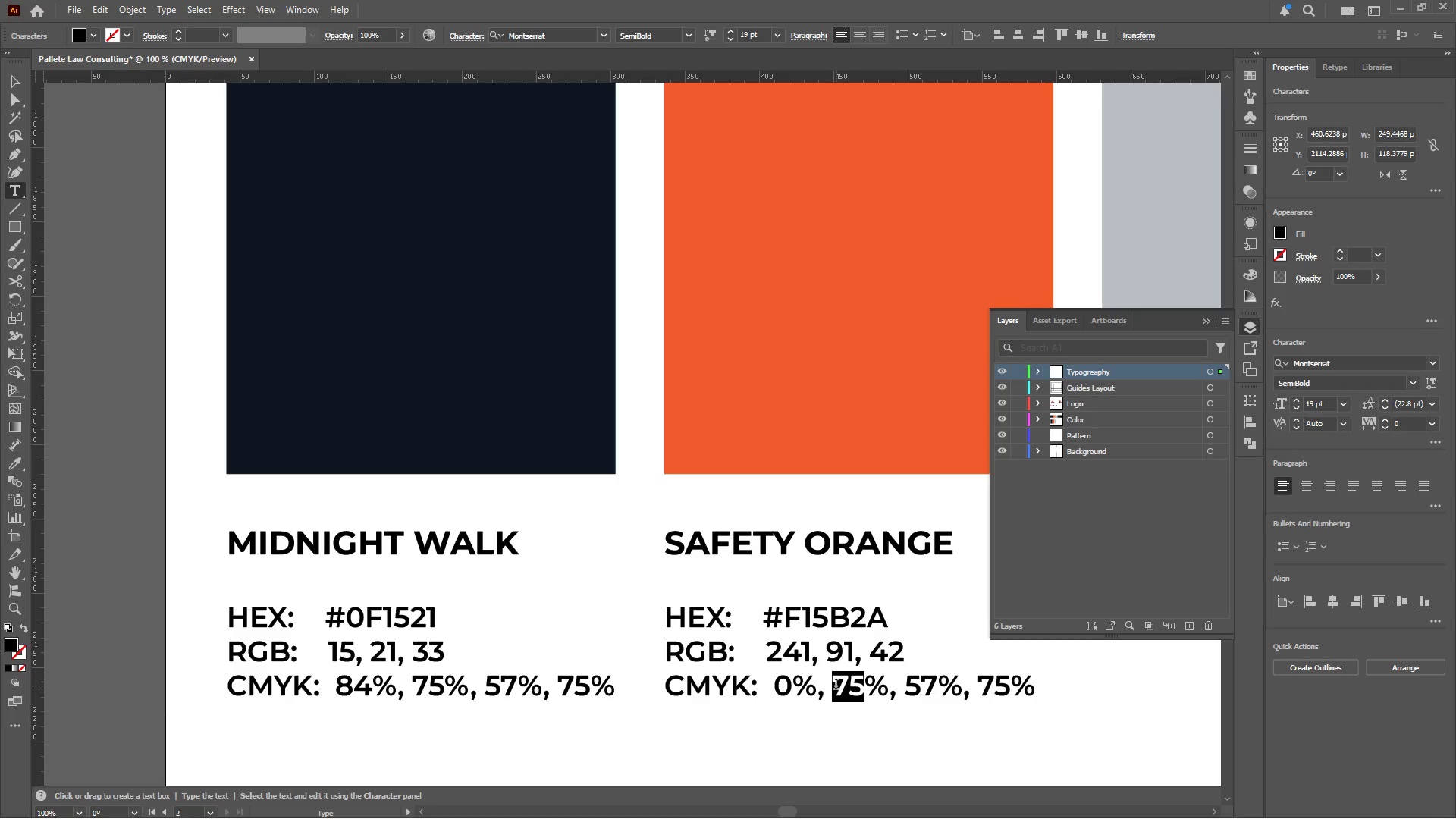 
key(Numpad8)
 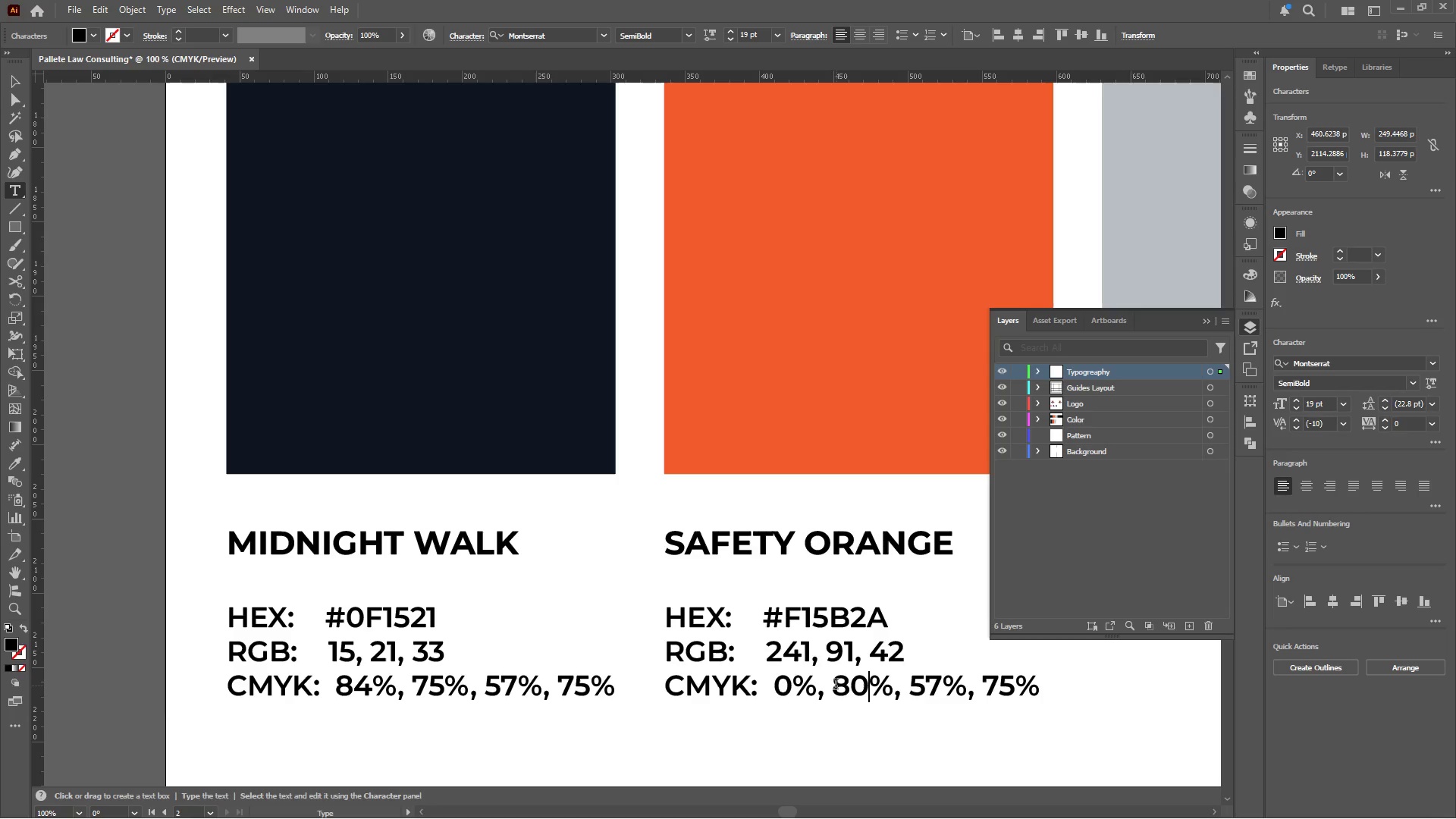 
key(Numpad0)
 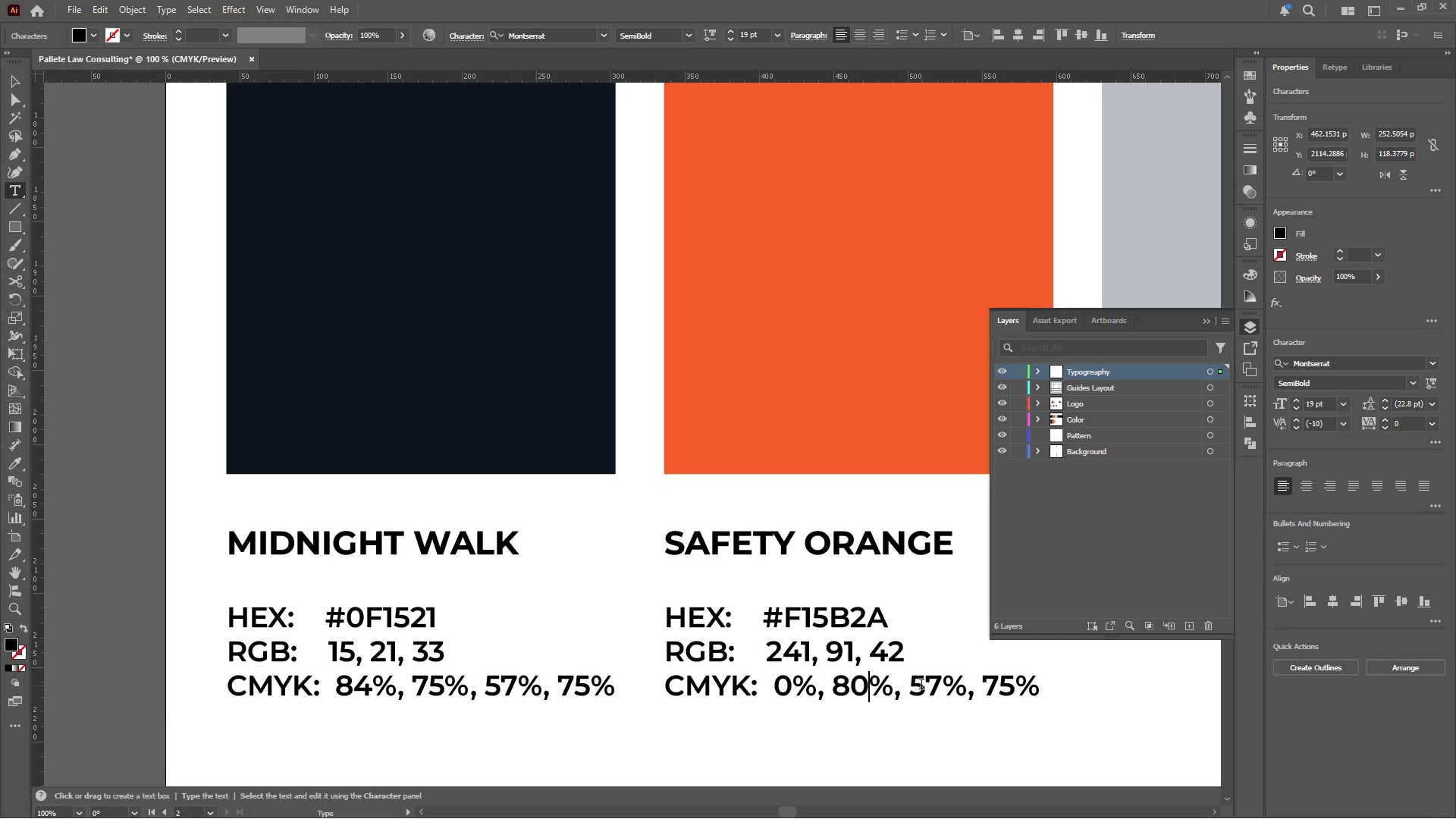 
left_click_drag(start_coordinate=[925, 684], to_coordinate=[941, 681])
 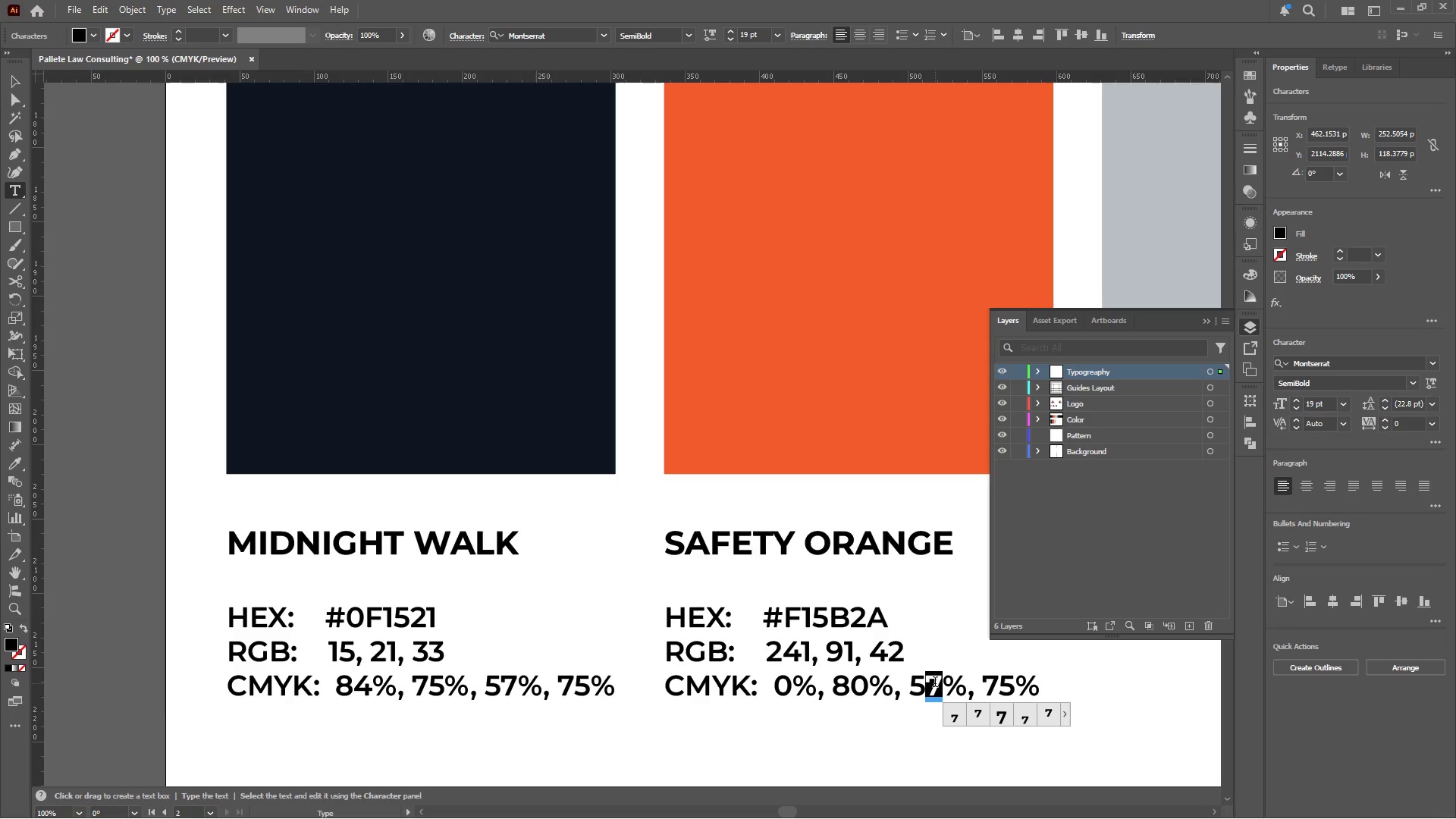 
key(Backspace)
 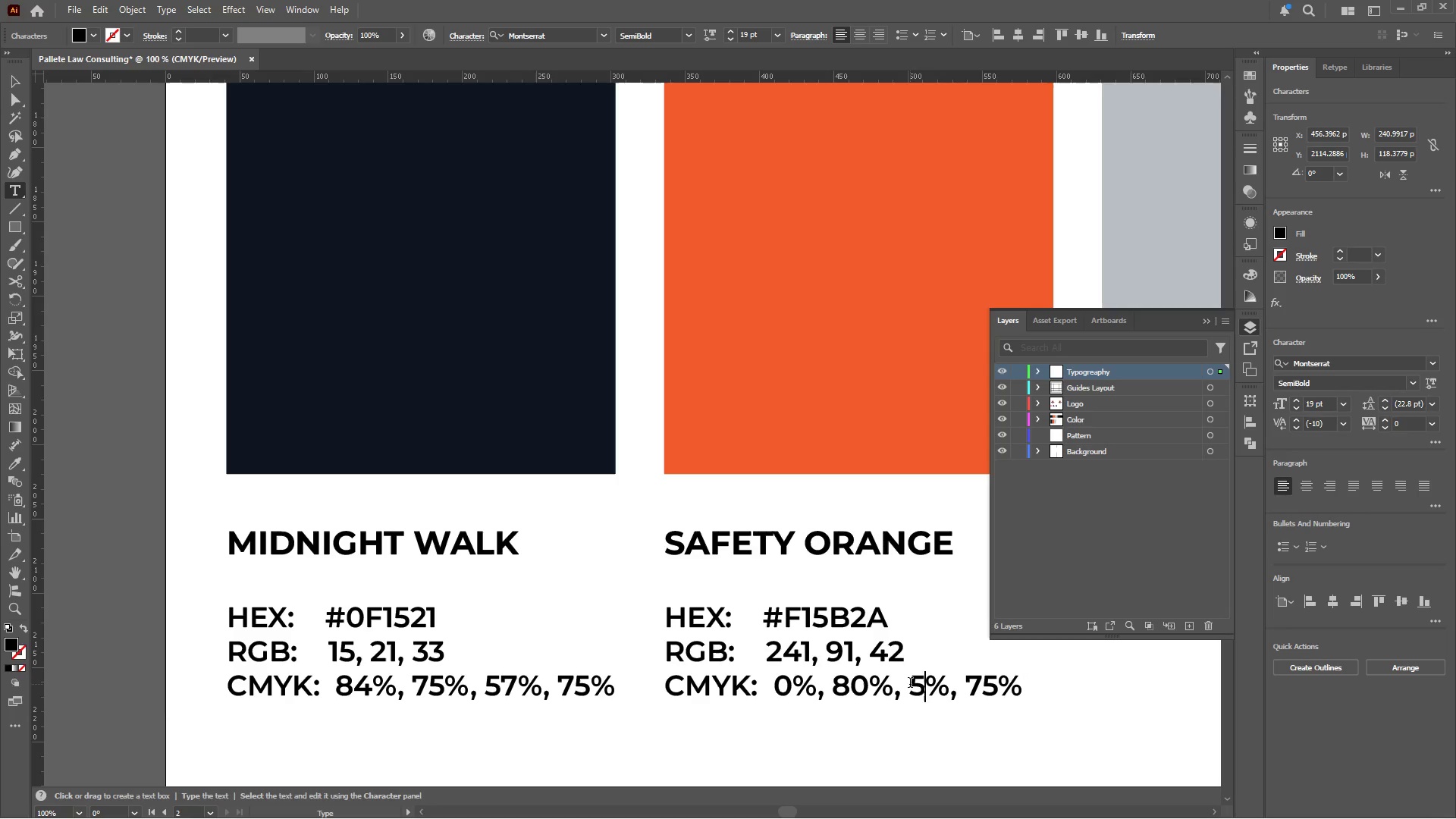 
left_click([912, 682])
 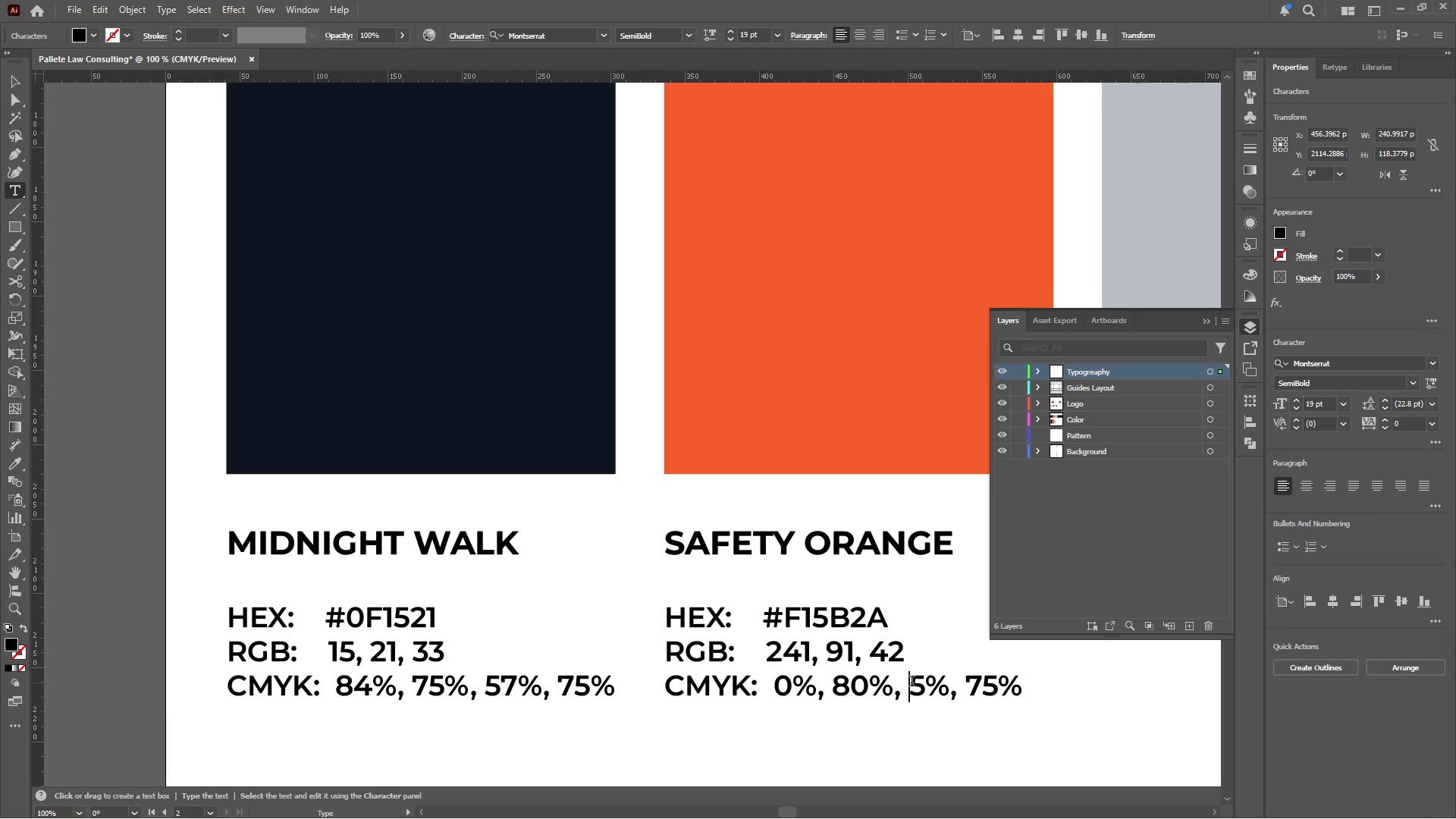 
key(Numpad9)
 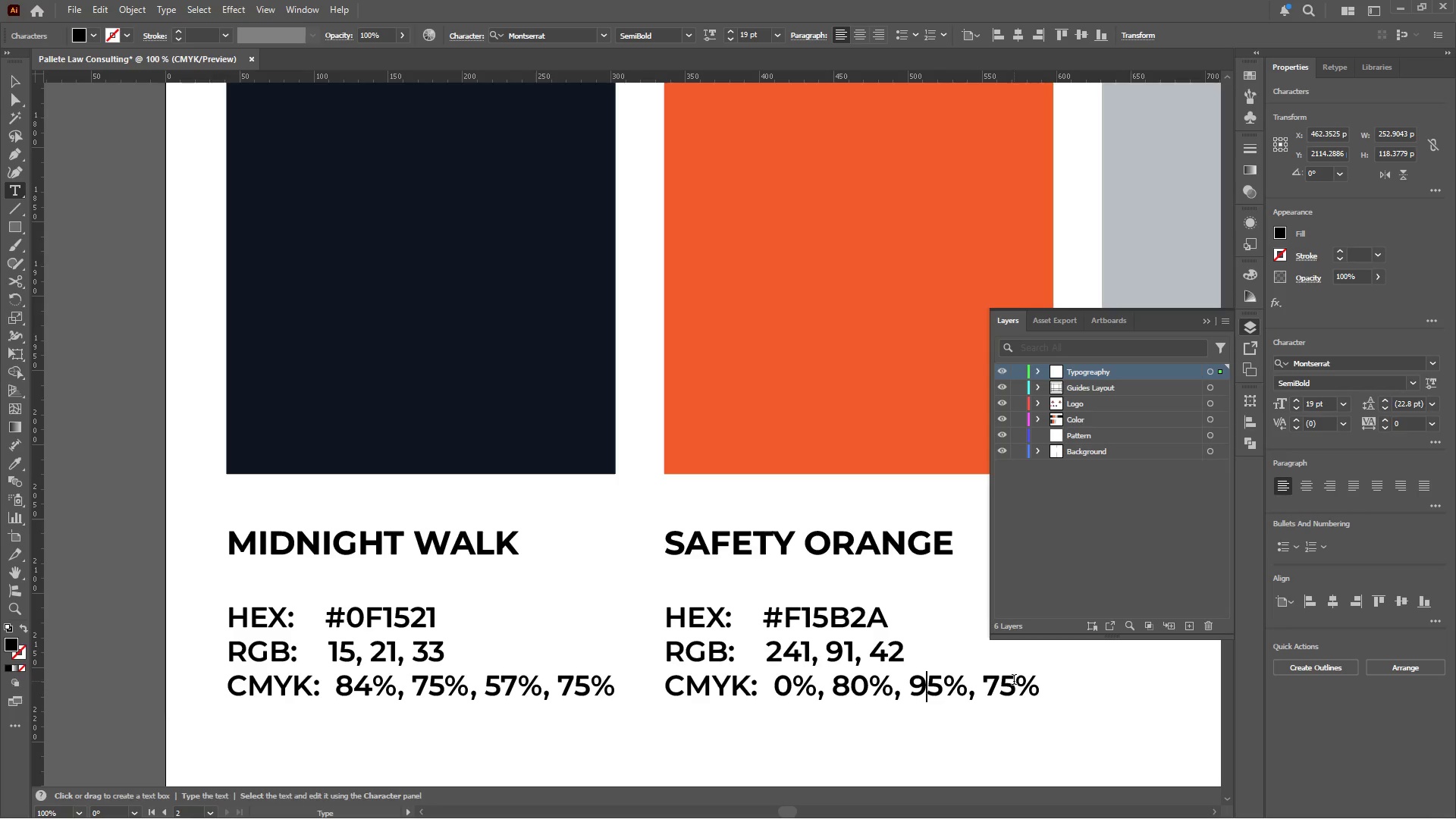 
left_click_drag(start_coordinate=[1009, 683], to_coordinate=[985, 686])
 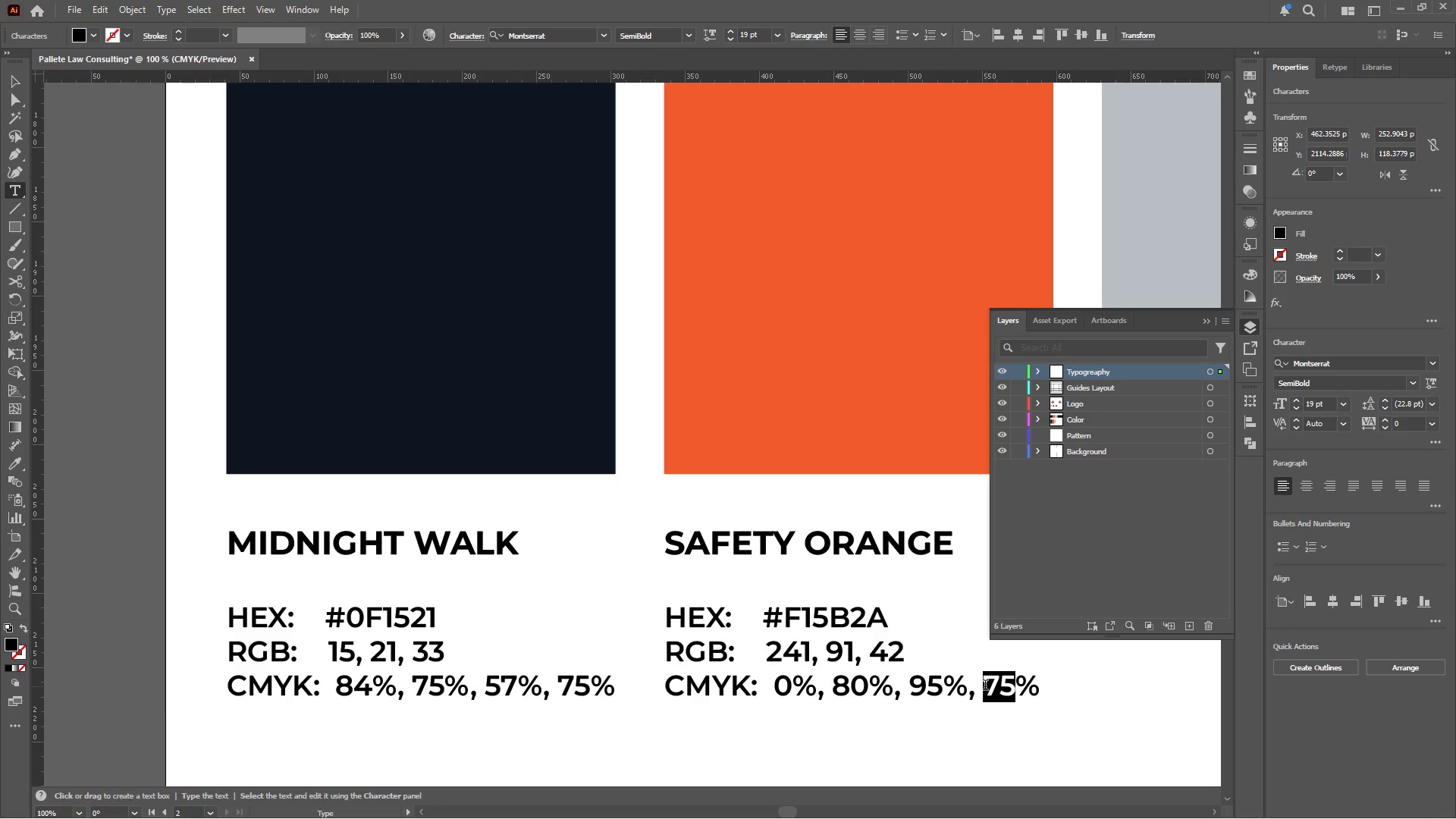 
key(Numpad0)
 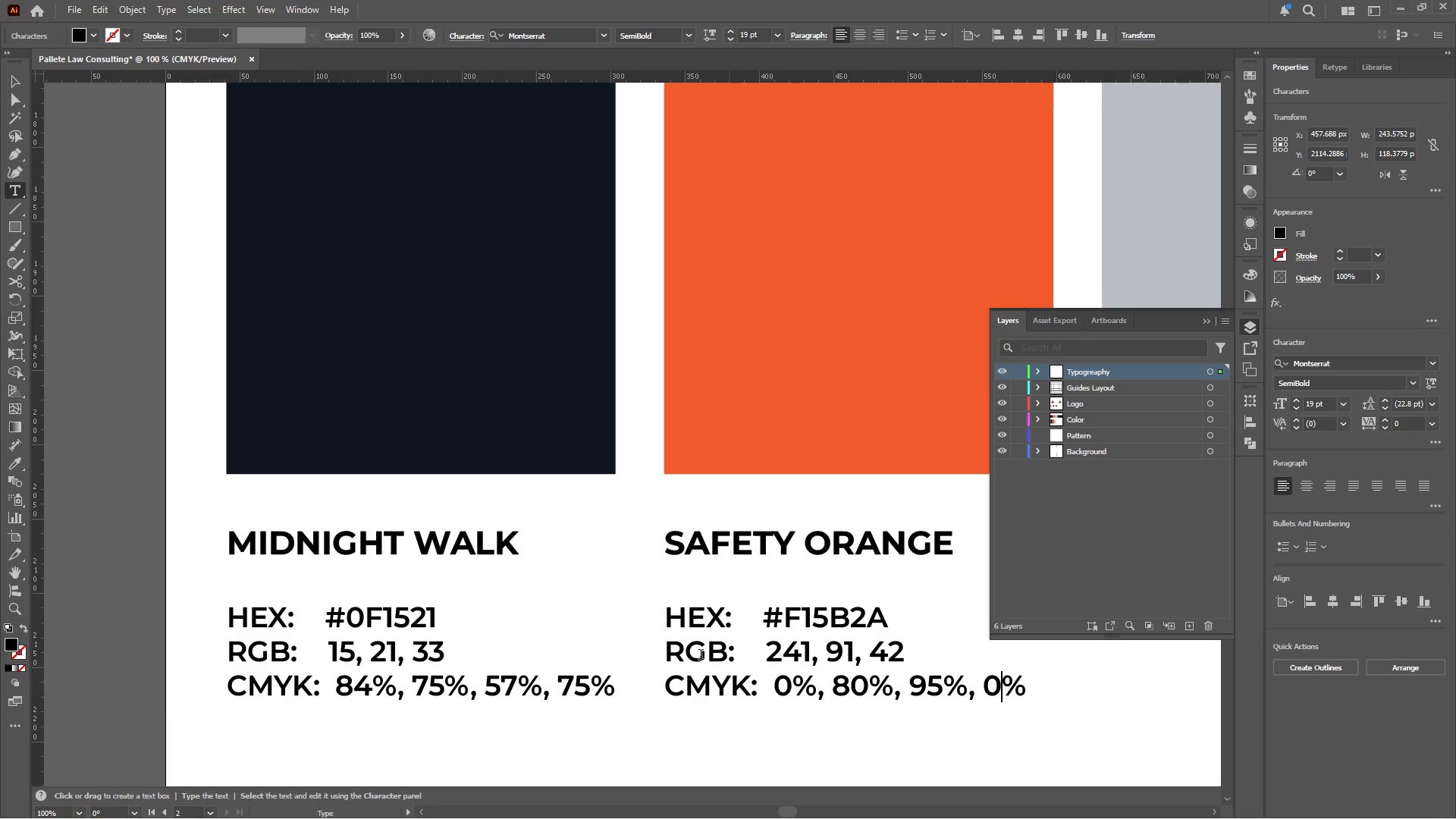 
hold_key(key=AltLeft, duration=0.45)
scroll: coordinate [528, 617], scroll_direction: down, amount: 2.0
 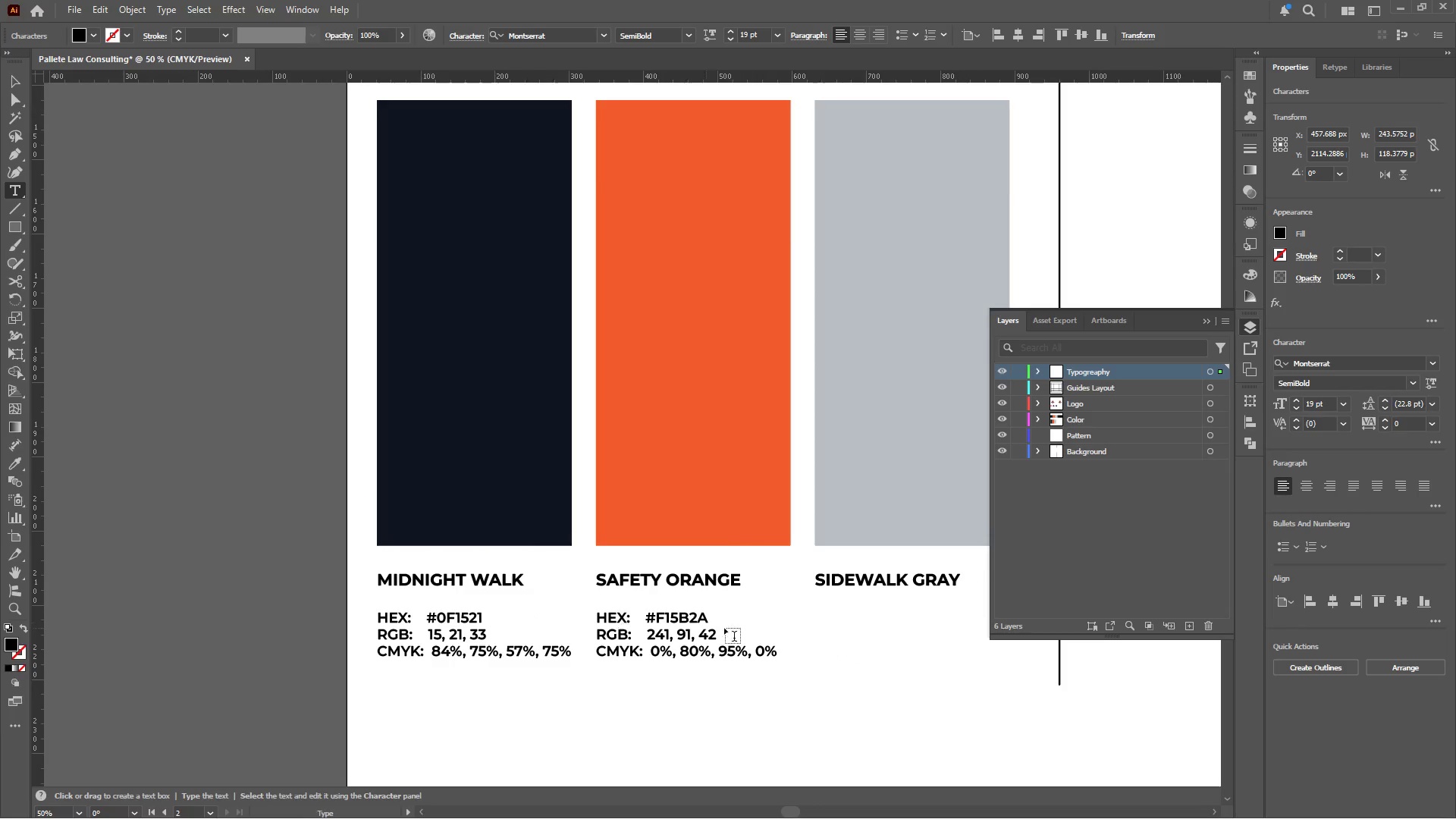 
hold_key(key=AltLeft, duration=0.41)
scroll: coordinate [924, 623], scroll_direction: none, amount: 0.0
 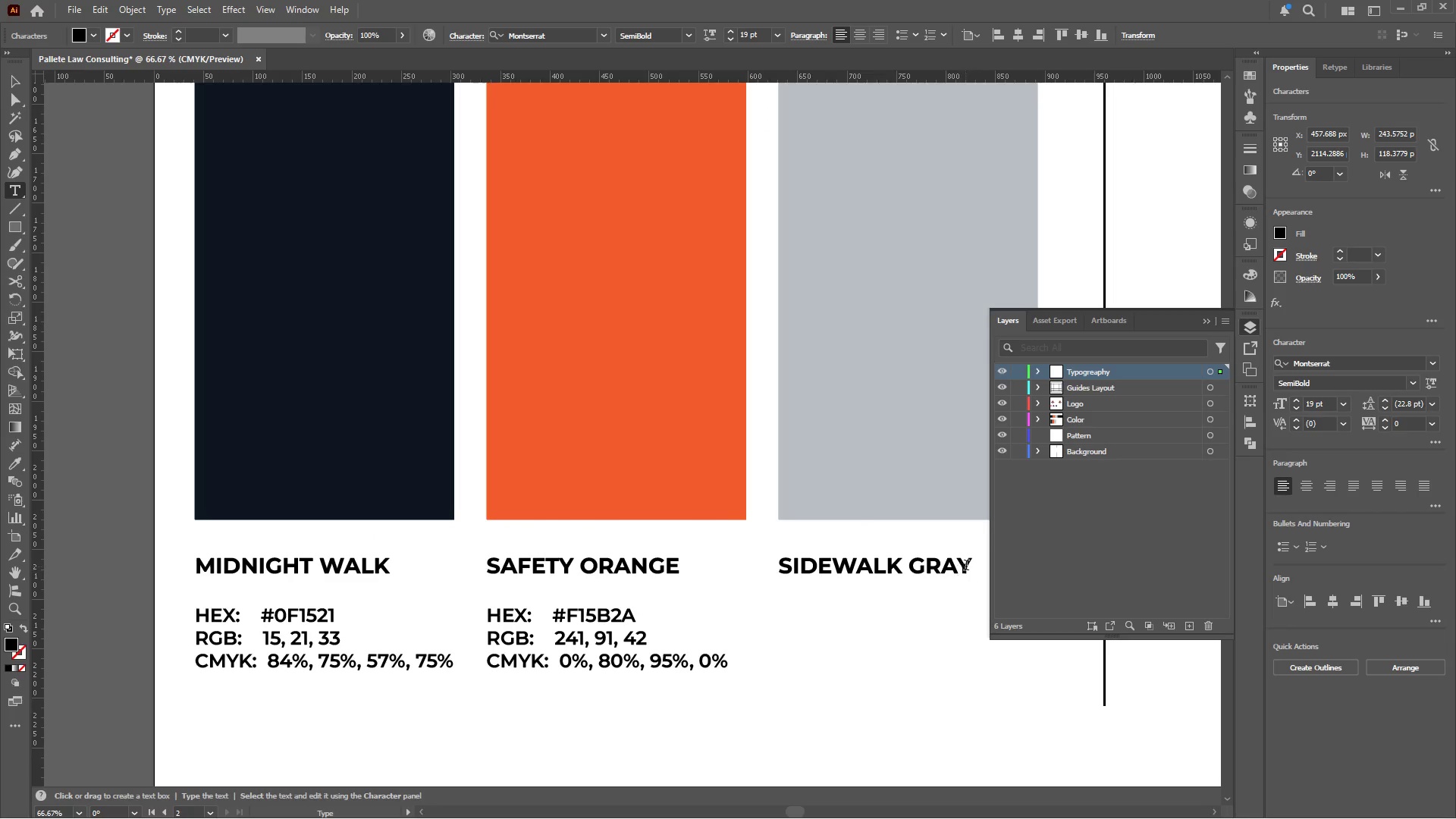 
left_click([970, 563])
 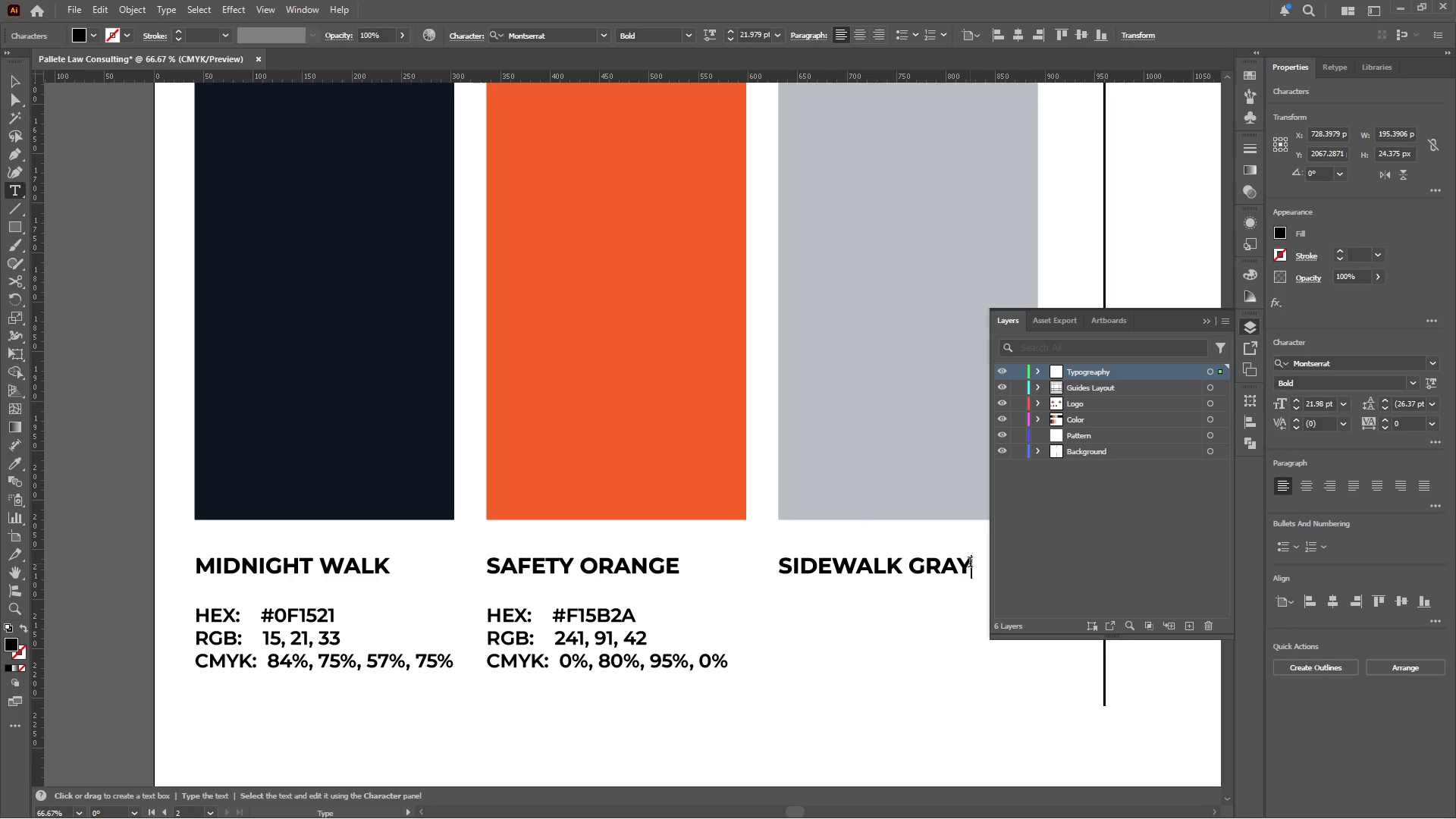 
key(Enter)
 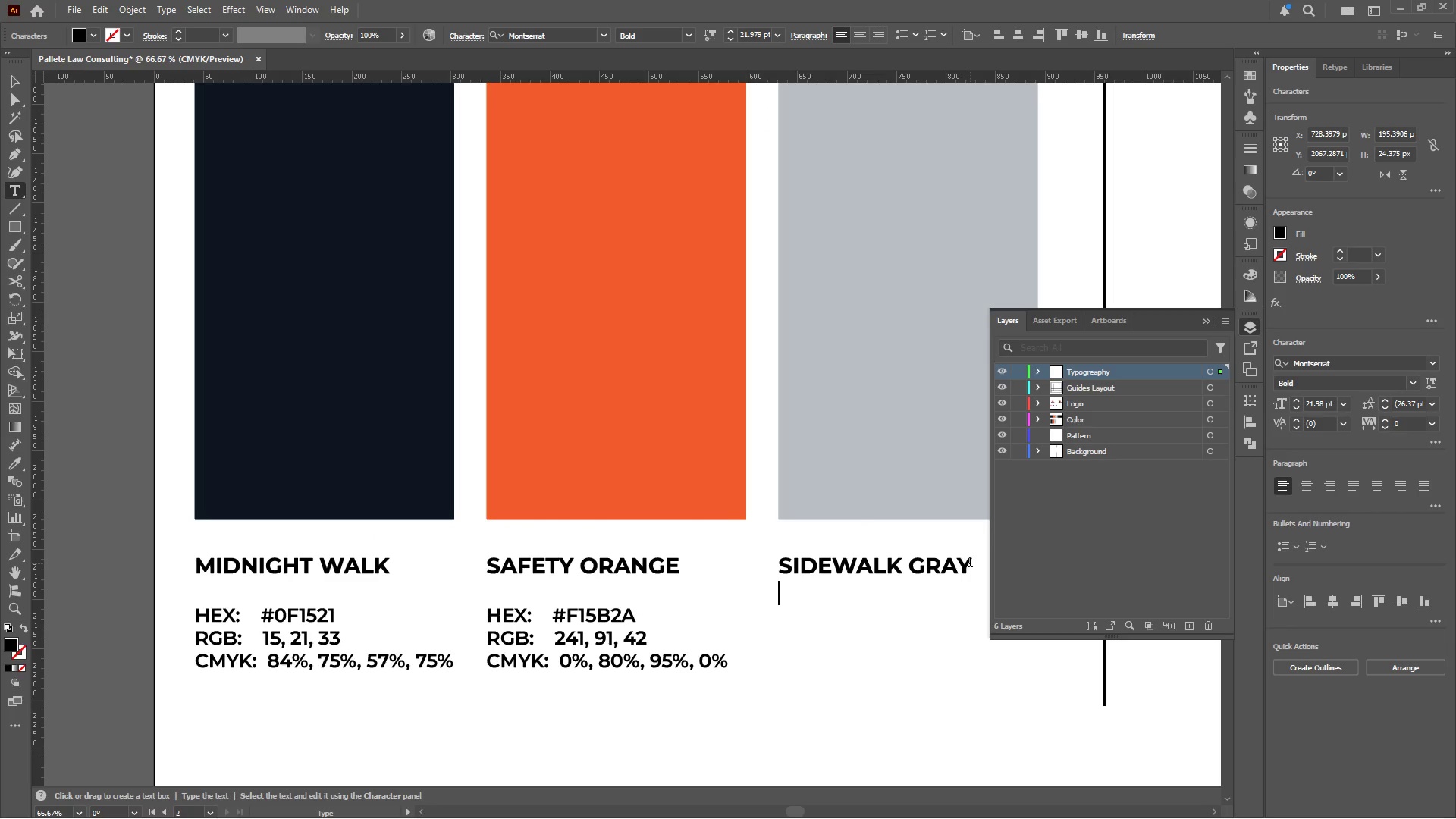 
key(Enter)
 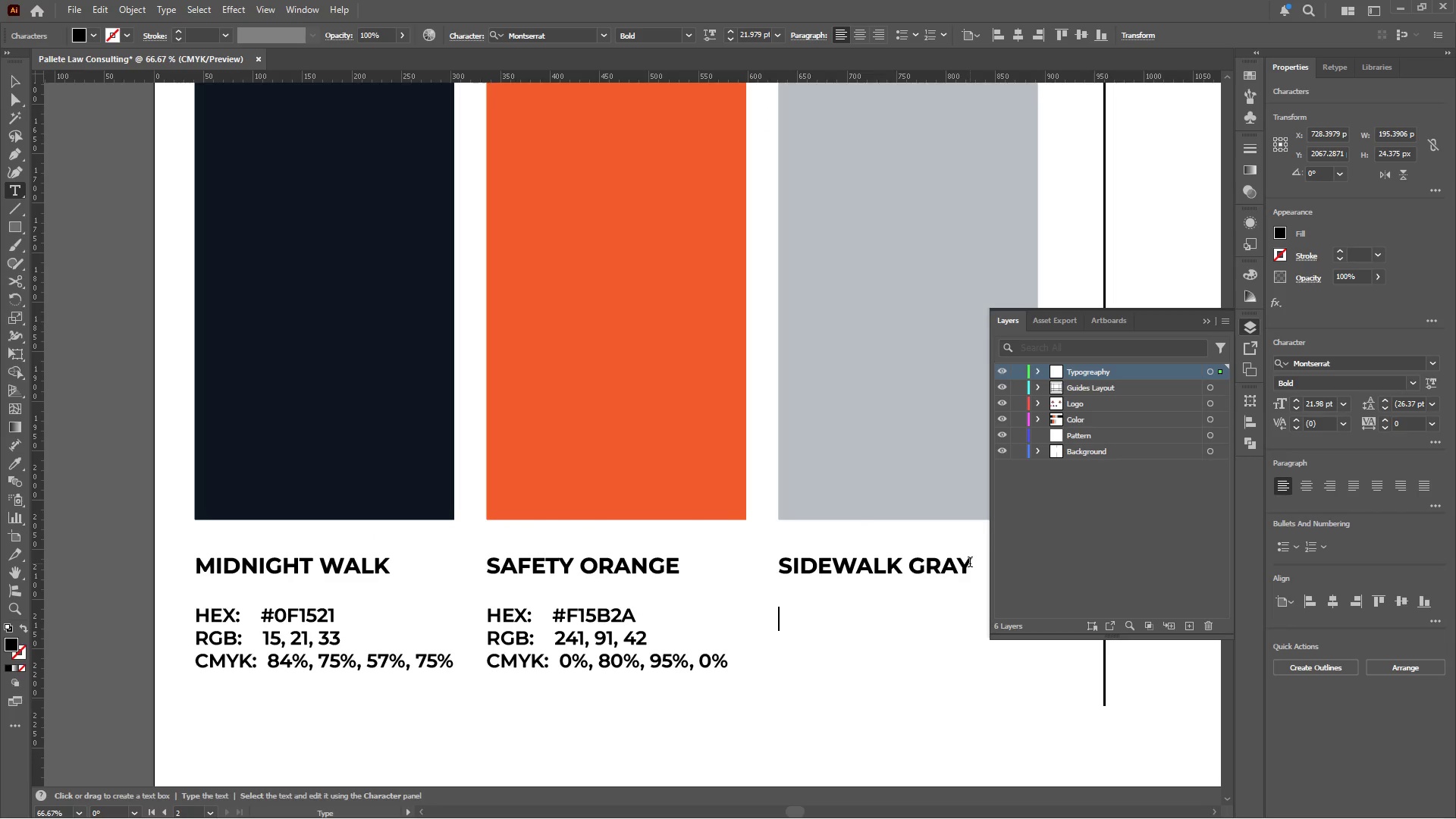 
key(Control+V)
 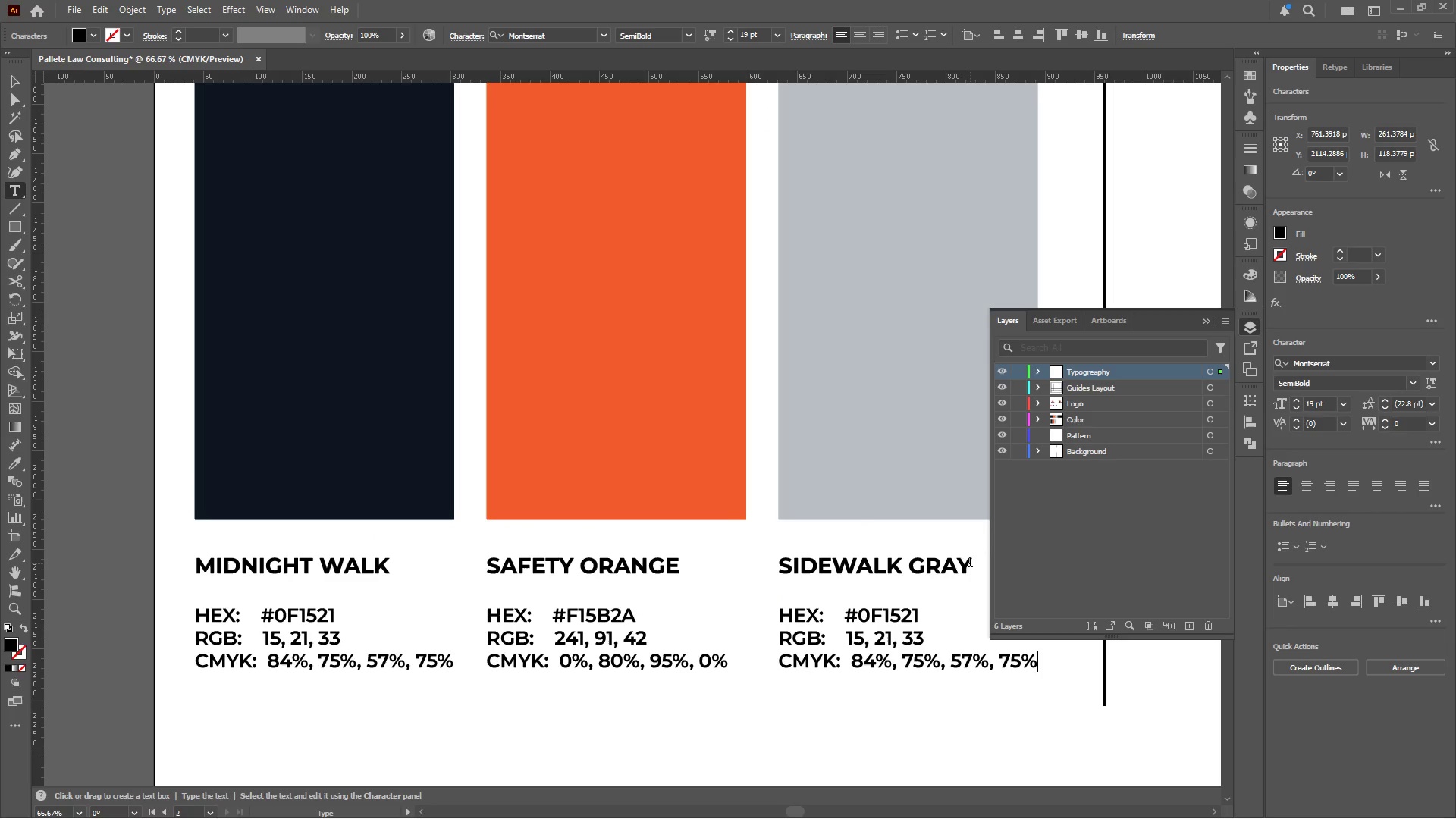 
wait(5.2)
 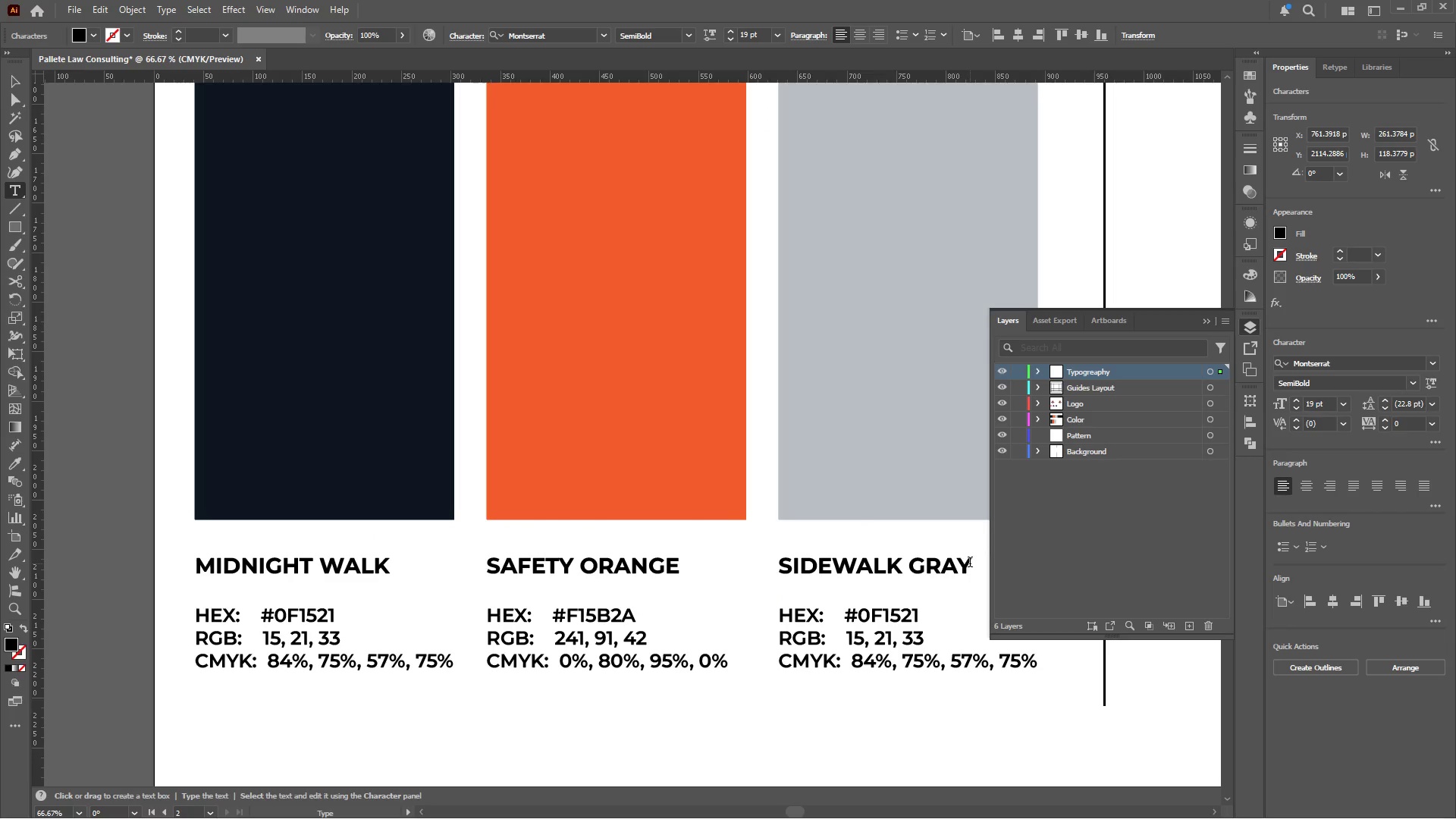 
hold_key(key=AltLeft, duration=0.86)
scroll: coordinate [793, 631], scroll_direction: none, amount: 0.0
 